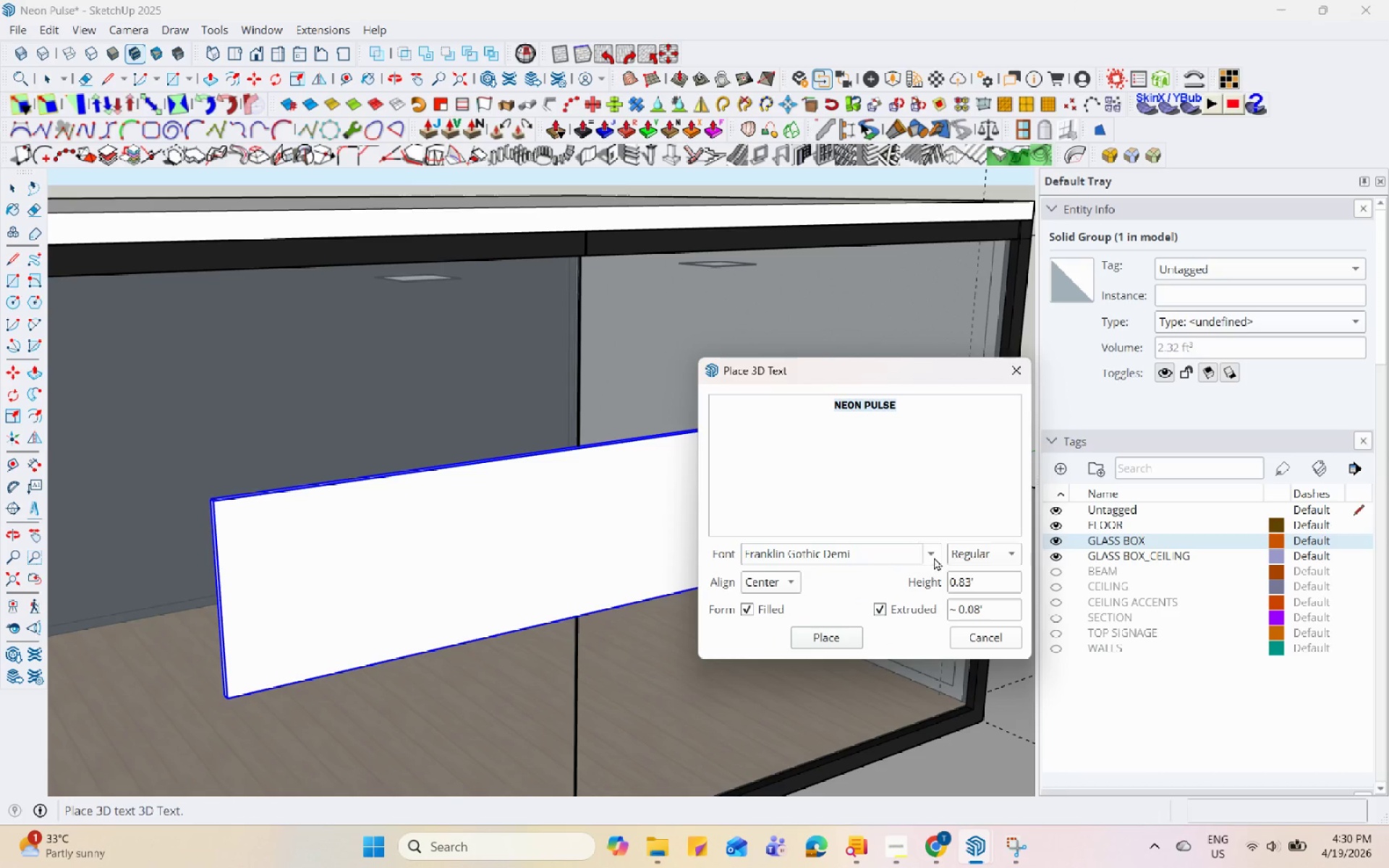 
left_click([934, 558])
 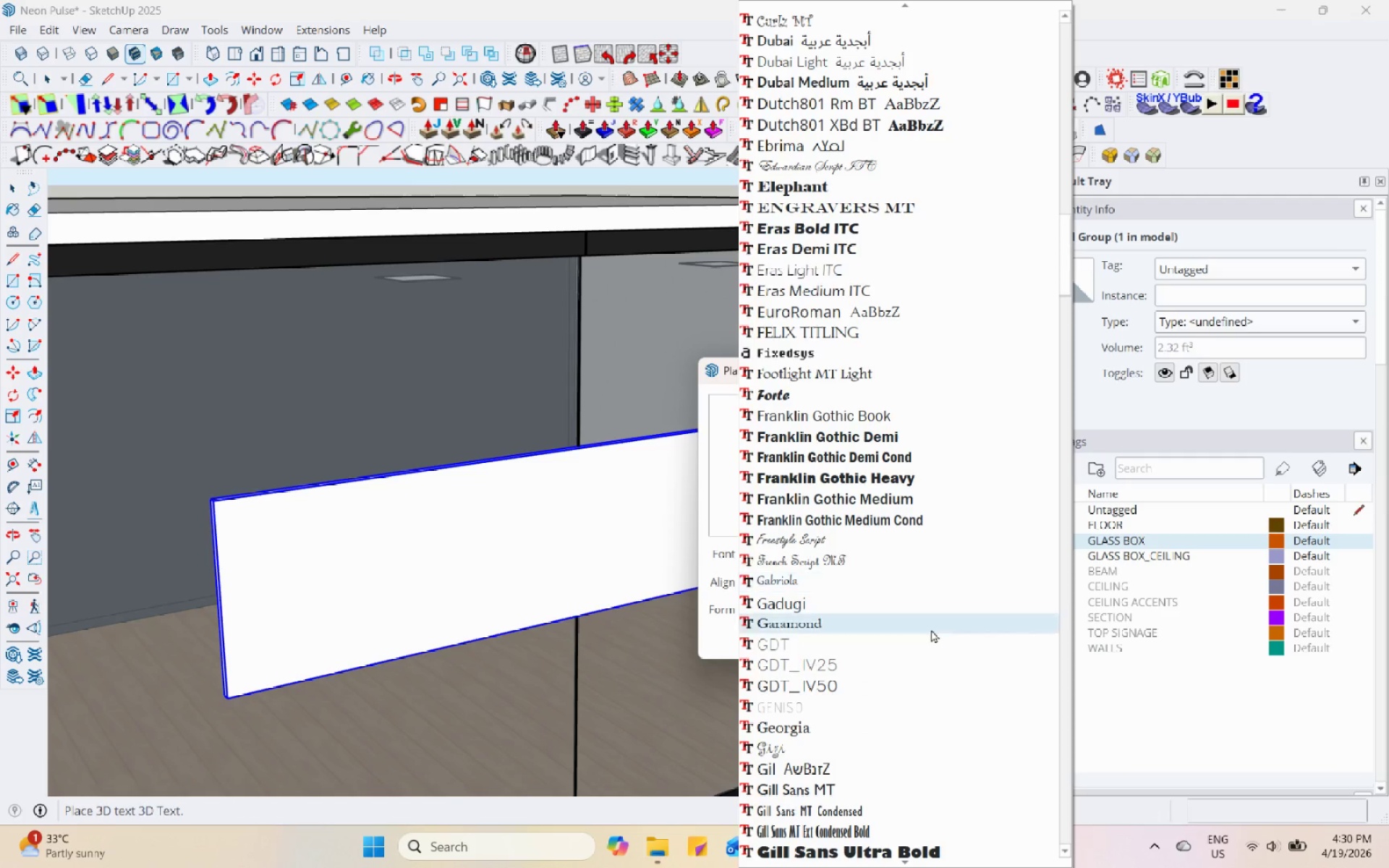 
scroll: coordinate [928, 644], scroll_direction: down, amount: 1.0
 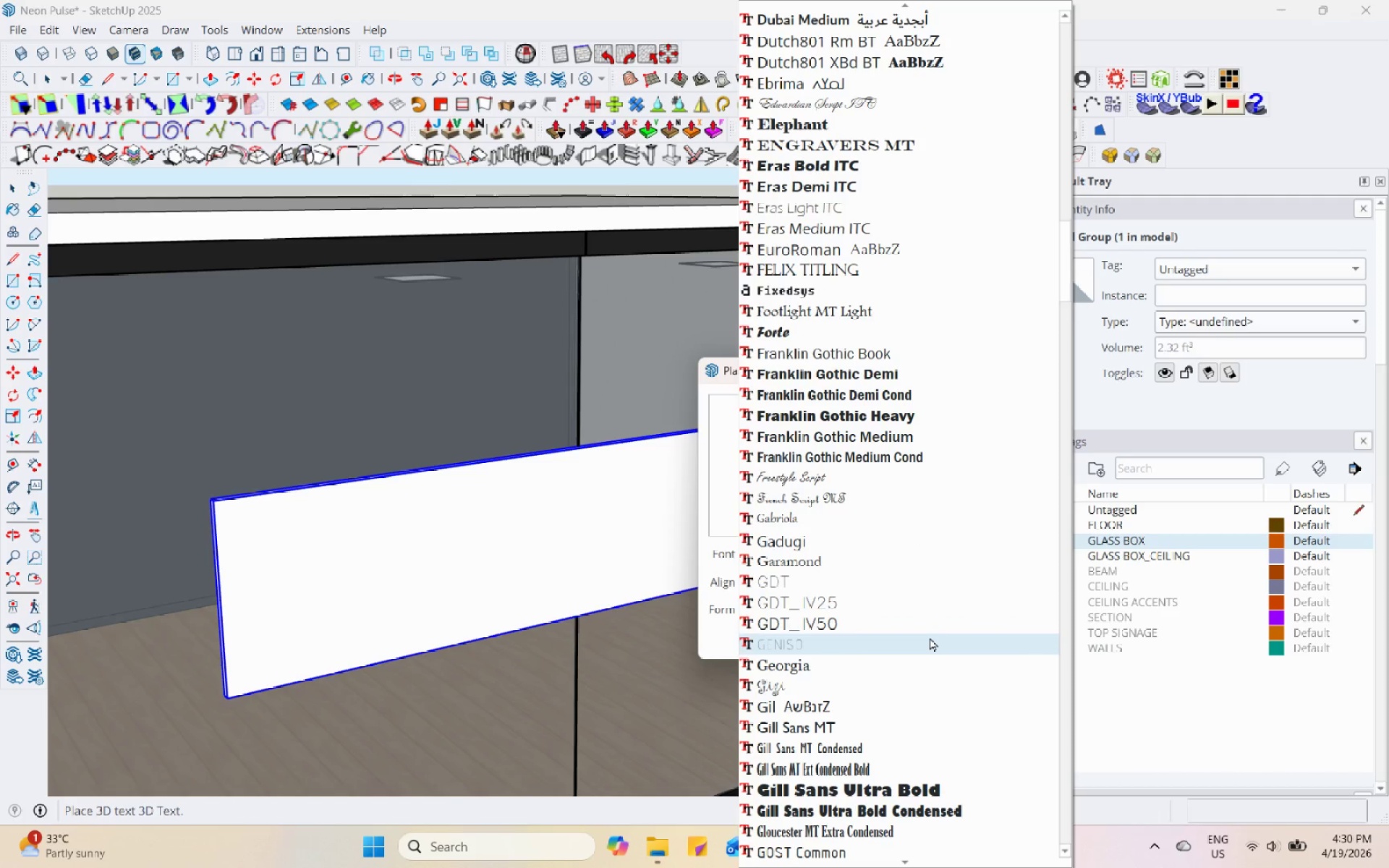 
wait(6.7)
 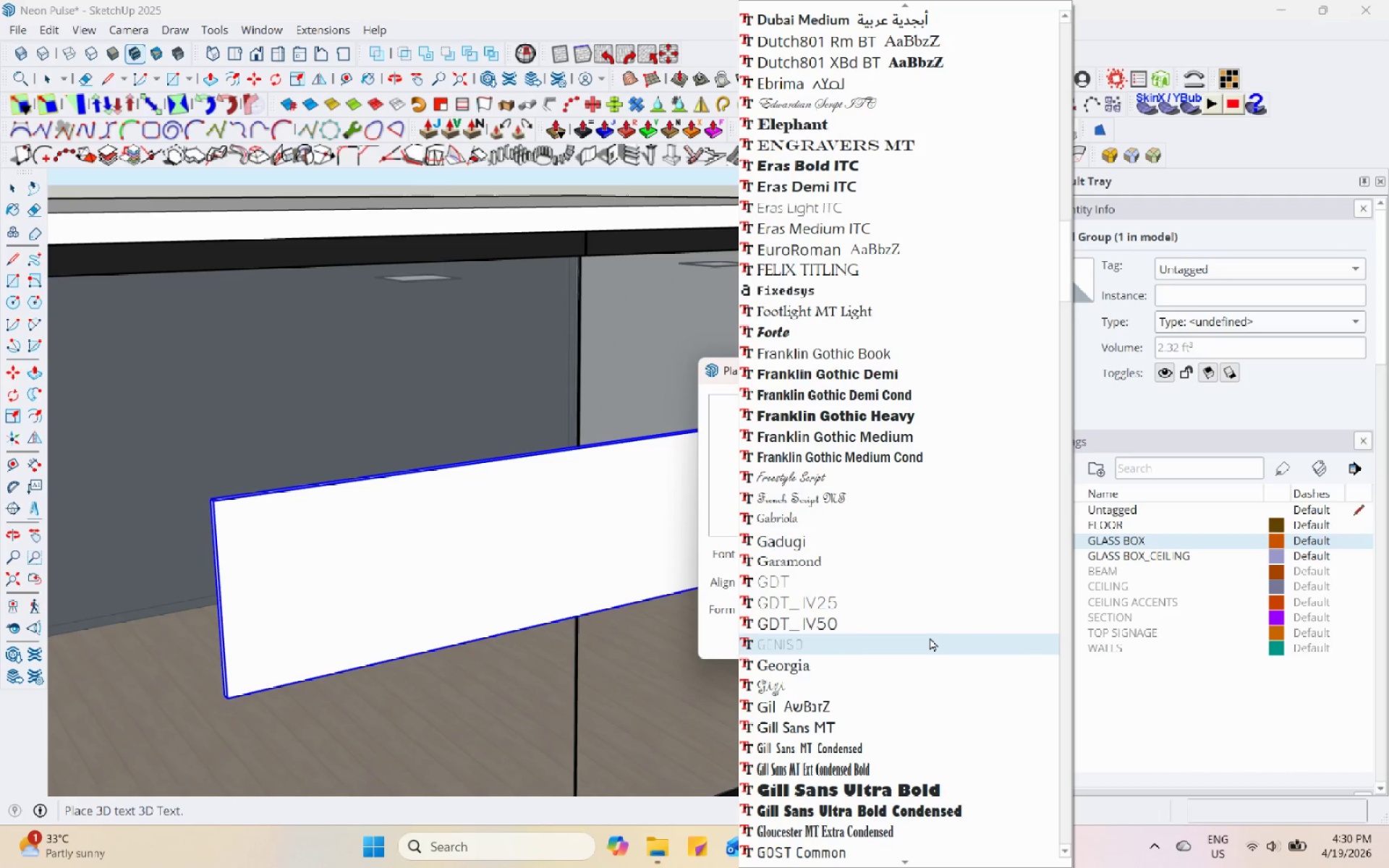 
scroll: coordinate [933, 639], scroll_direction: down, amount: 90.0
 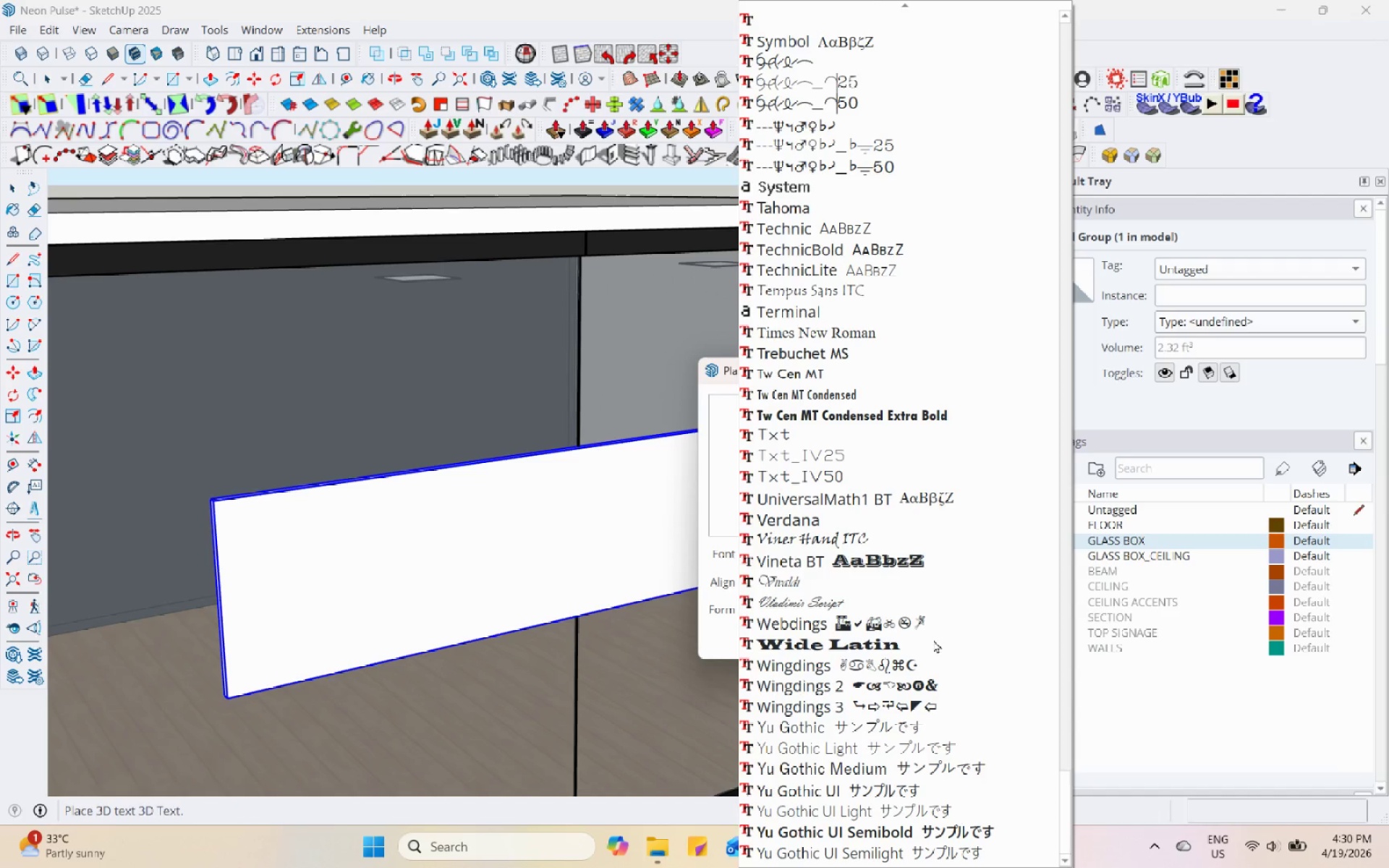 
scroll: coordinate [935, 637], scroll_direction: up, amount: 84.0
 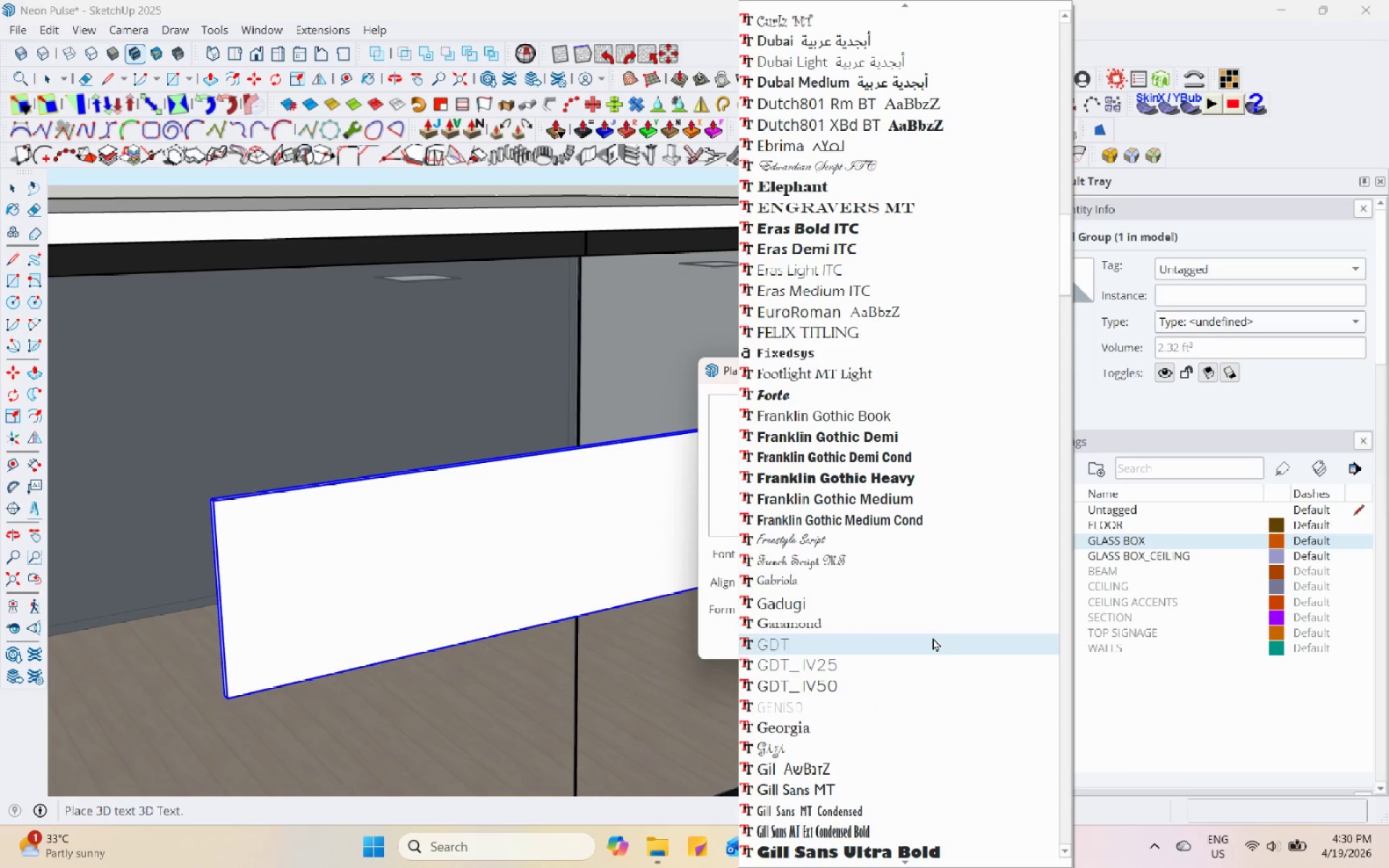 
left_click([945, 438])
 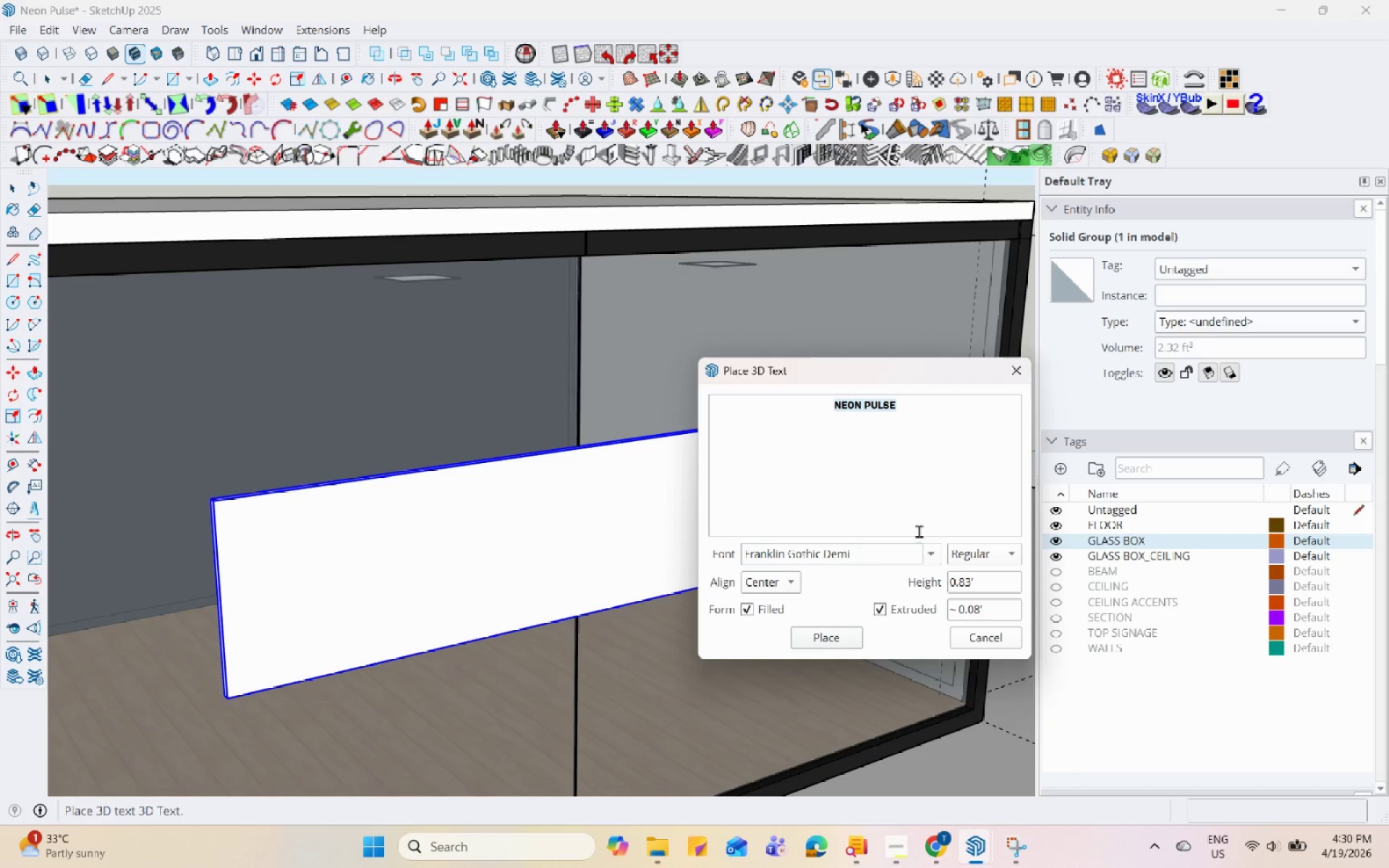 
left_click([837, 645])
 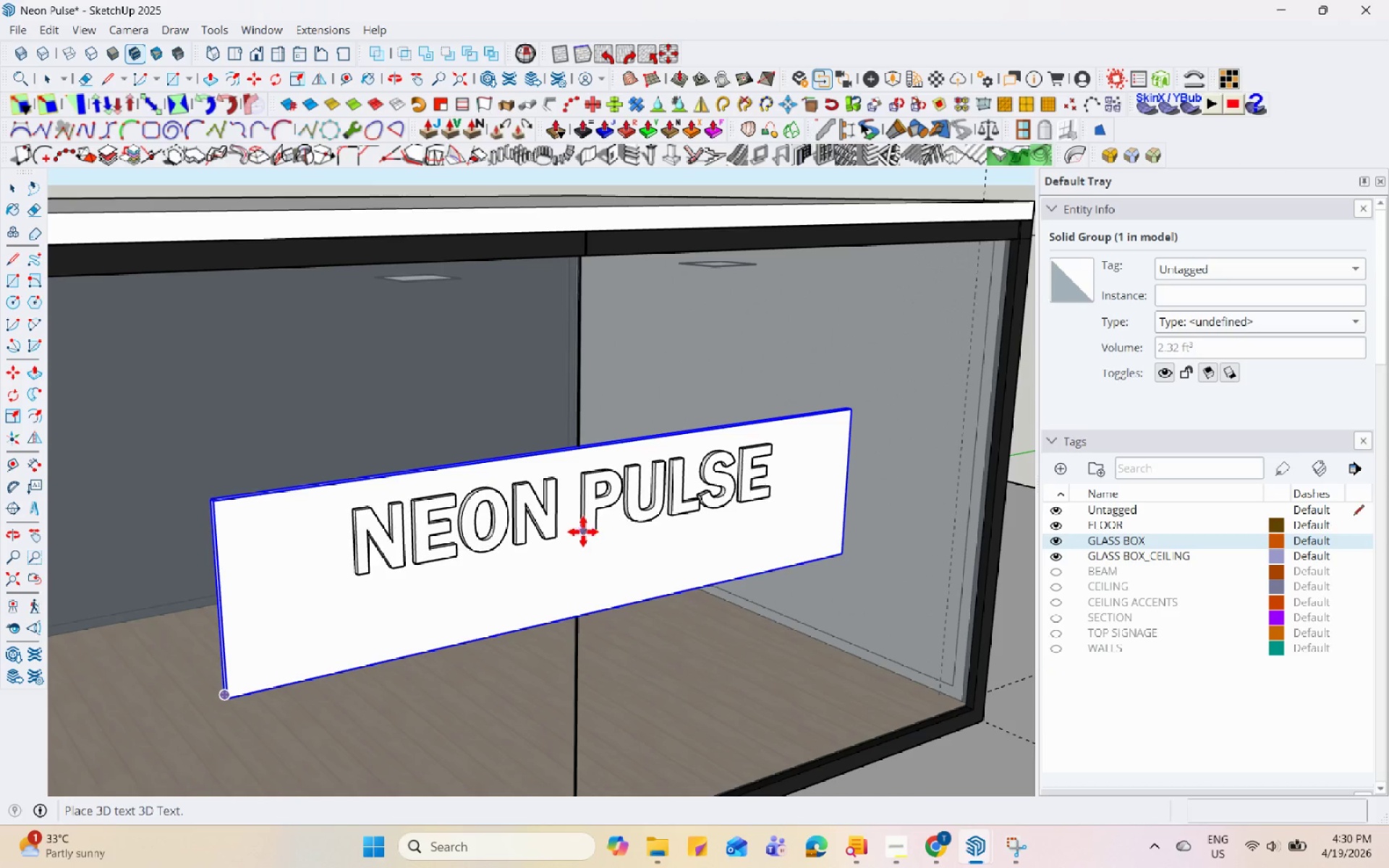 
left_click([592, 518])
 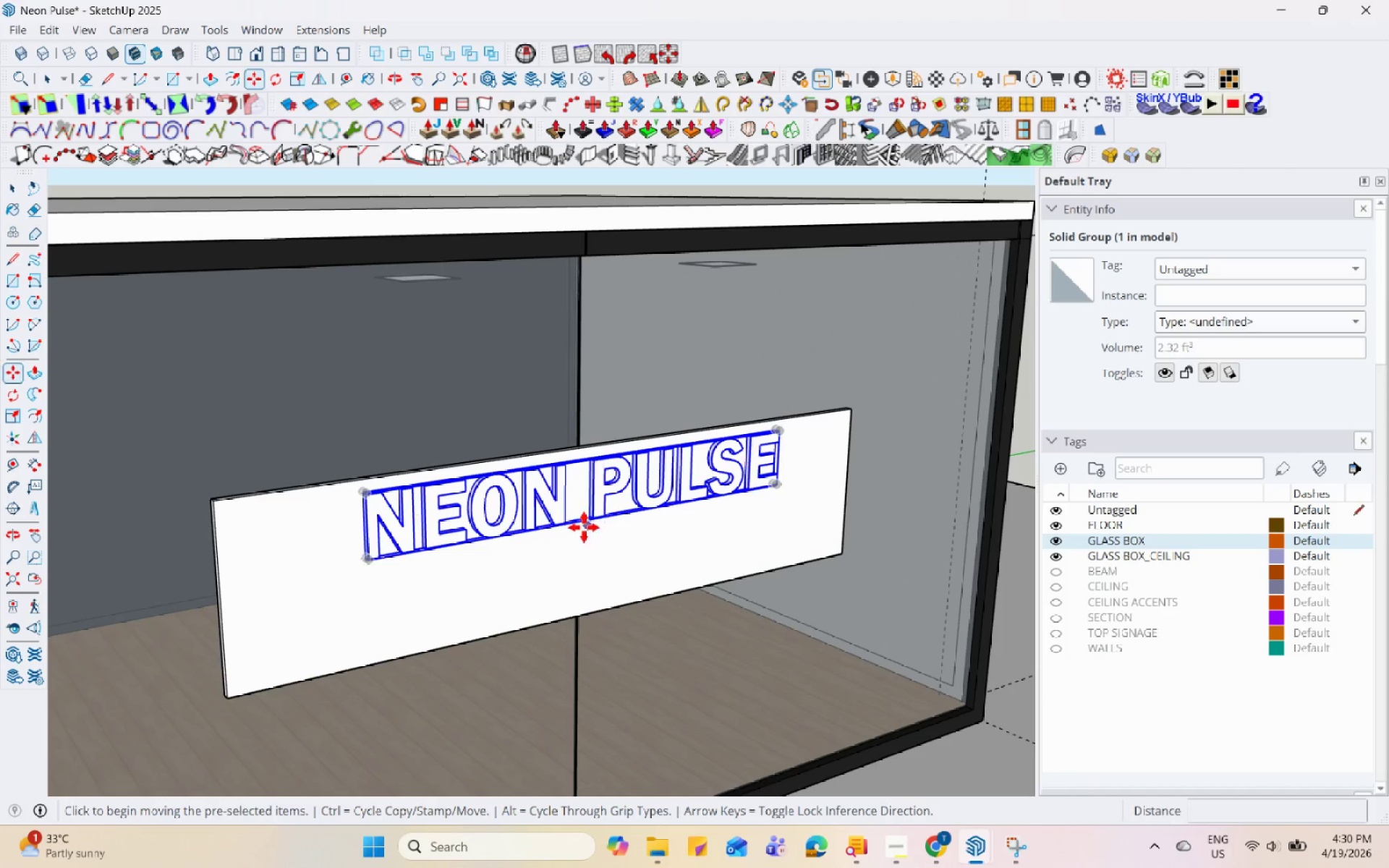 
key(Space)
 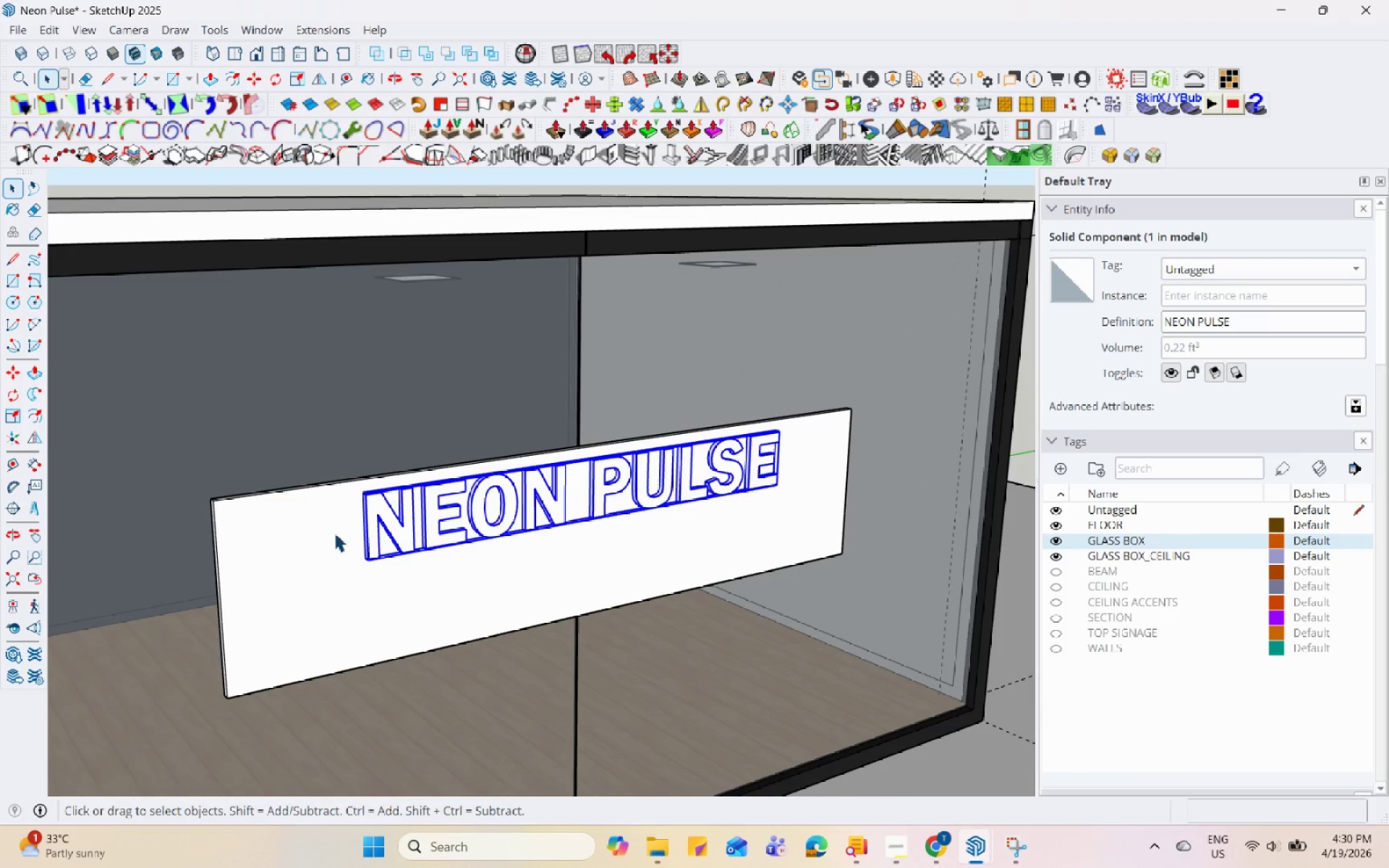 
scroll: coordinate [336, 529], scroll_direction: up, amount: 1.0
 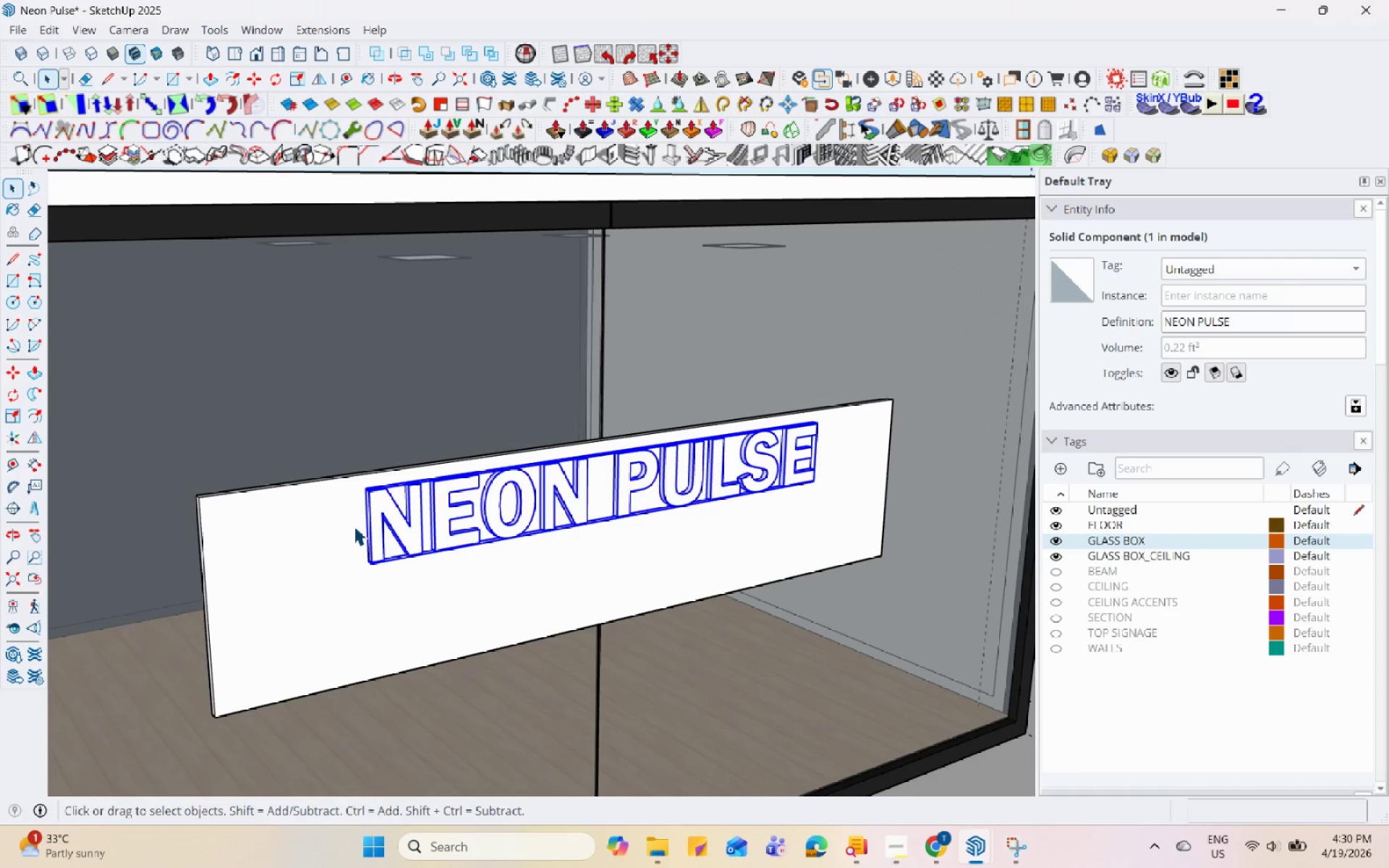 
scroll: coordinate [402, 472], scroll_direction: down, amount: 1.0
 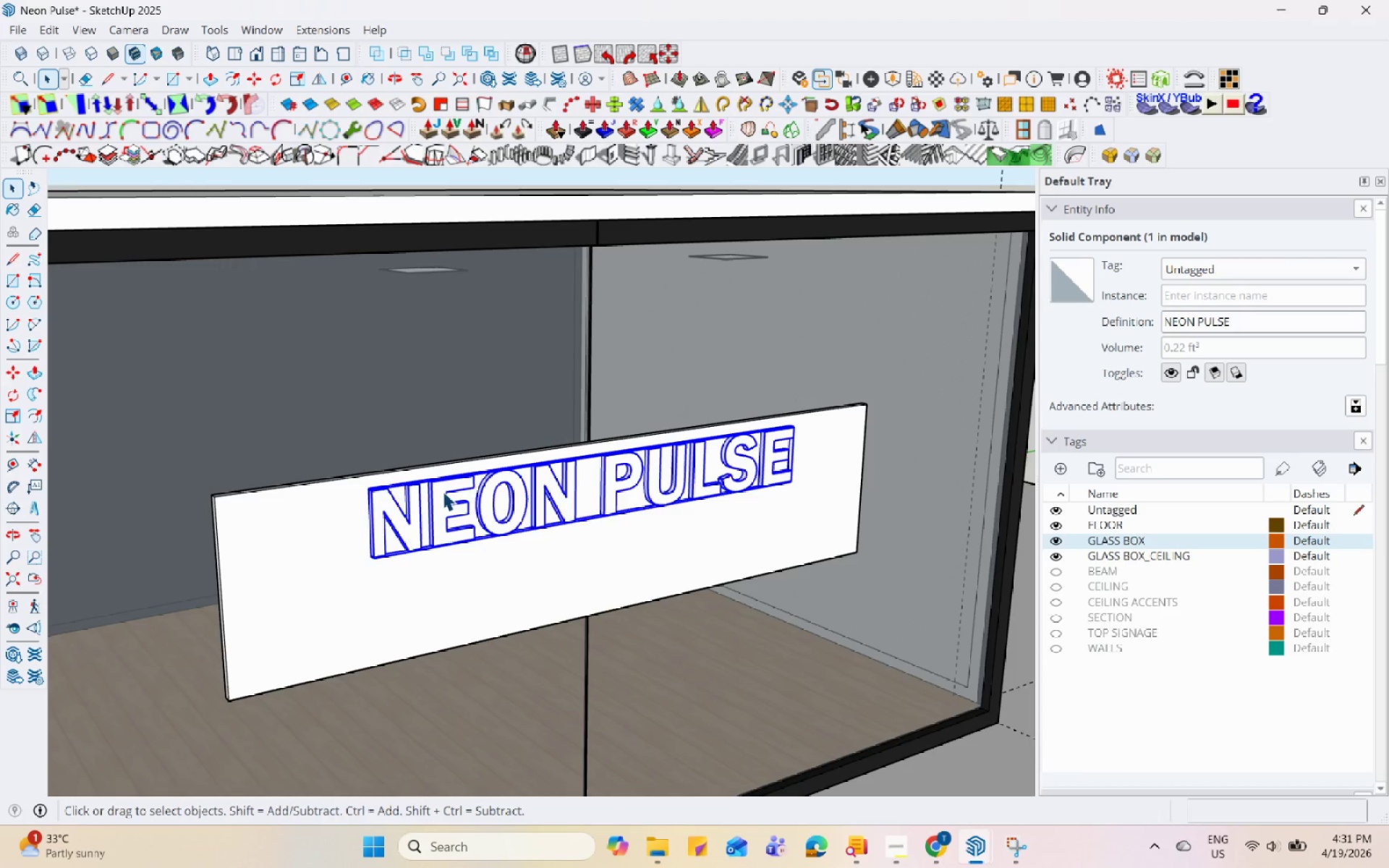 
wait(10.88)
 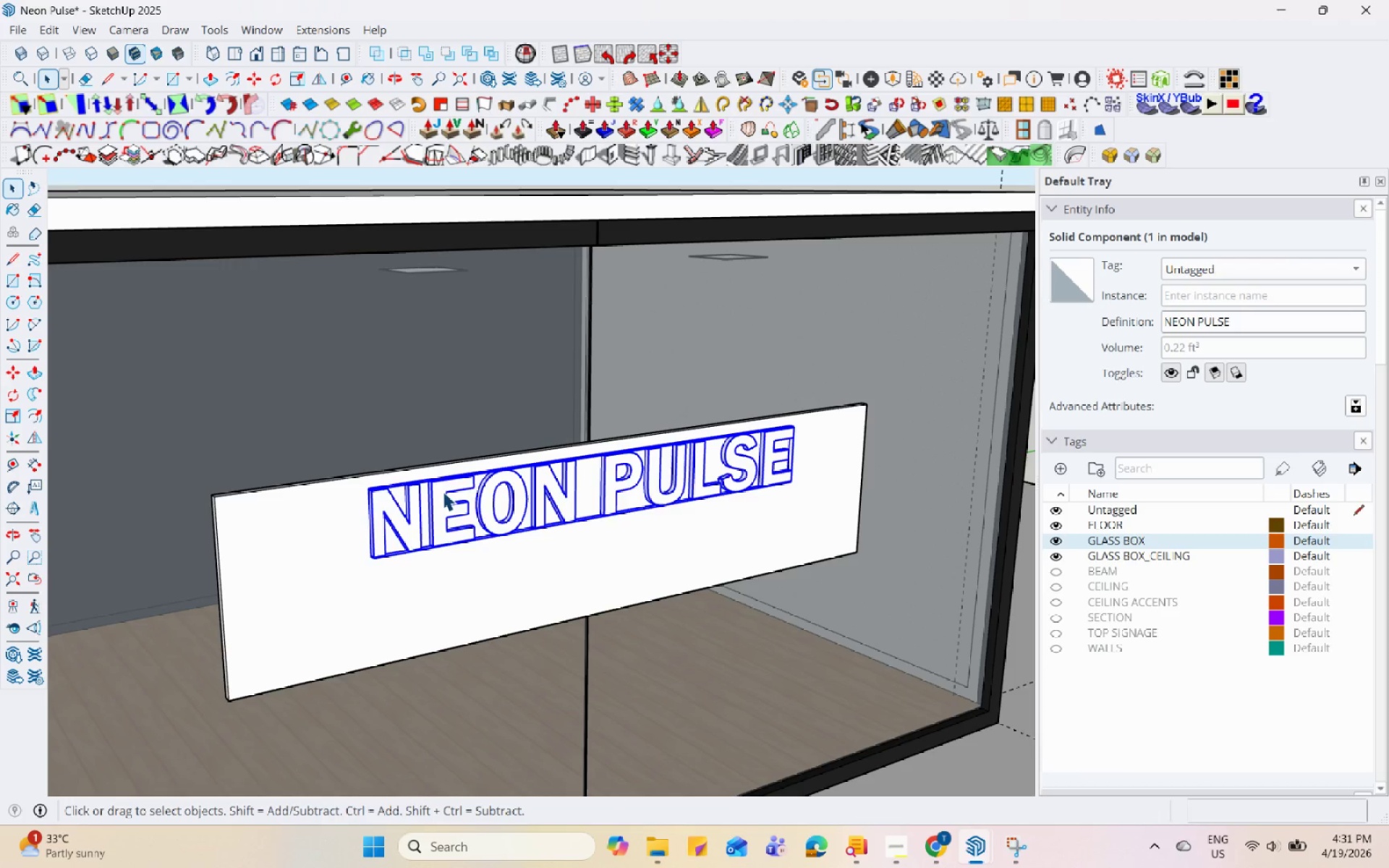 
scroll: coordinate [402, 514], scroll_direction: up, amount: 8.0
 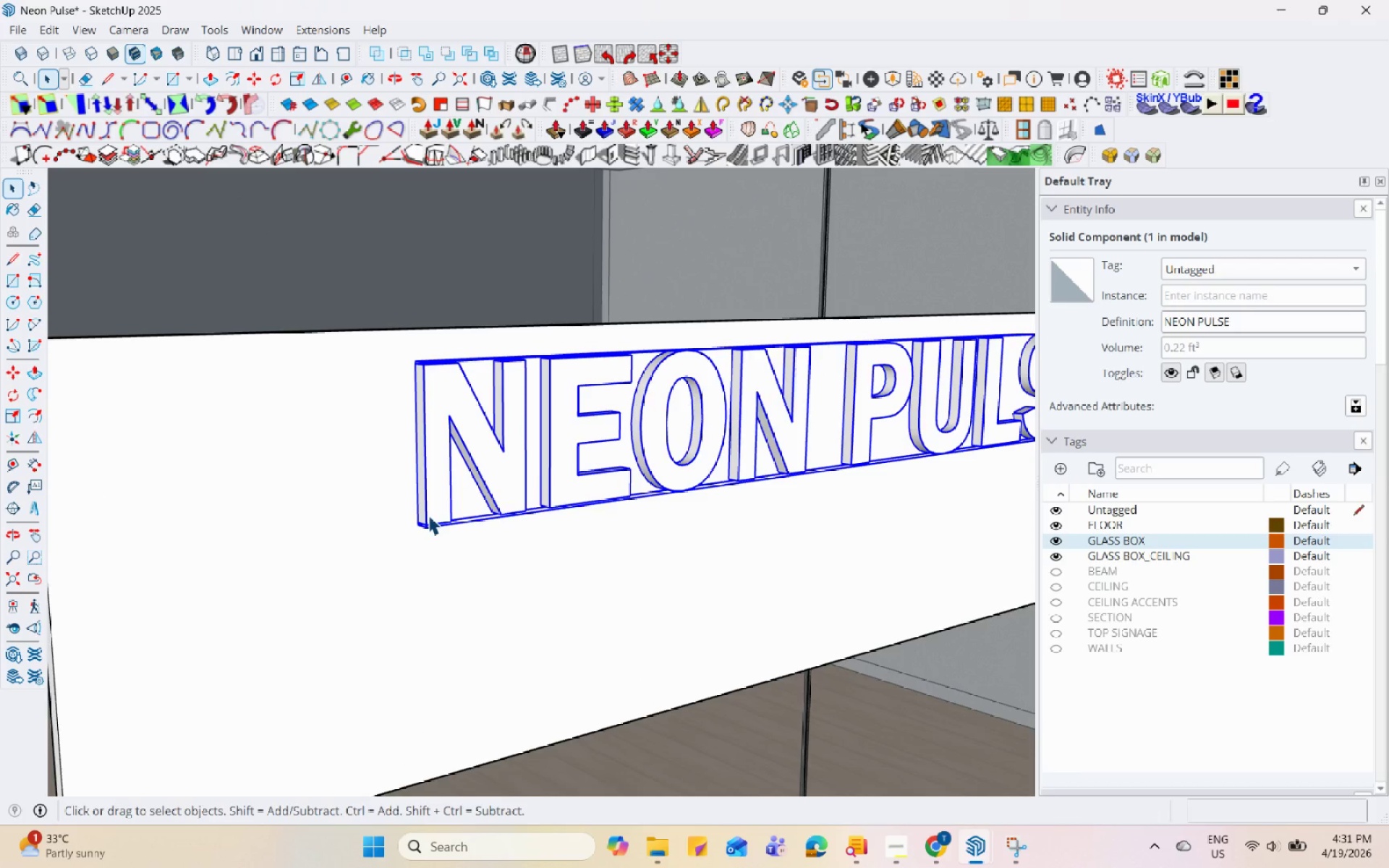 
key(S)
 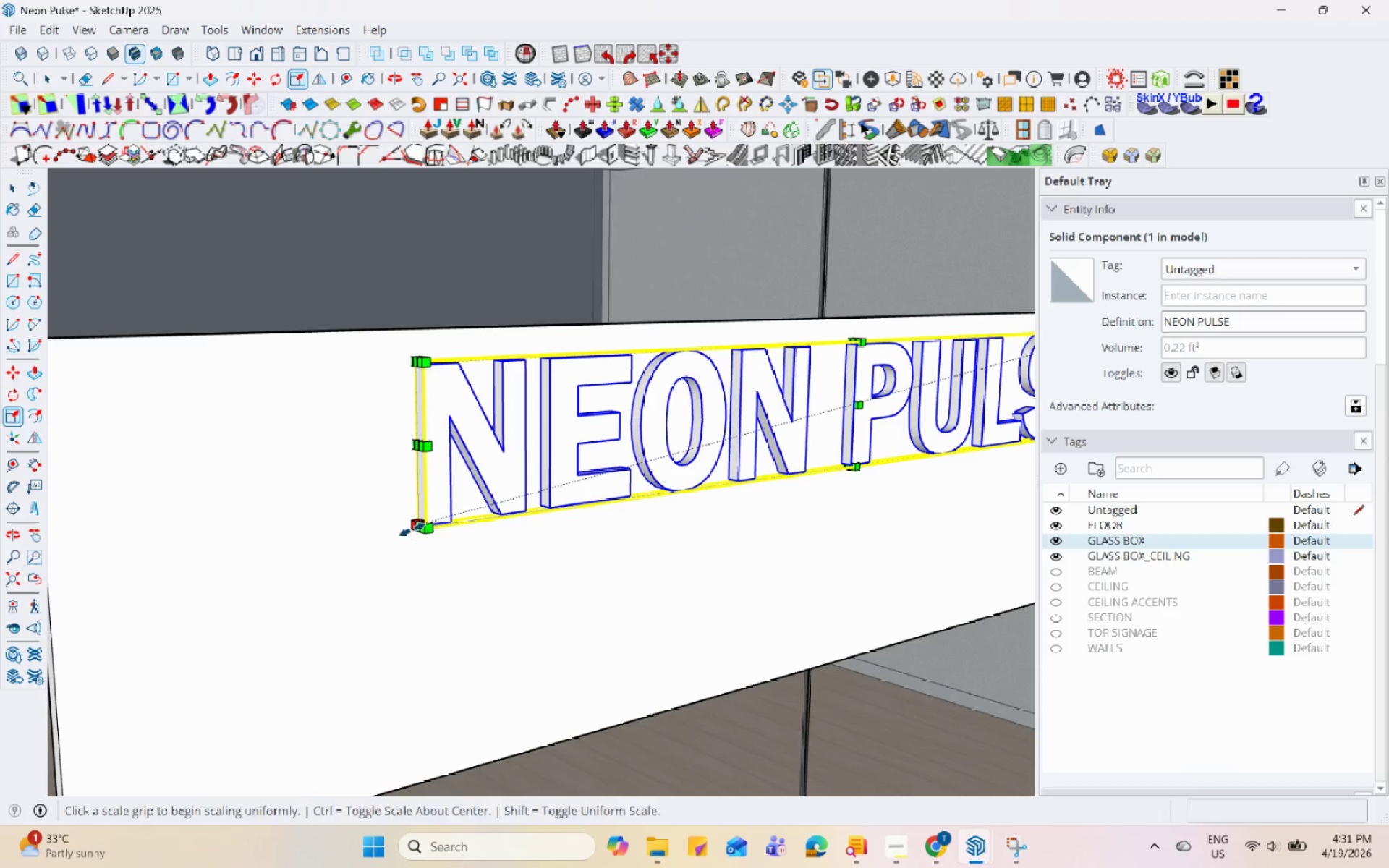 
left_click([413, 528])
 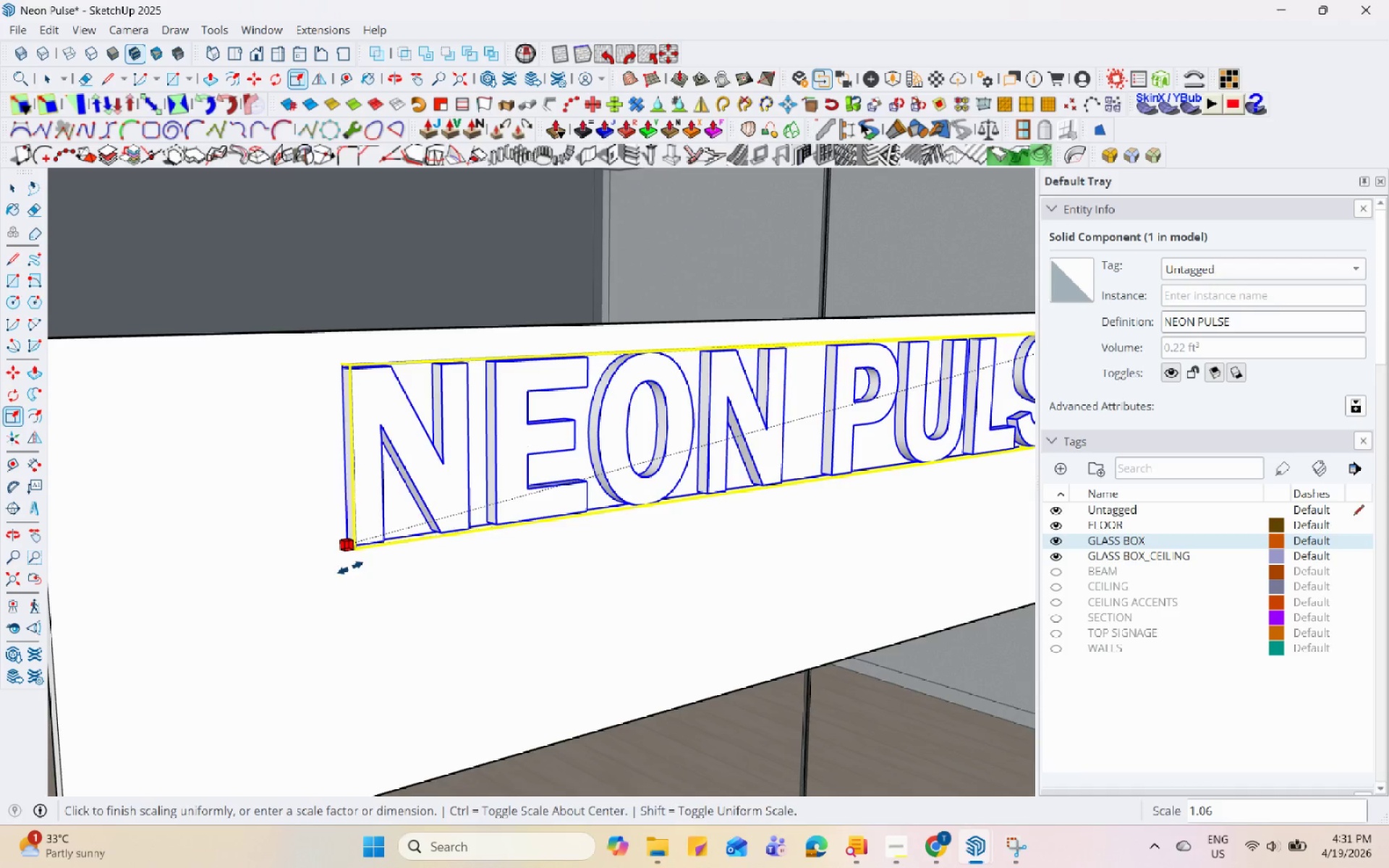 
scroll: coordinate [244, 514], scroll_direction: down, amount: 7.0
 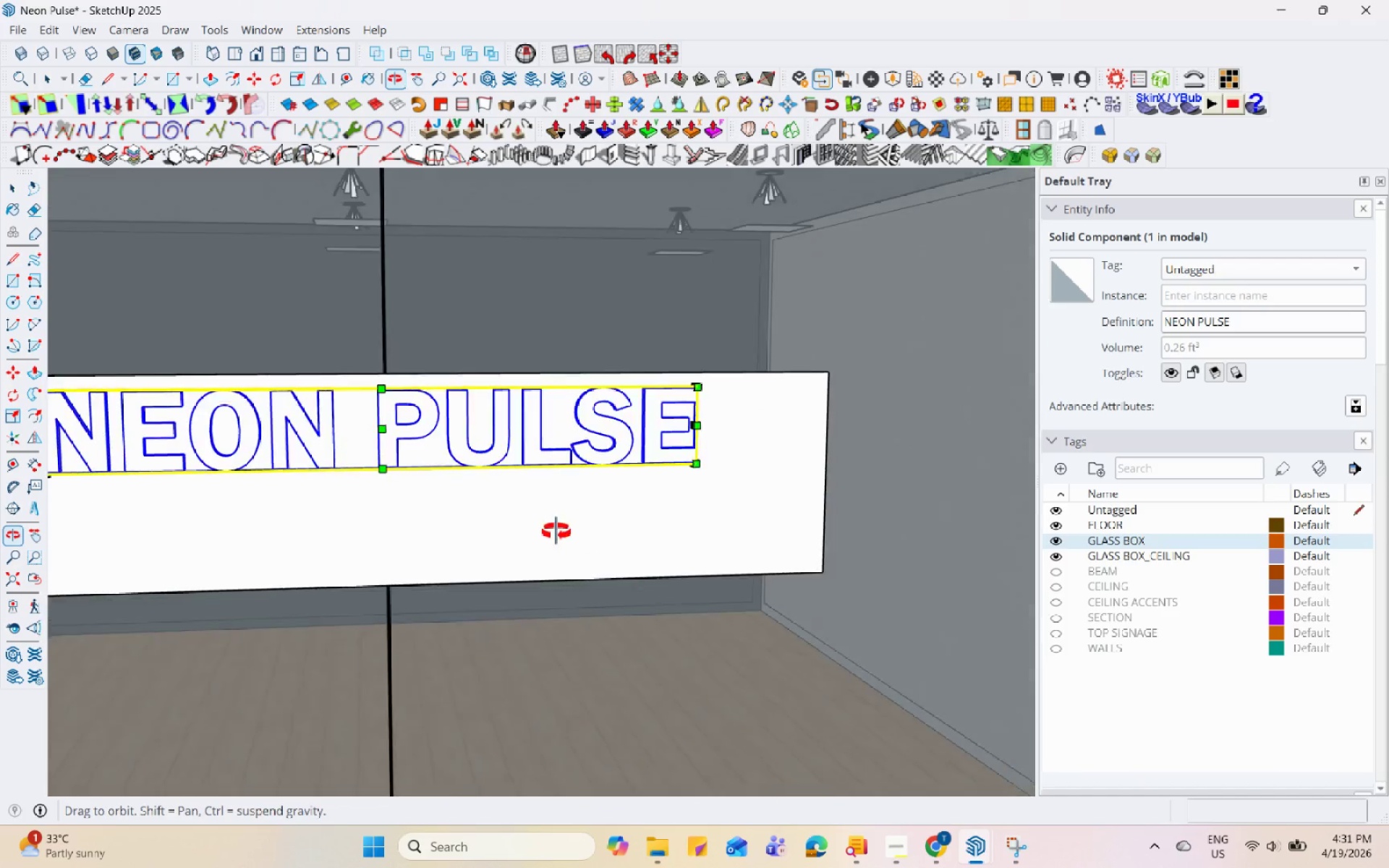 
key(Space)
 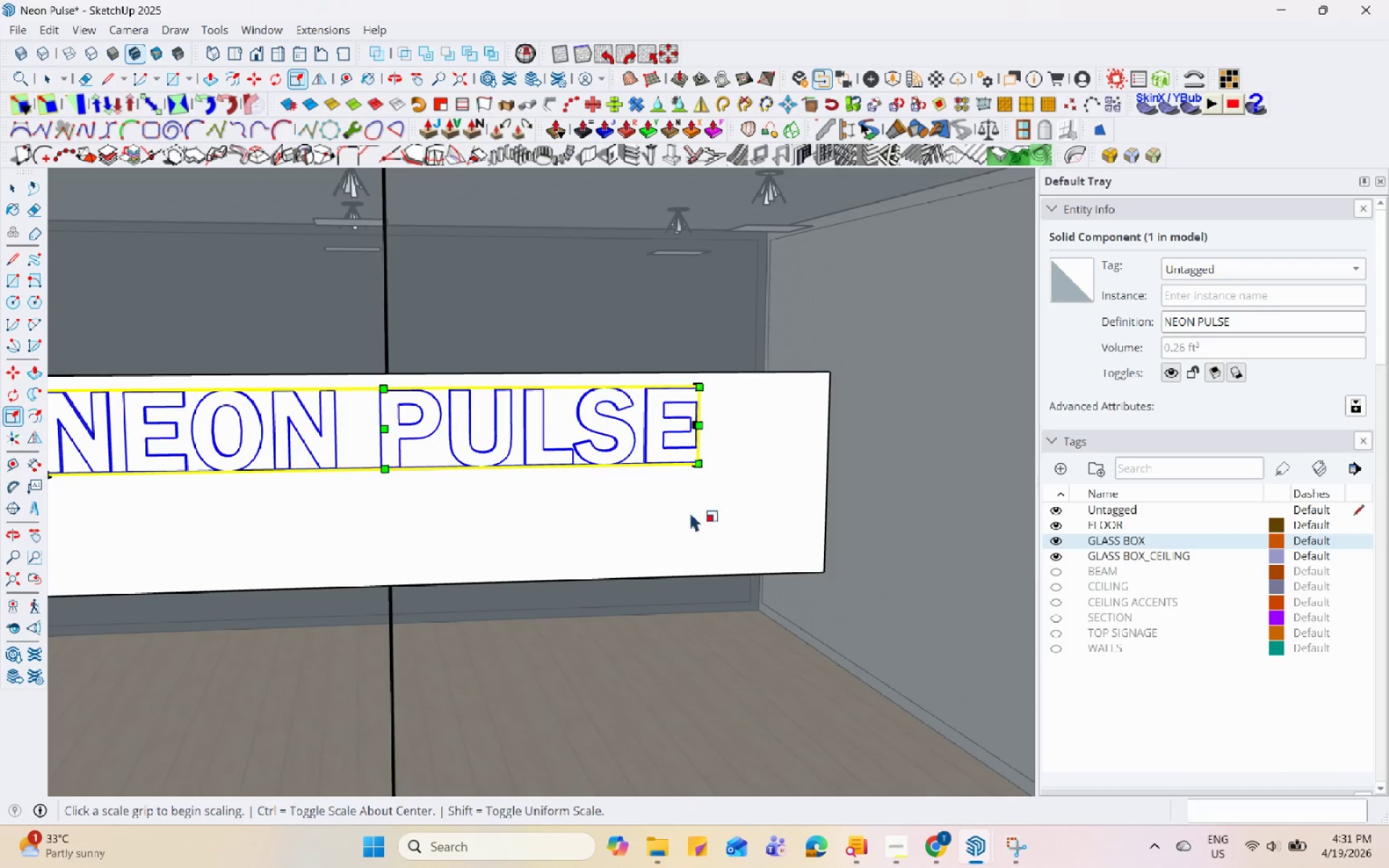 
scroll: coordinate [527, 518], scroll_direction: down, amount: 2.0
 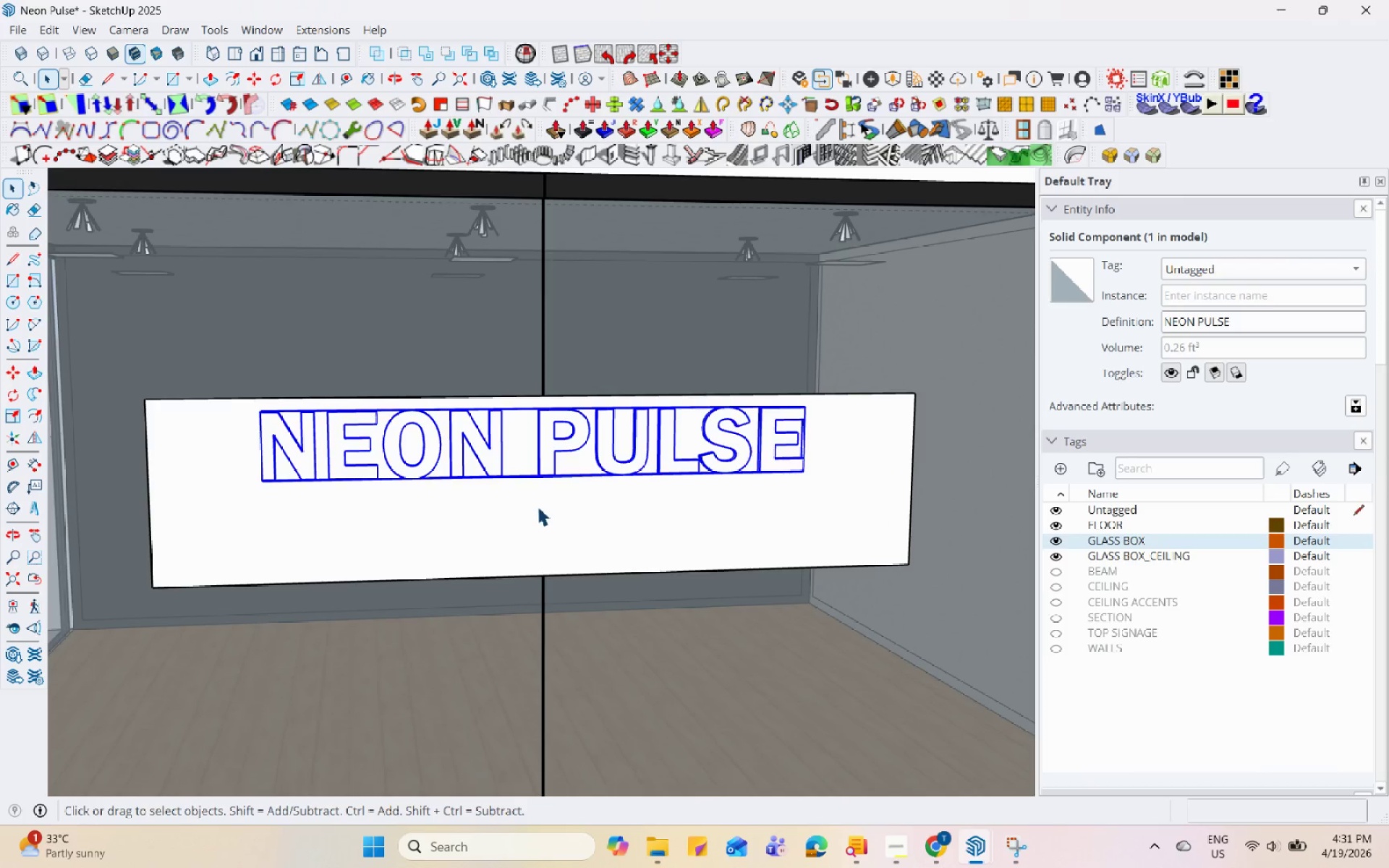 
key(M)
 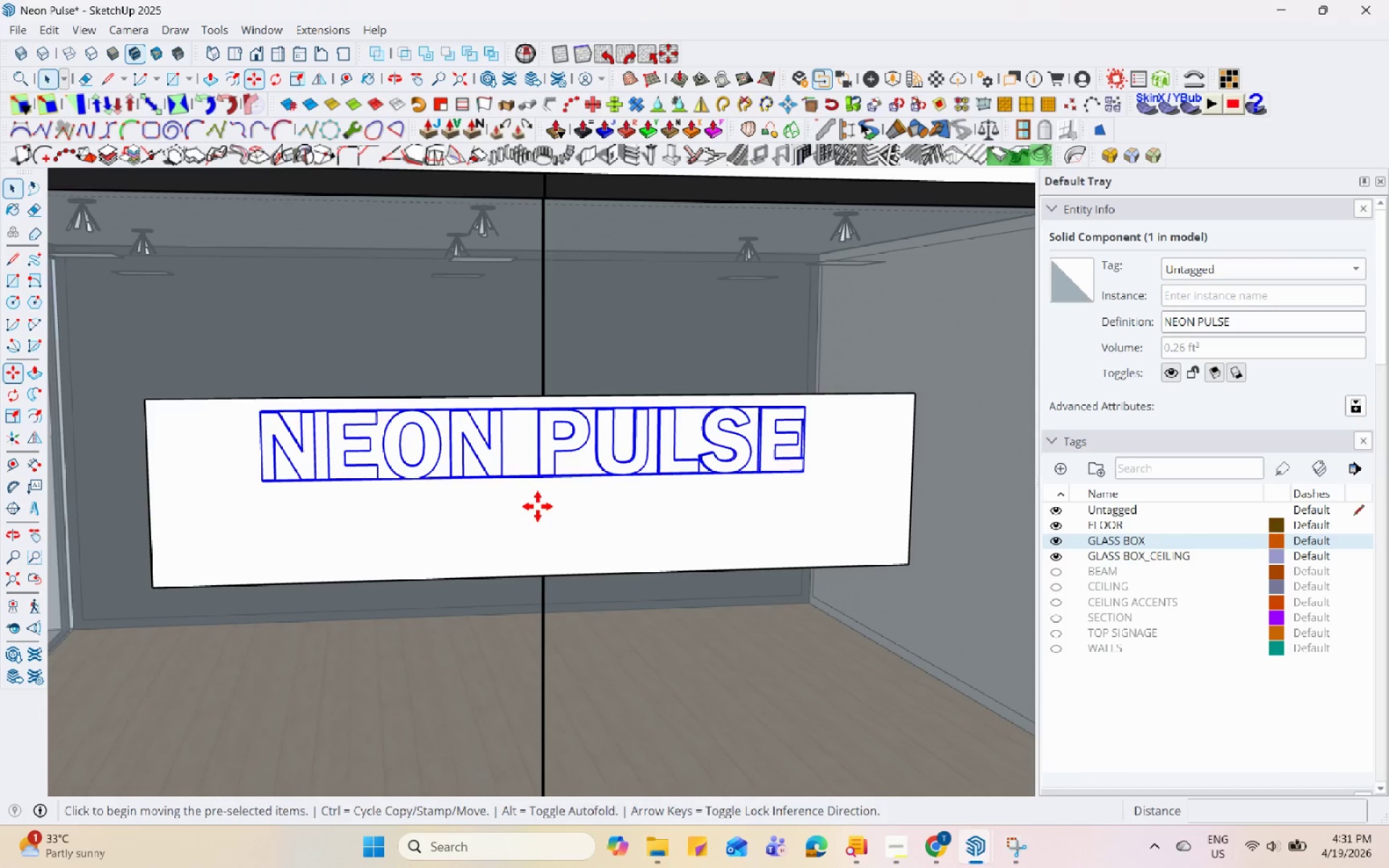 
left_click([538, 506])
 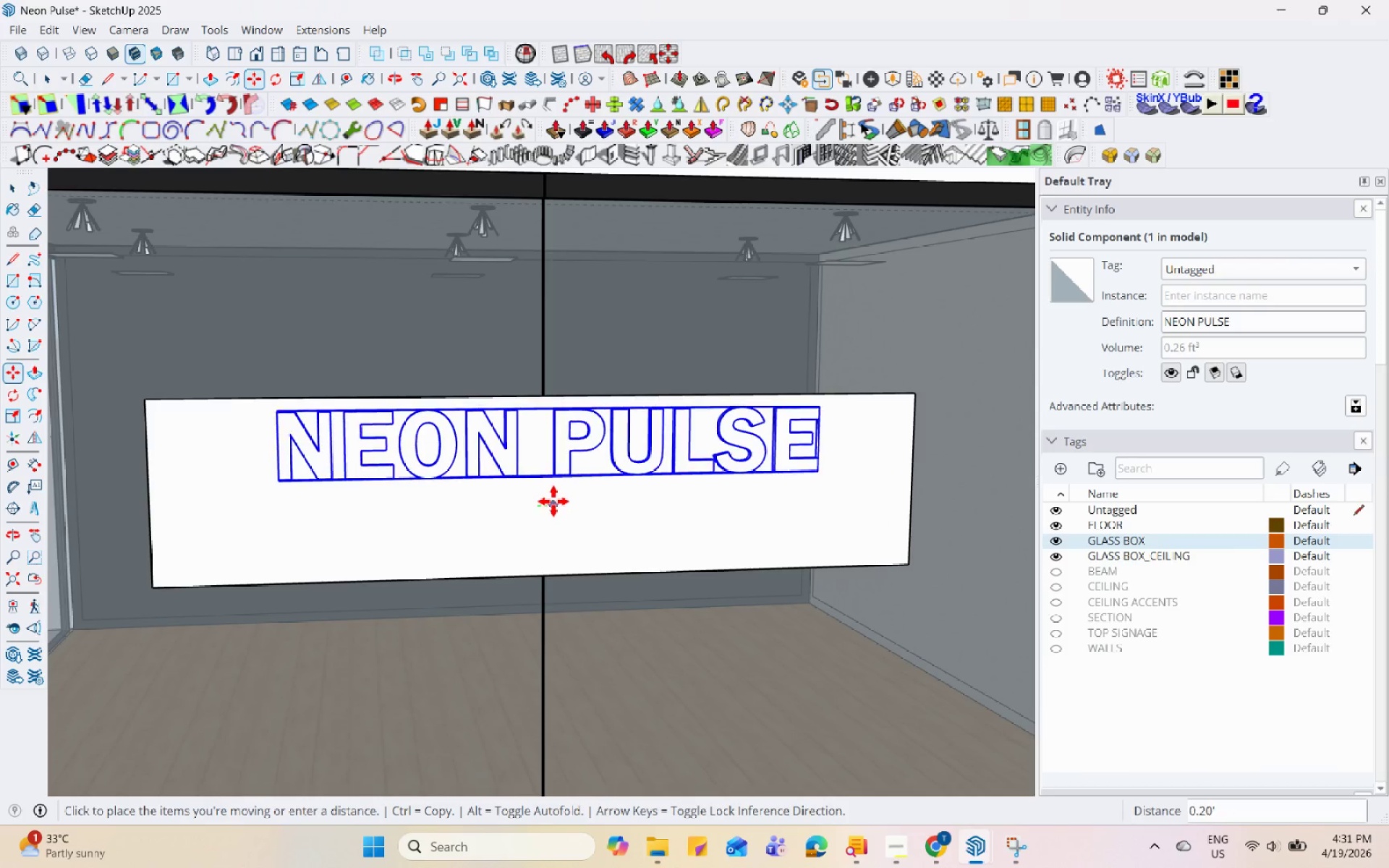 
left_click([556, 501])
 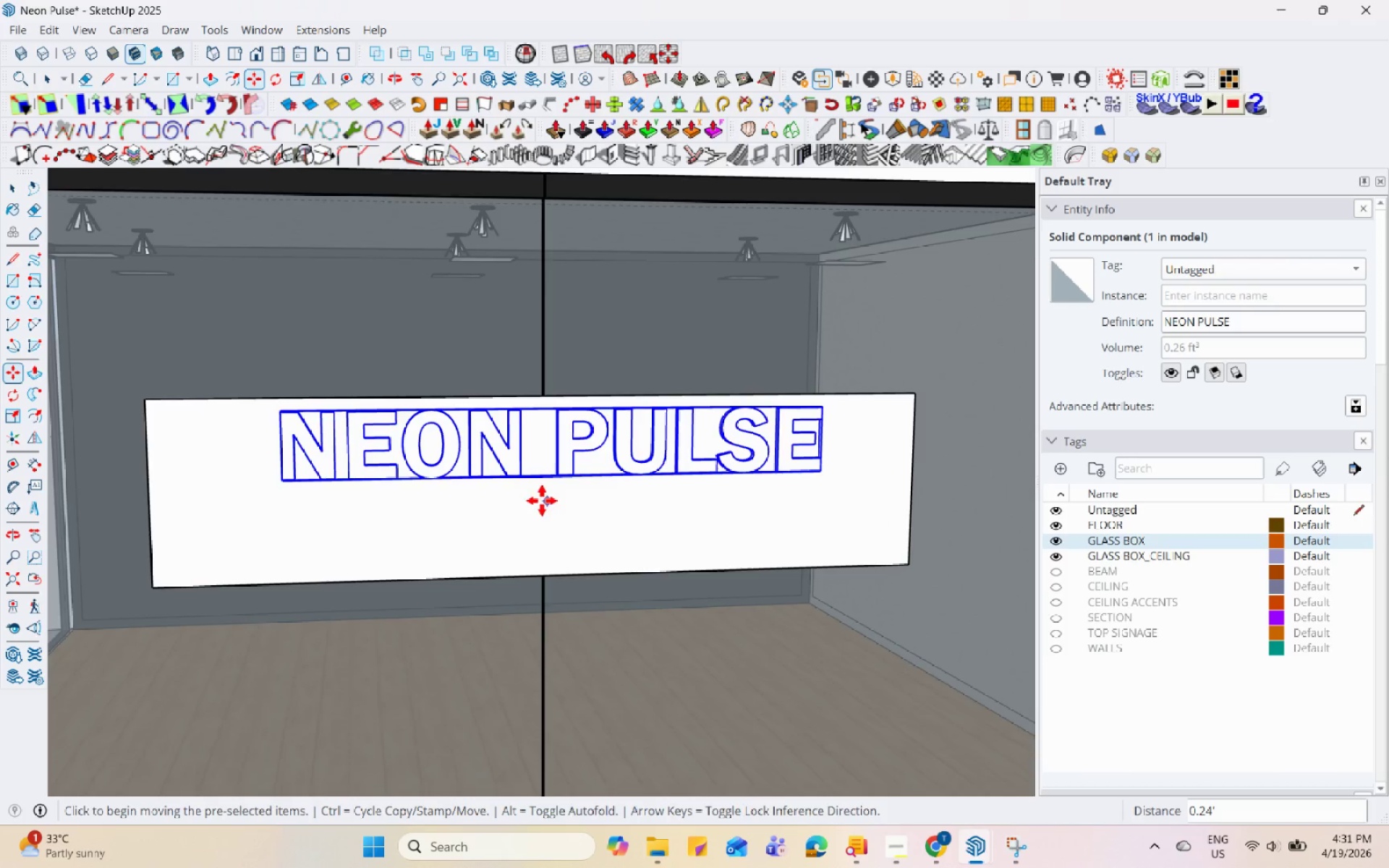 
double_click([626, 489])
 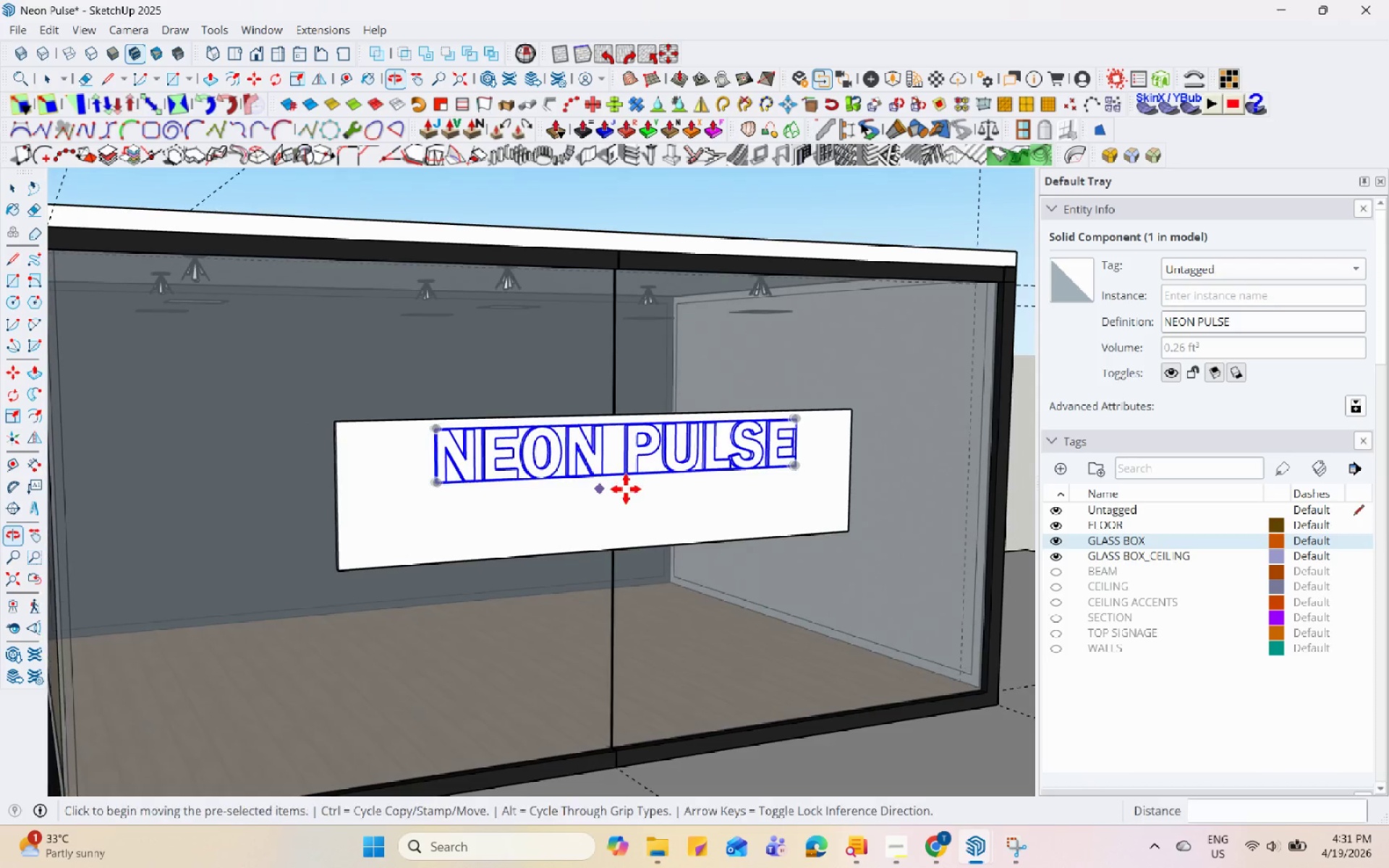 
scroll: coordinate [504, 492], scroll_direction: down, amount: 3.0
 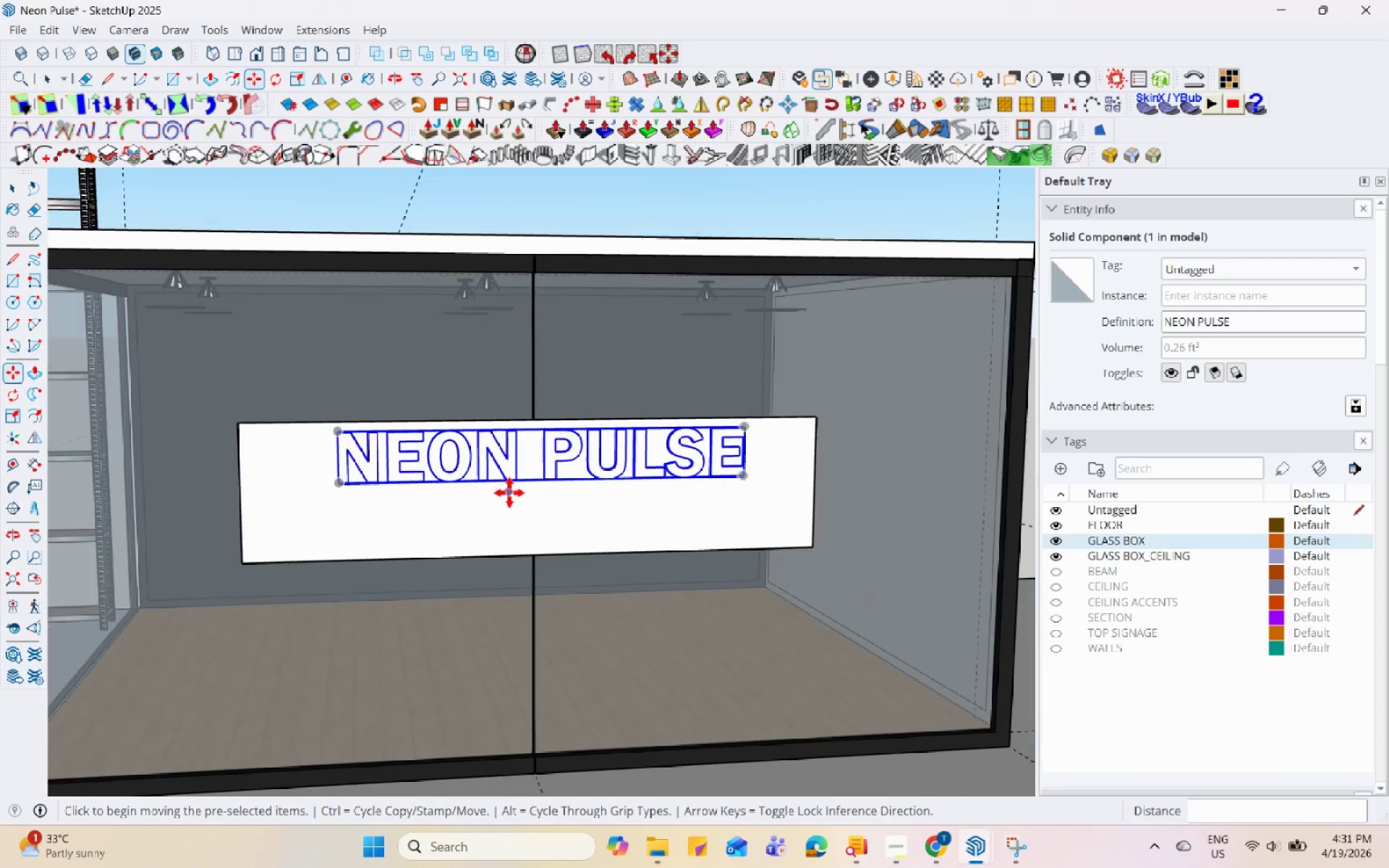 
key(Space)
 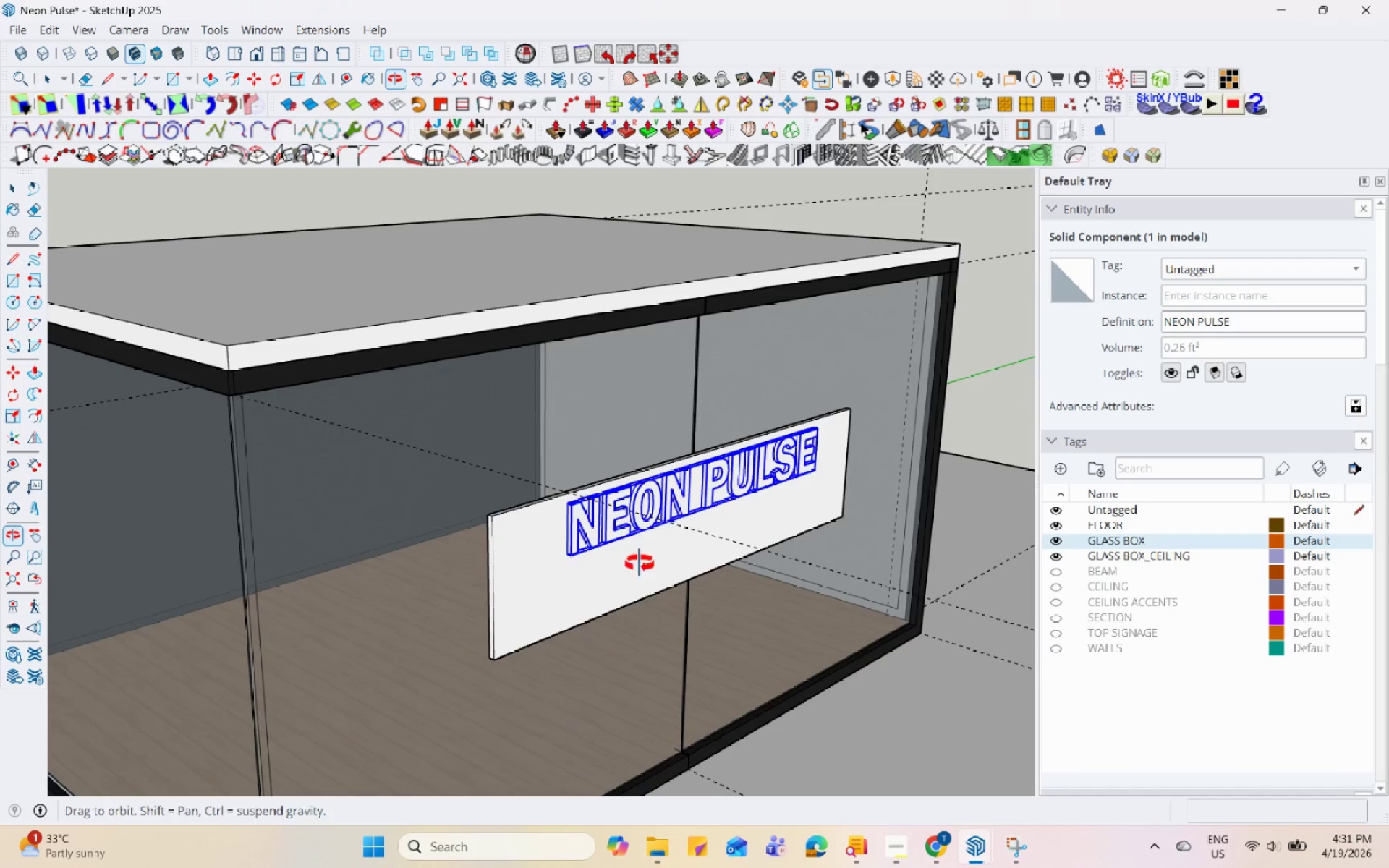 
scroll: coordinate [510, 525], scroll_direction: up, amount: 8.0
 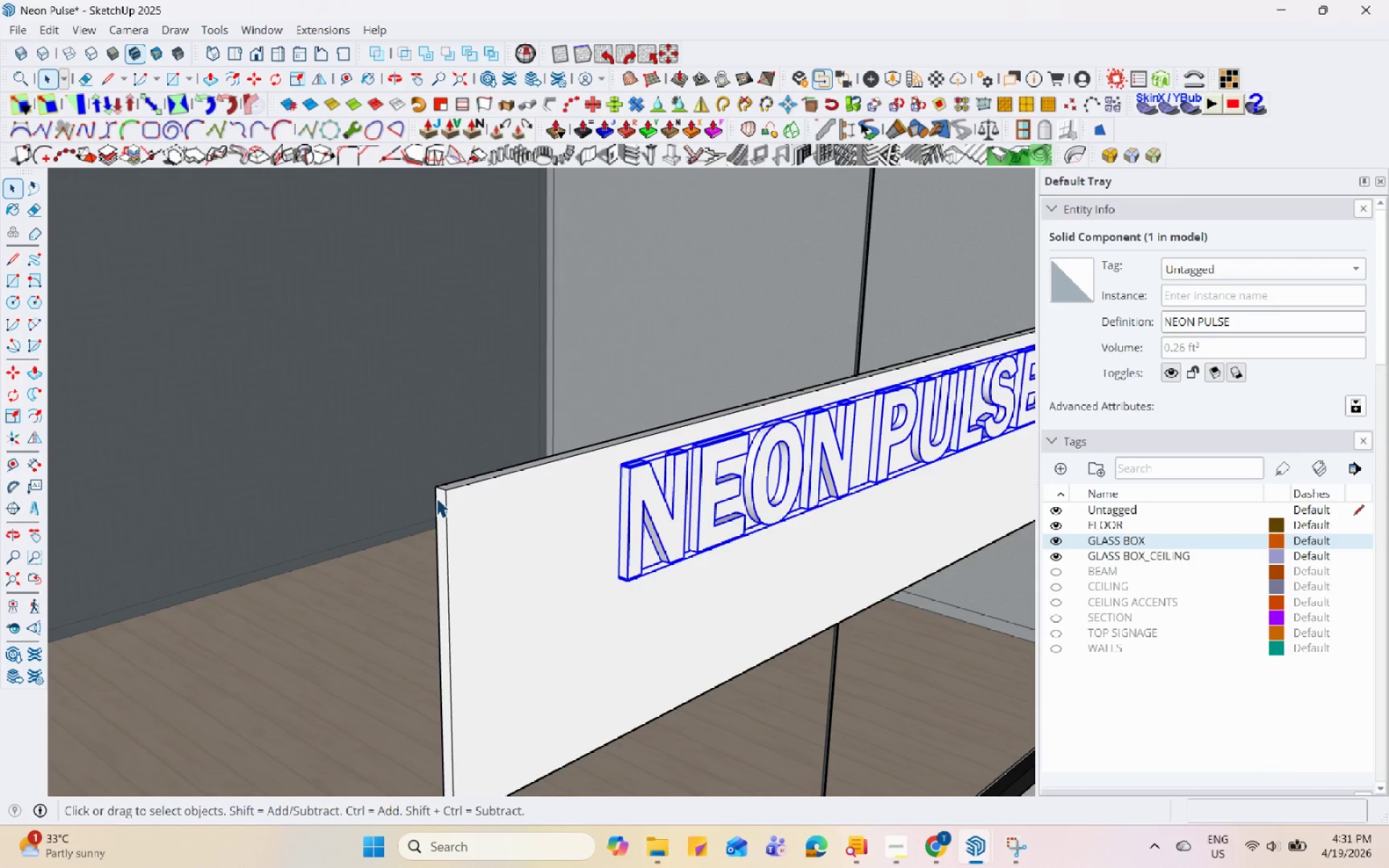 
double_click([436, 498])
 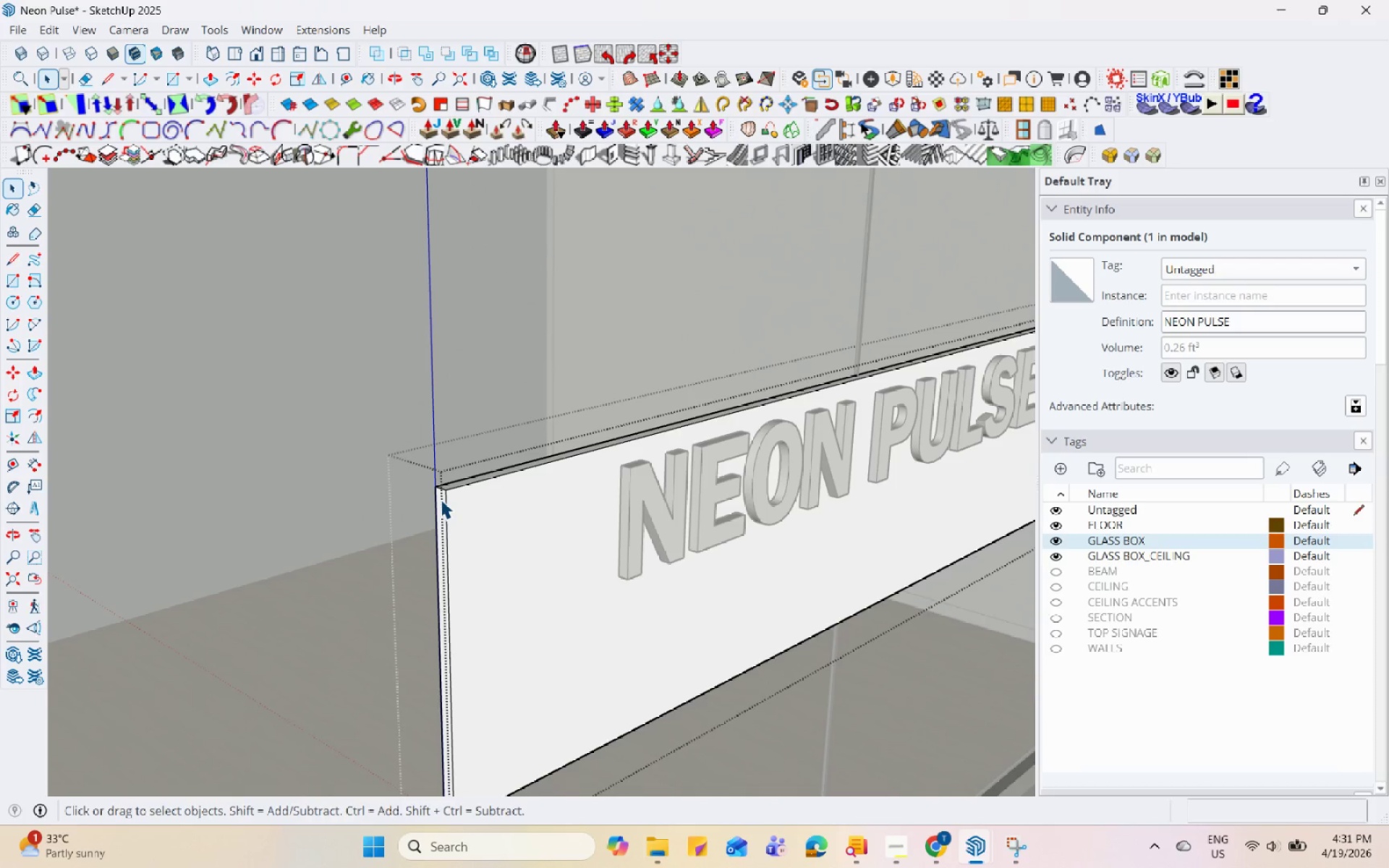 
triple_click([440, 501])
 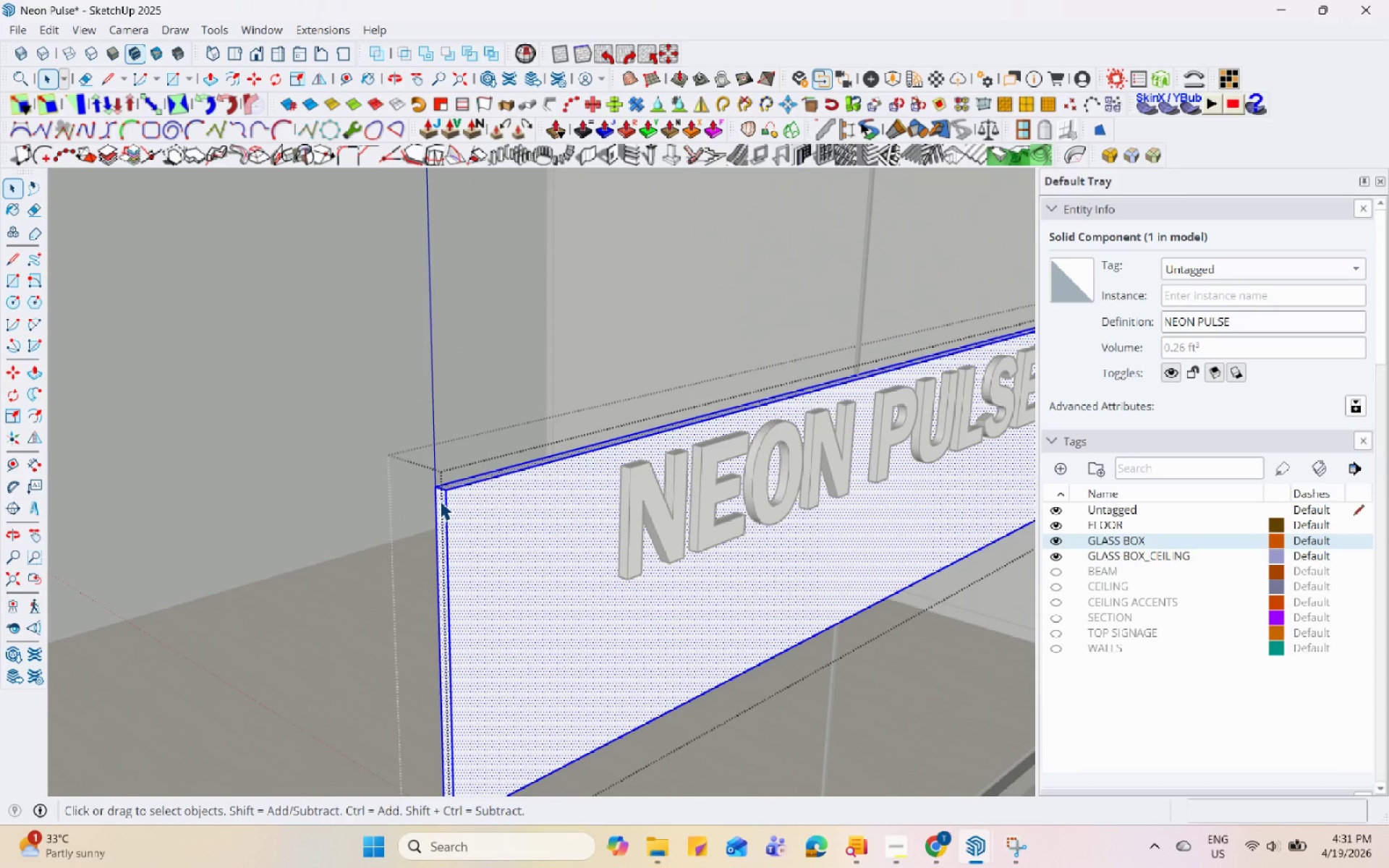 
triple_click([436, 504])
 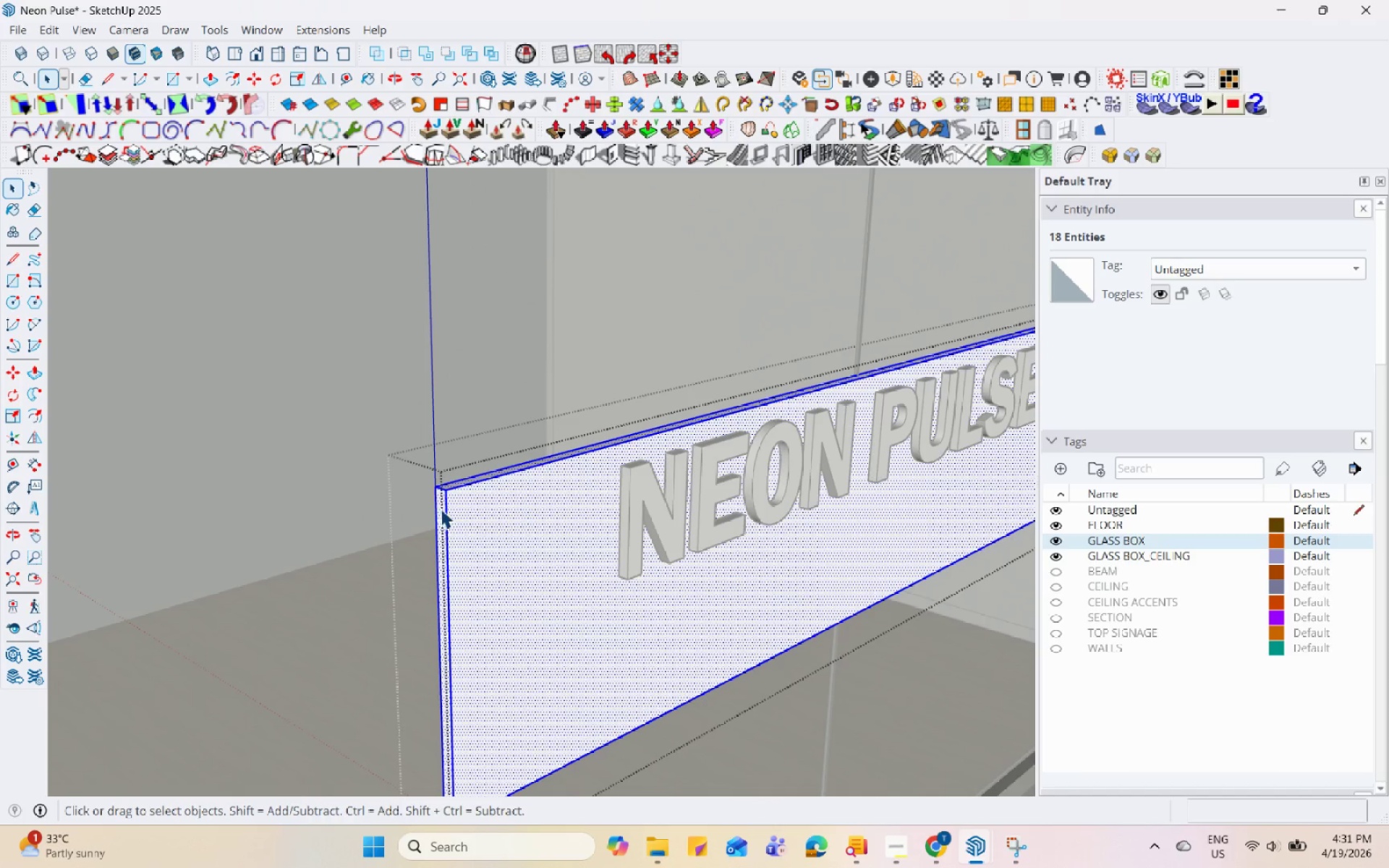 
triple_click([443, 511])
 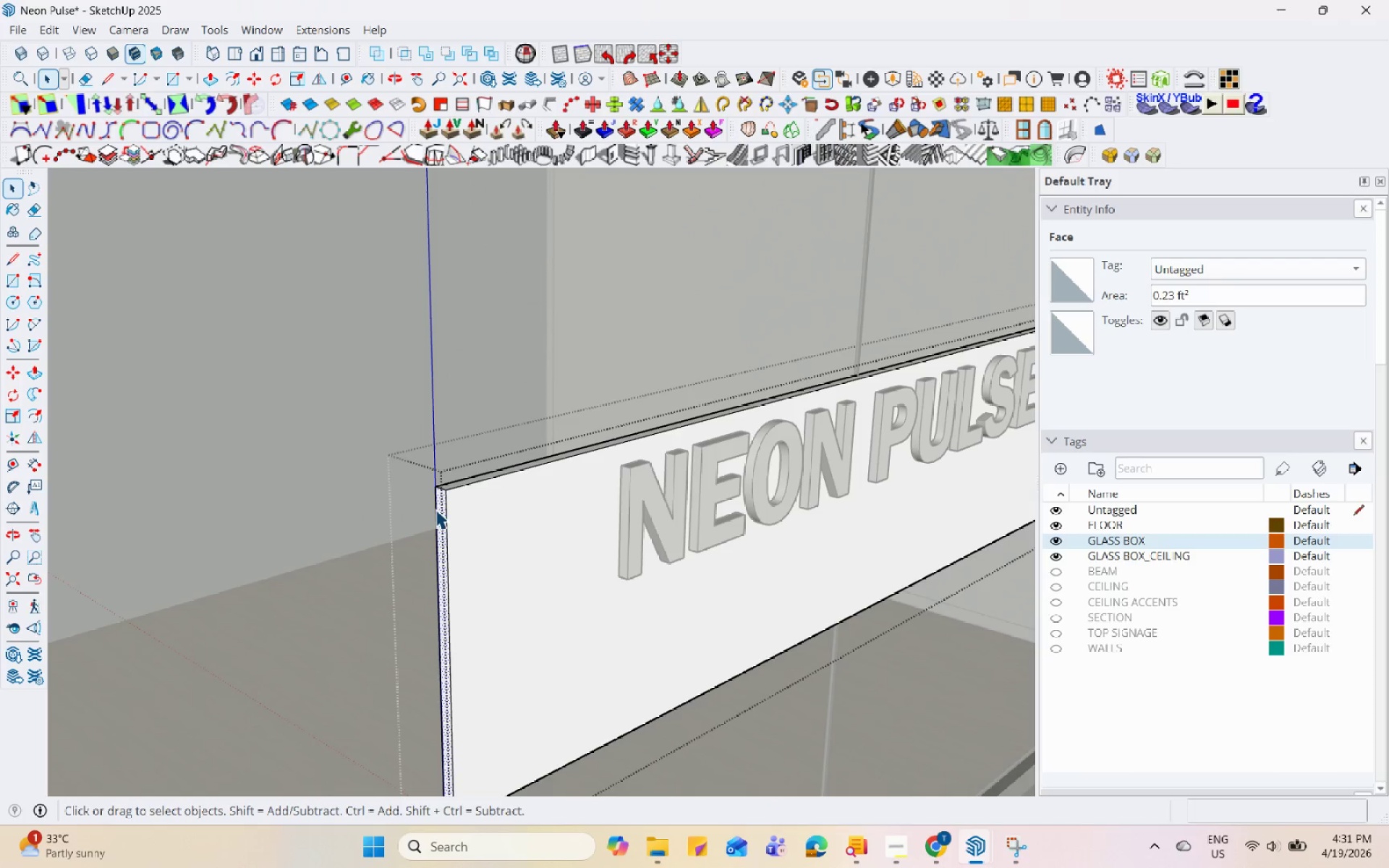 
key(P)
 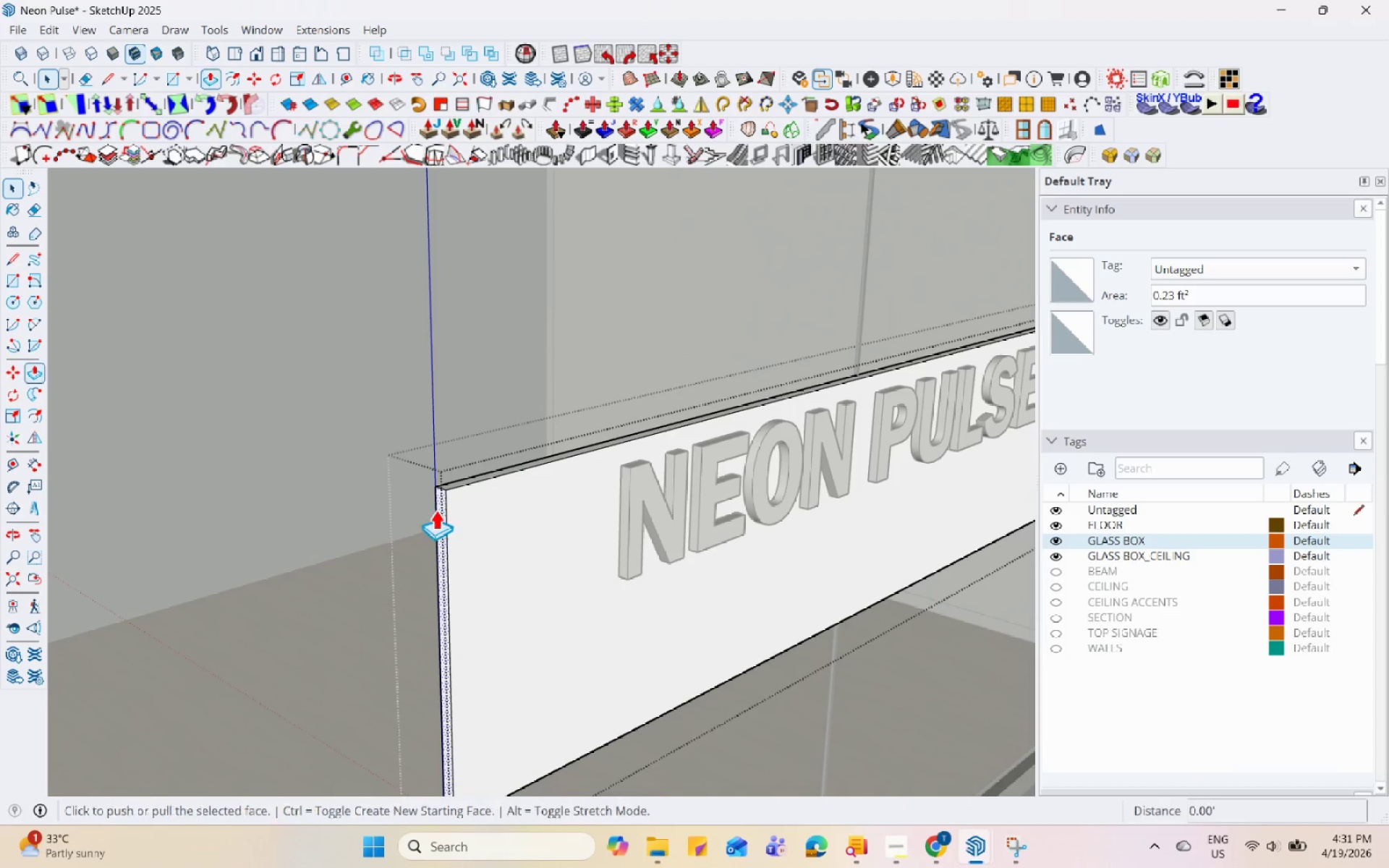 
left_click([436, 509])
 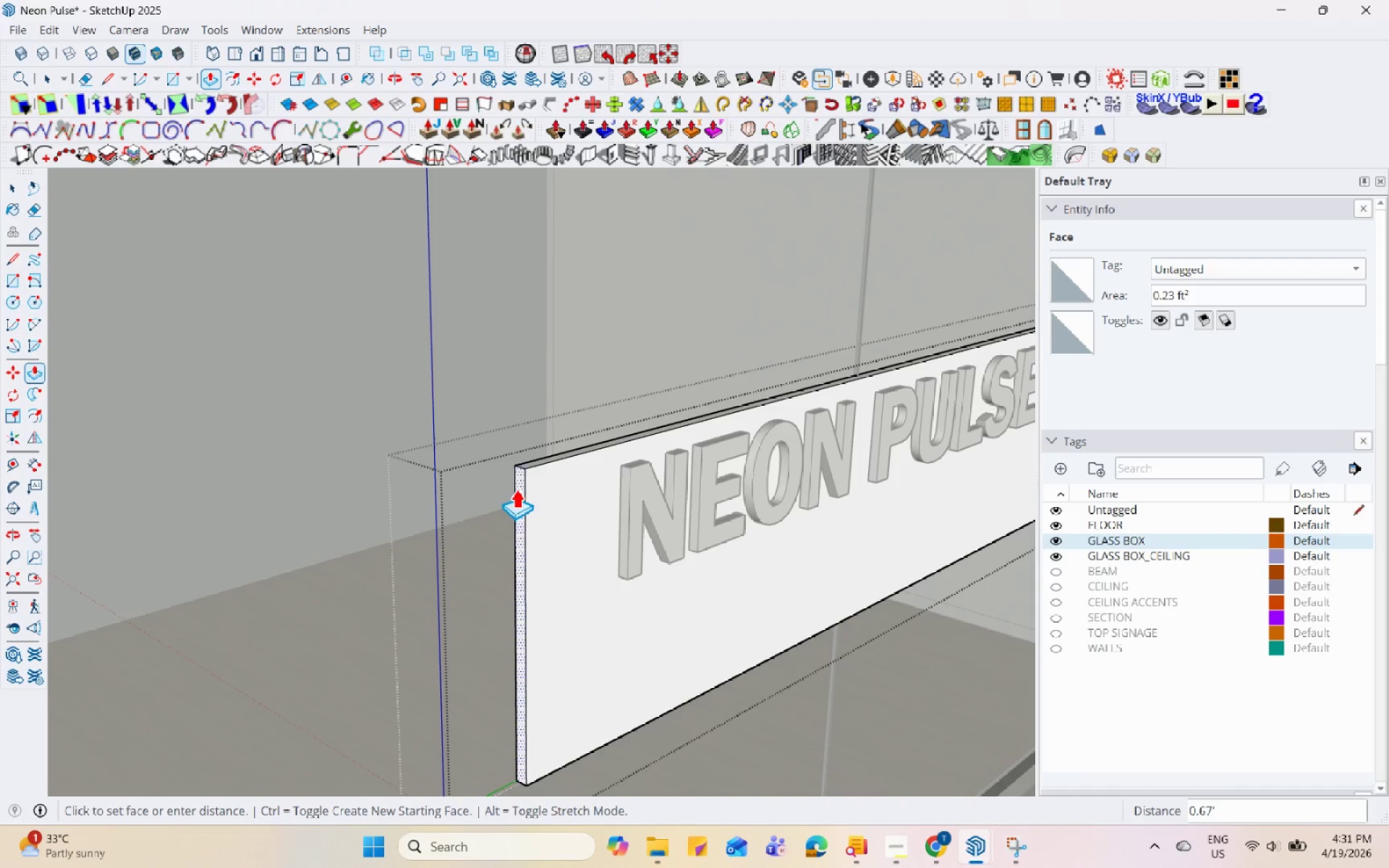 
left_click([528, 488])
 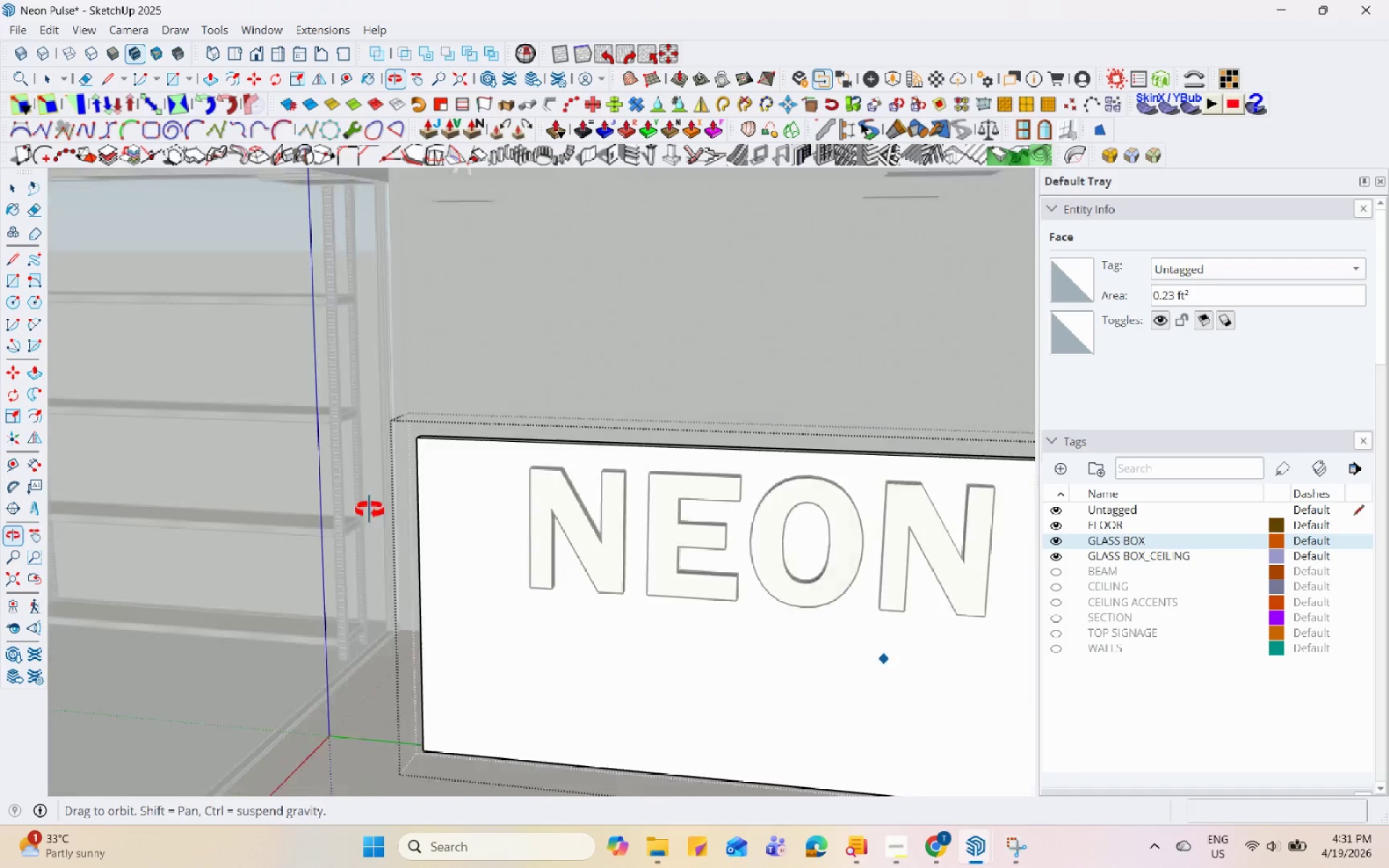 
key(Space)
 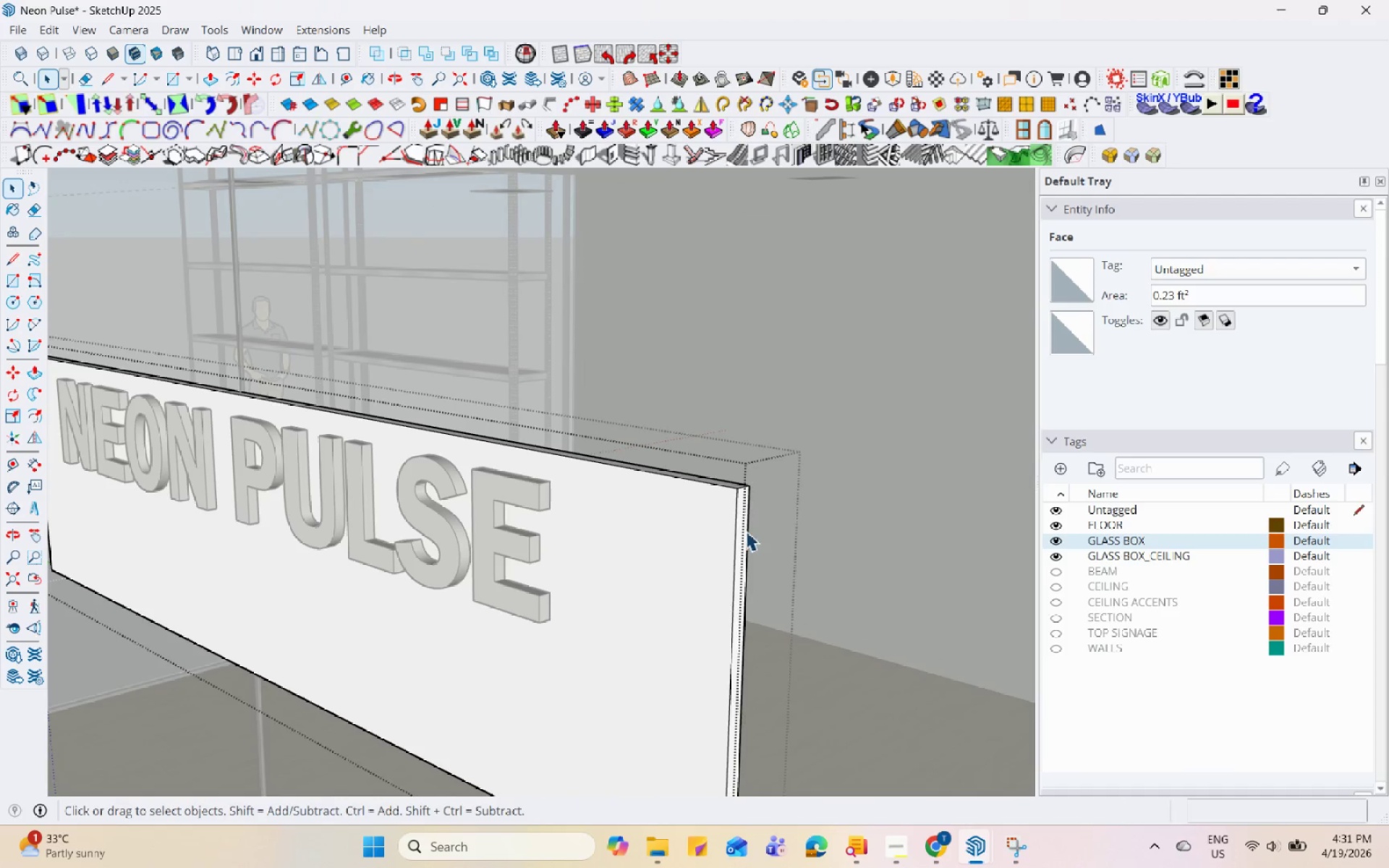 
left_click([744, 529])
 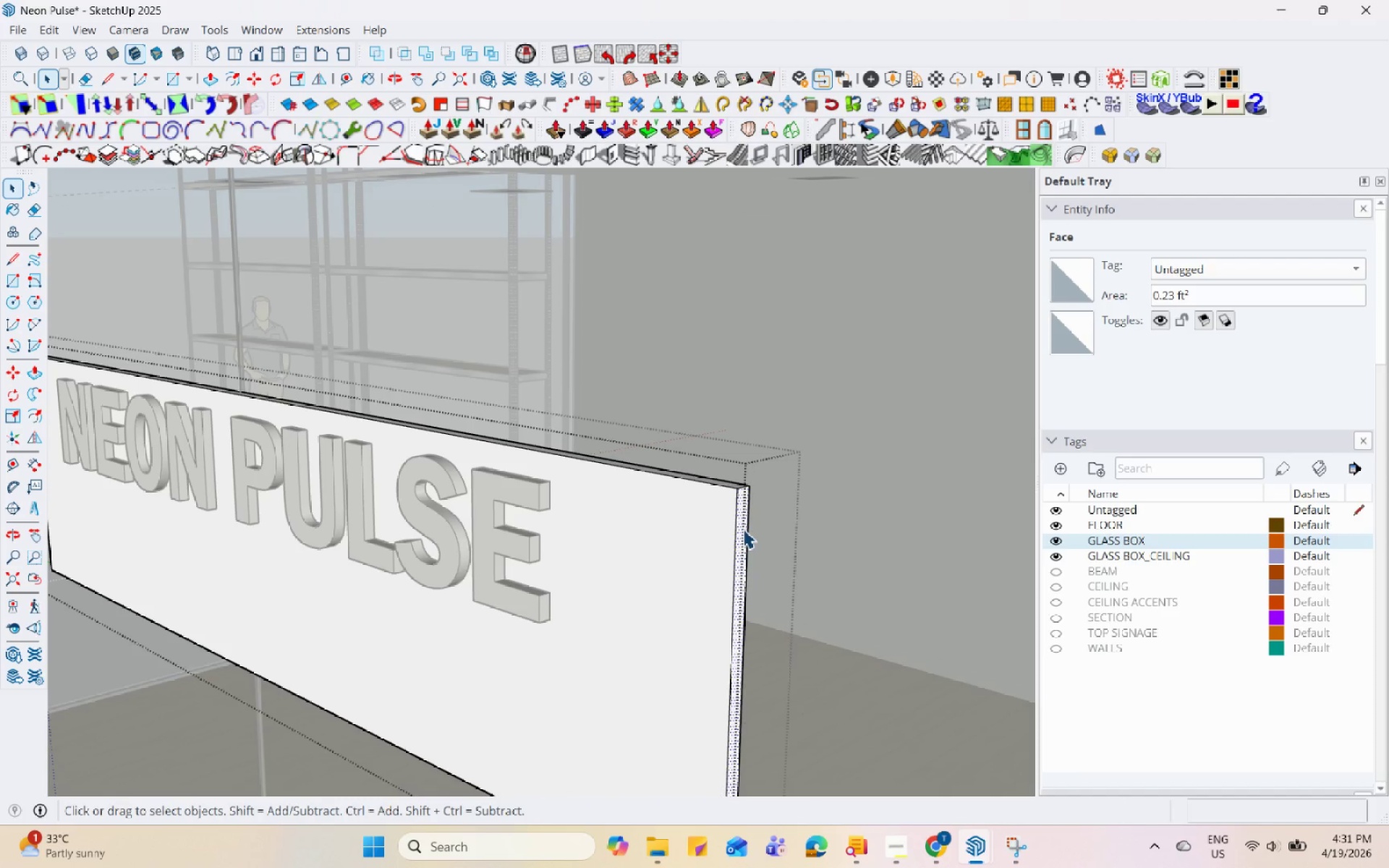 
scroll: coordinate [773, 537], scroll_direction: none, amount: 0.0
 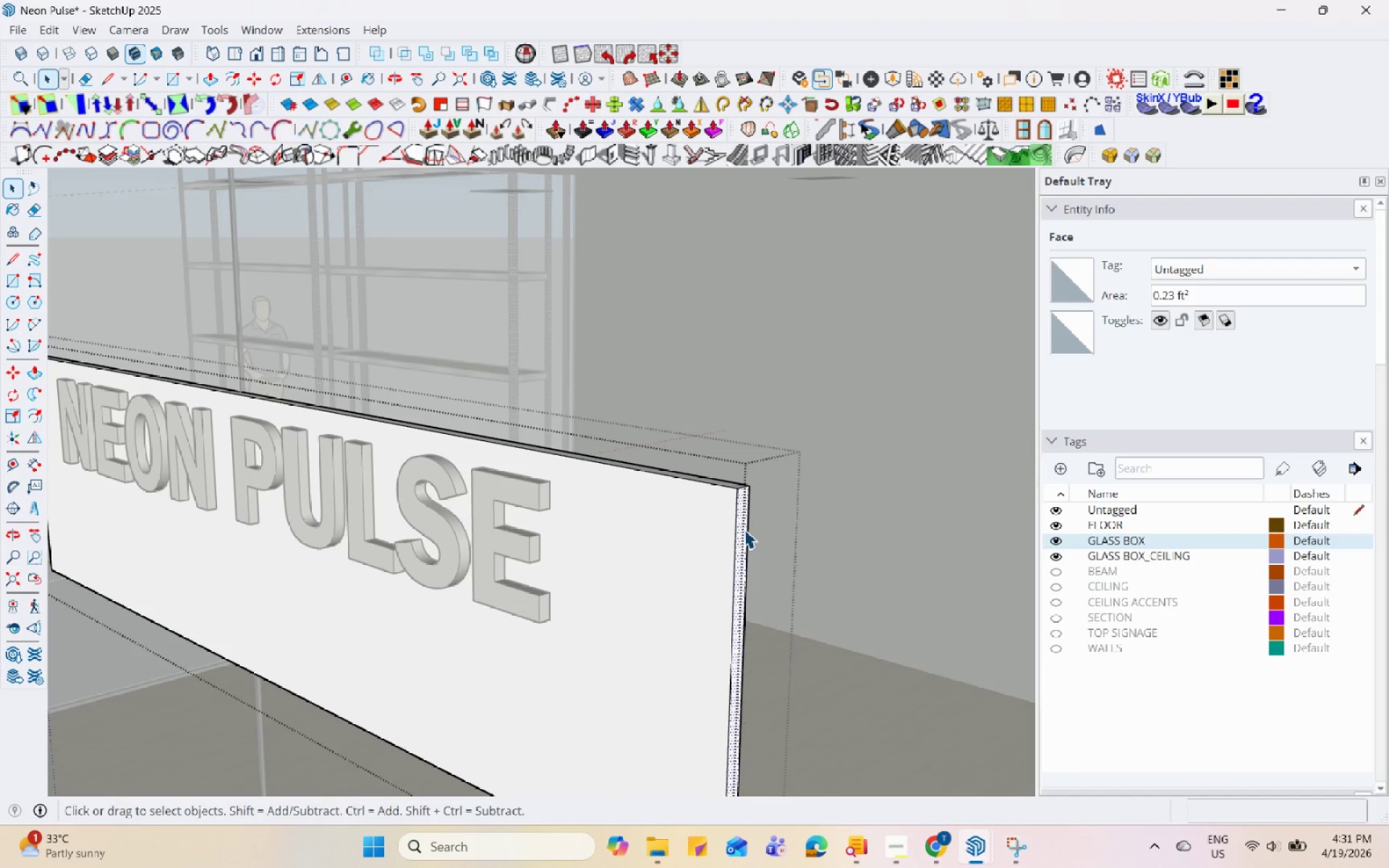 
key(P)
 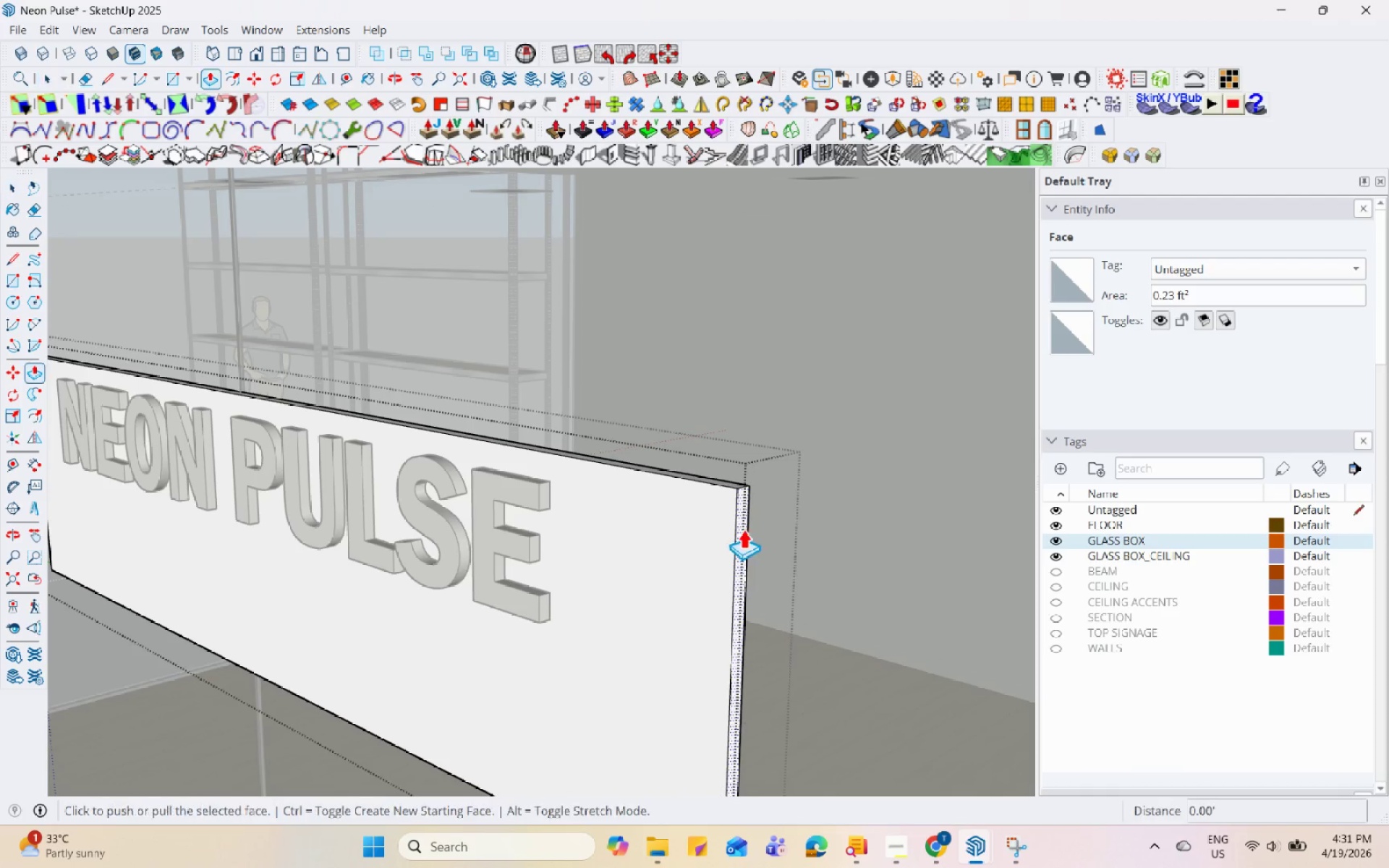 
left_click([743, 529])
 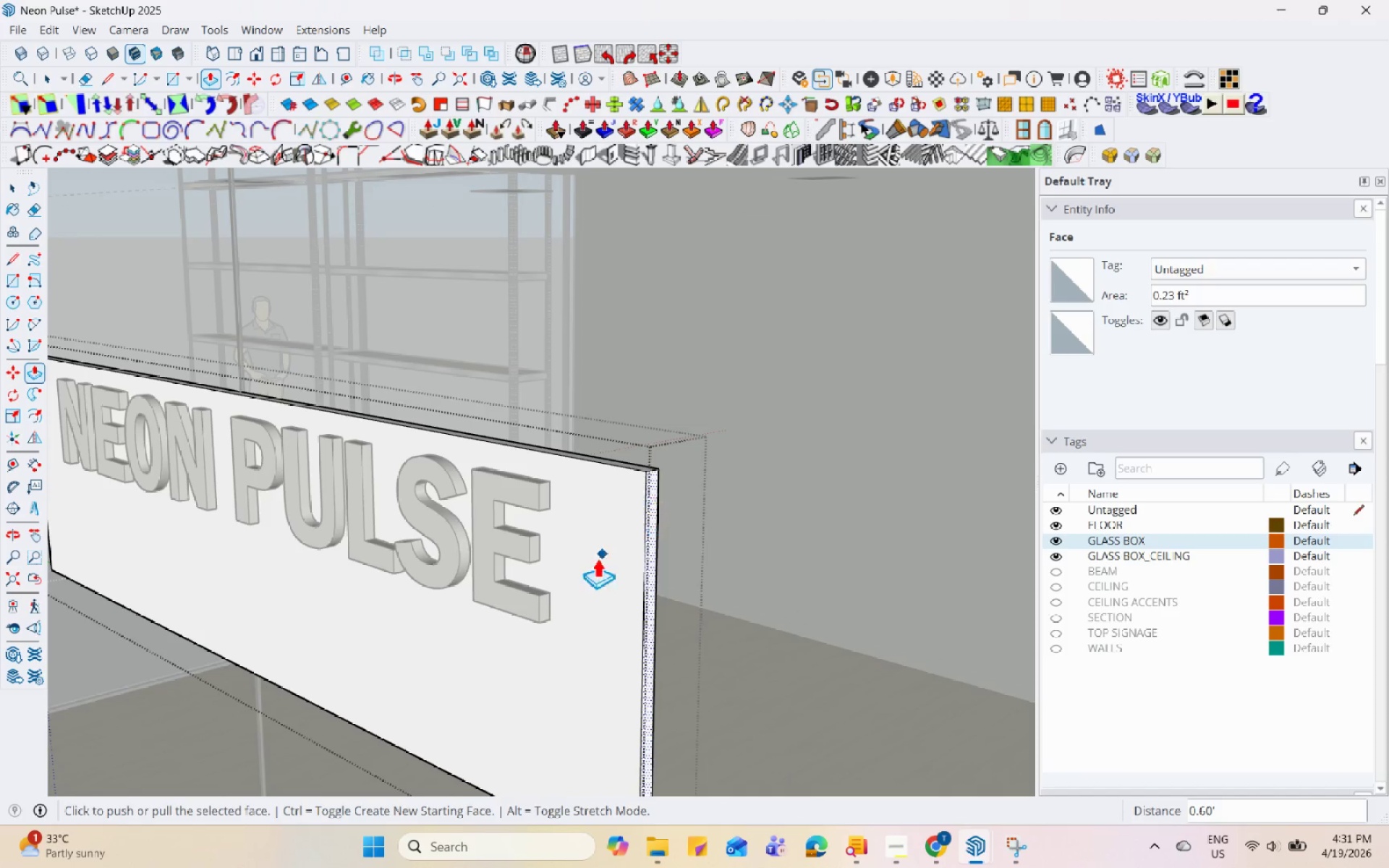 
key(Space)
 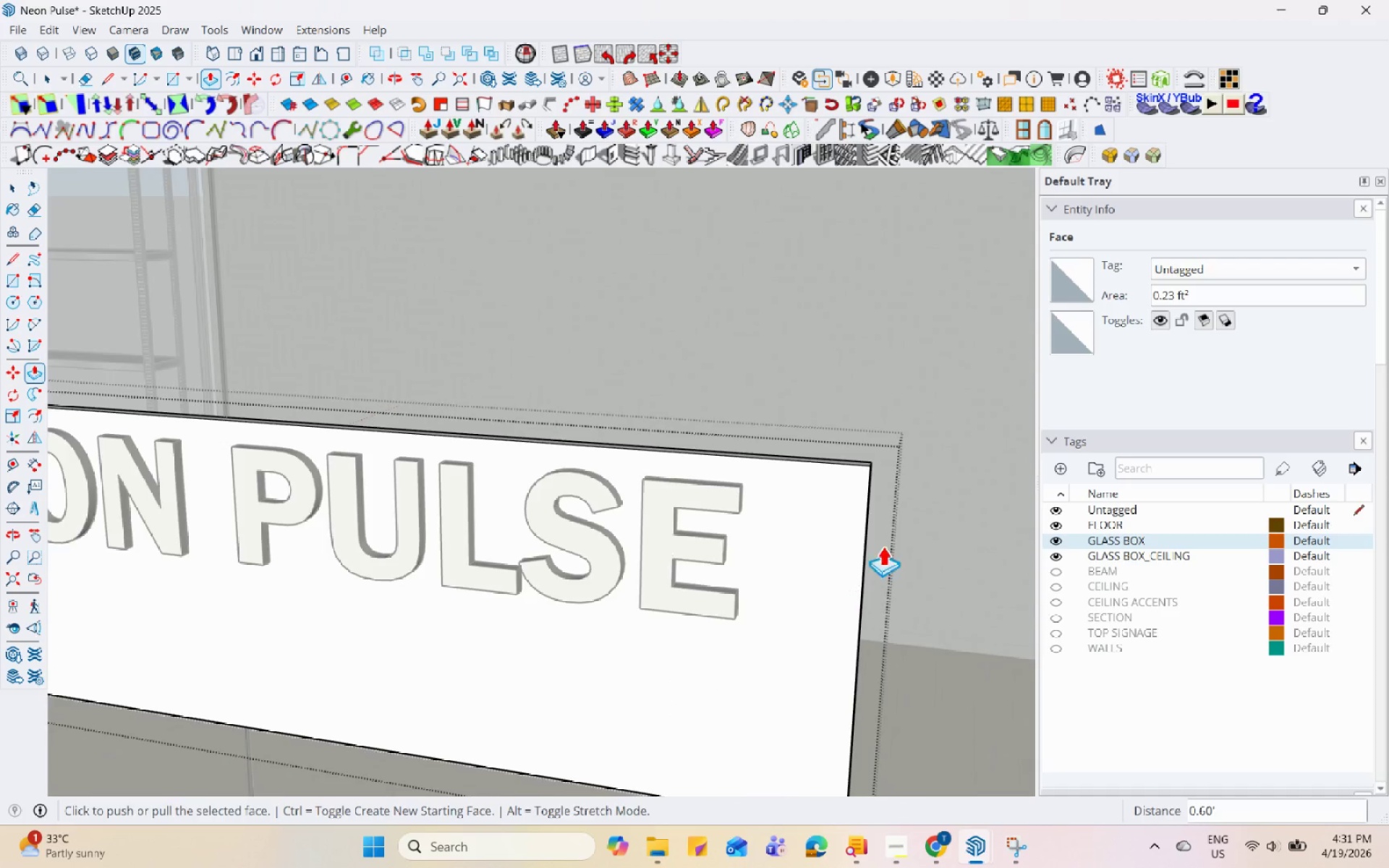 
key(Escape)
 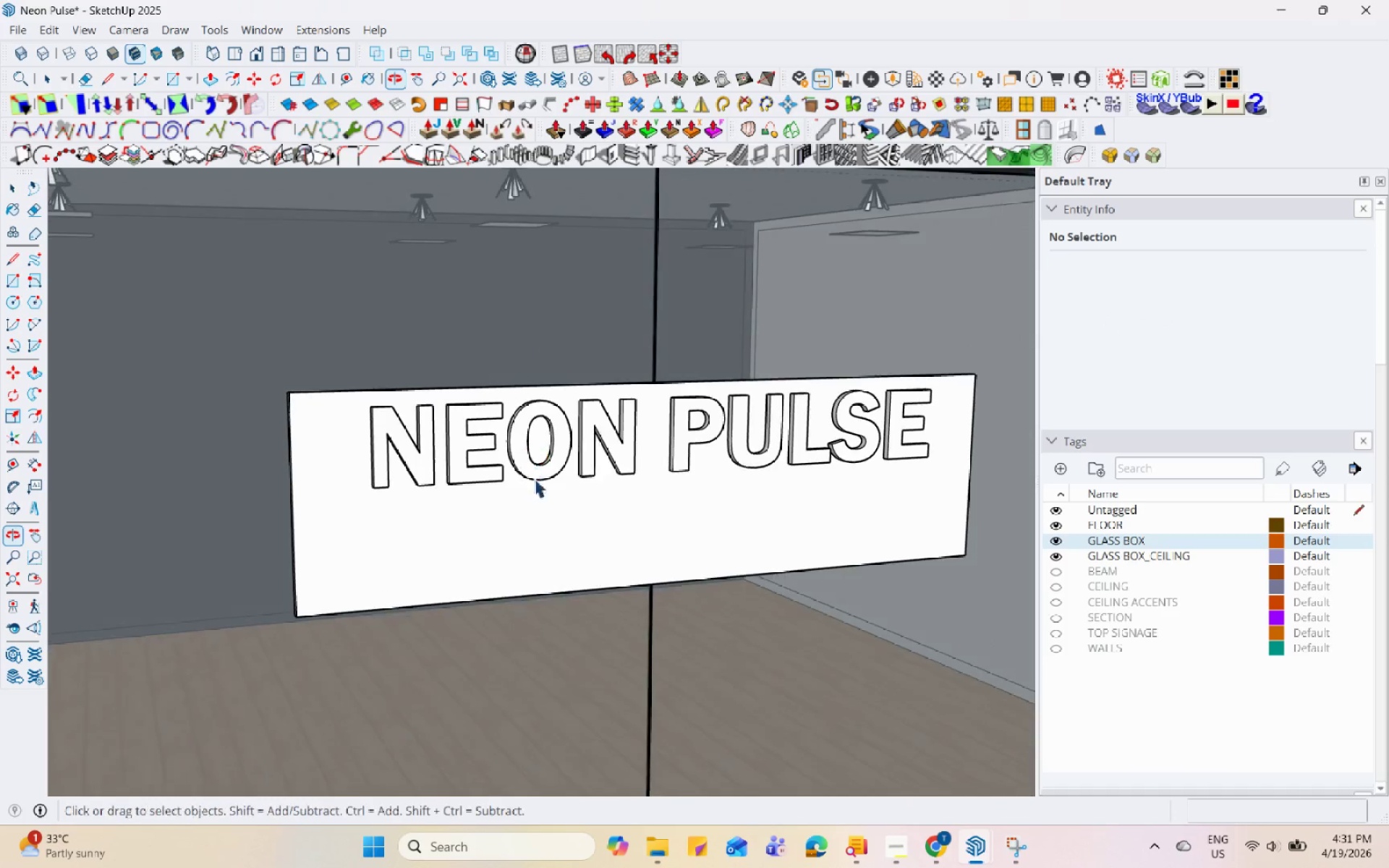 
scroll: coordinate [505, 504], scroll_direction: down, amount: 11.0
 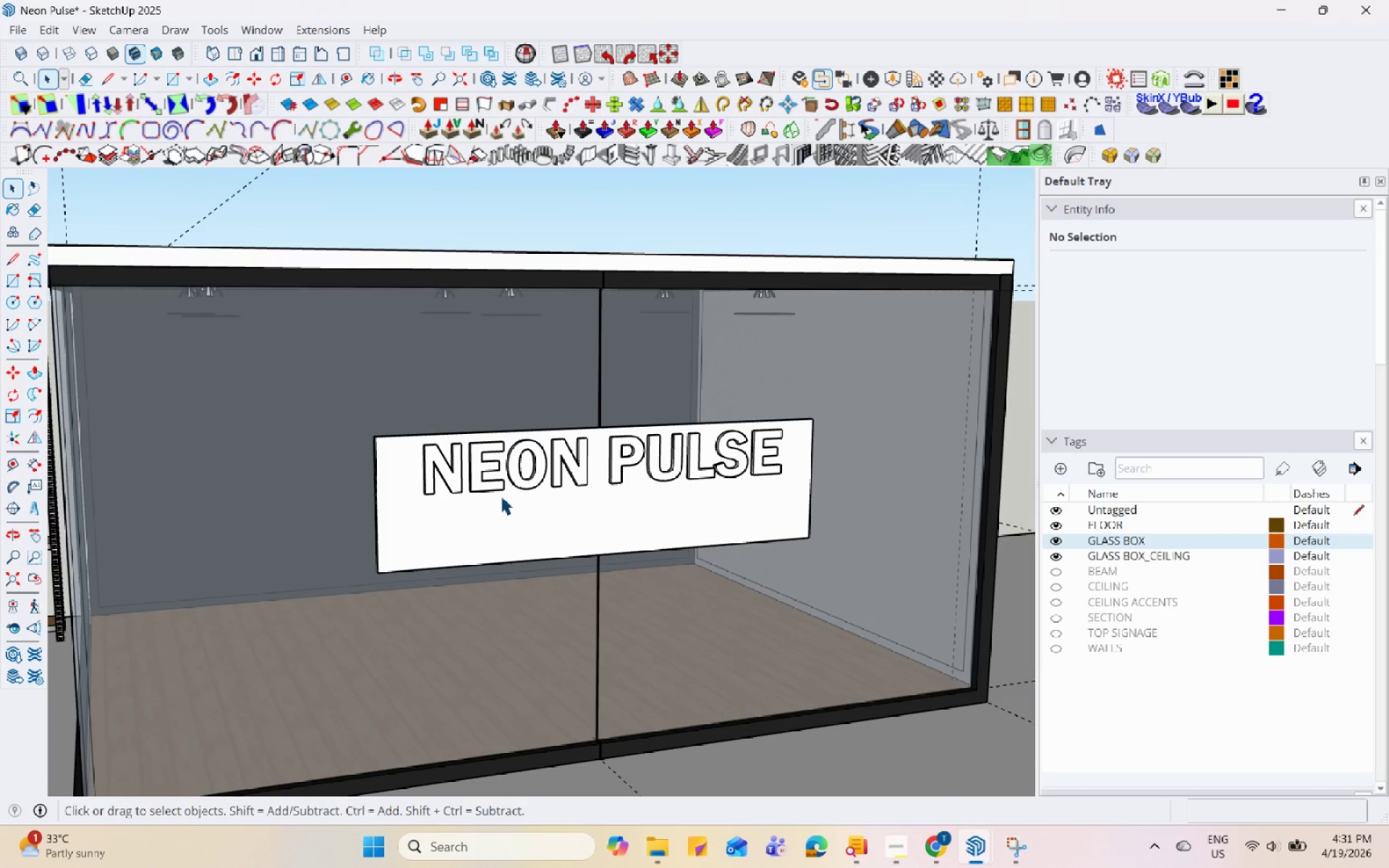 
scroll: coordinate [506, 500], scroll_direction: up, amount: 5.0
 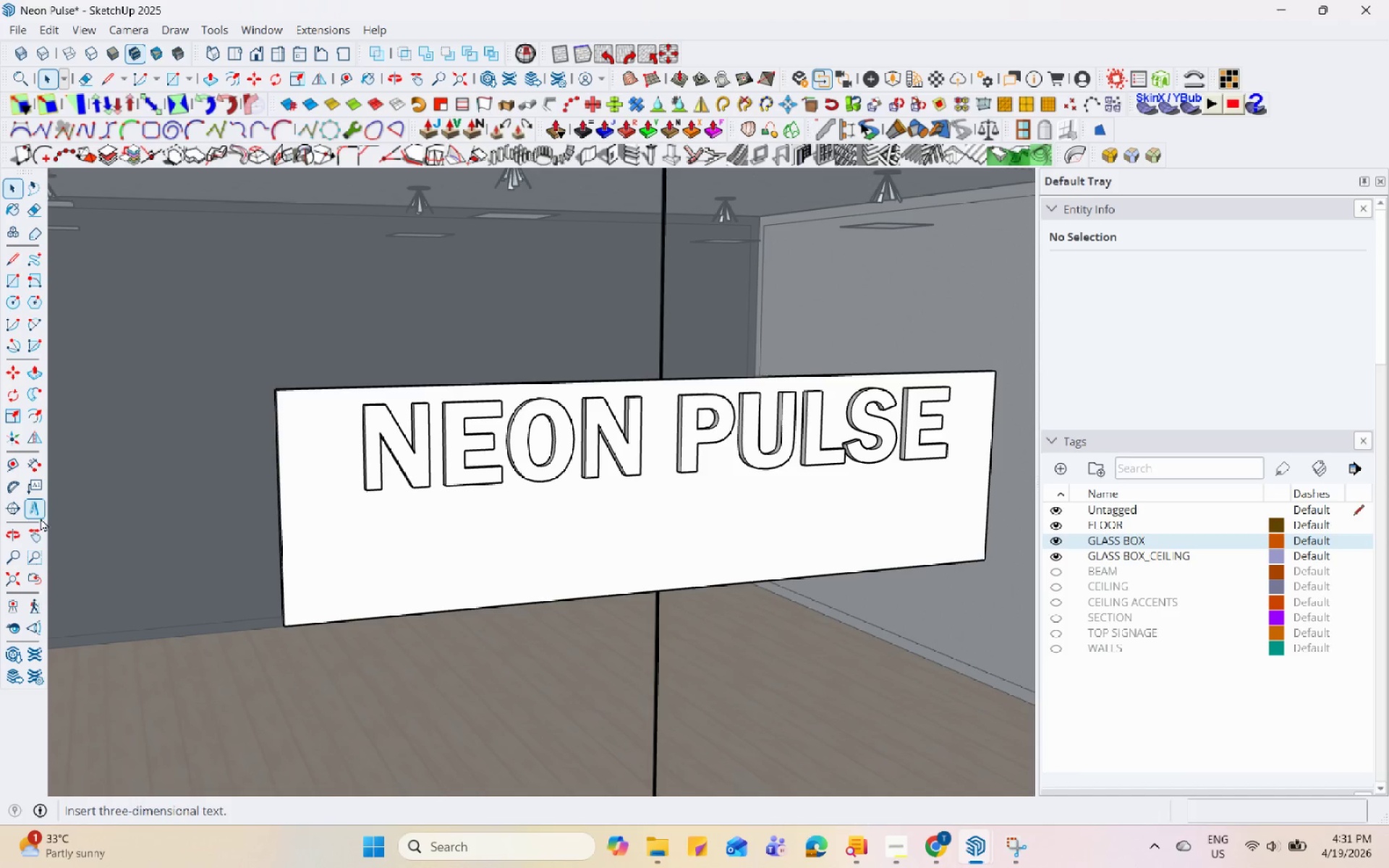 
left_click([38, 513])
 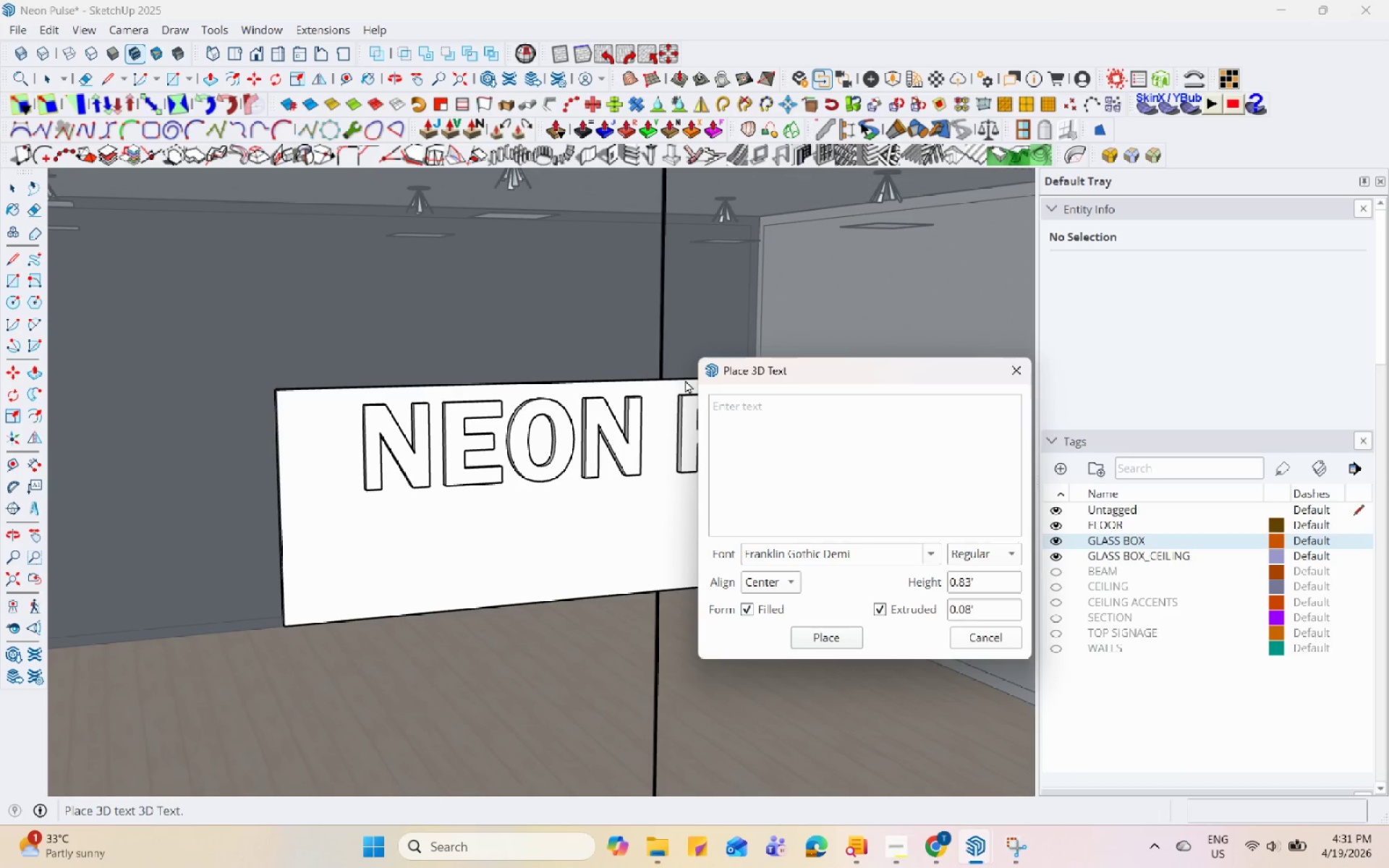 
type(pro)
key(Backspace)
key(Backspace)
key(Backspace)
type(PRODUCTIONS)
 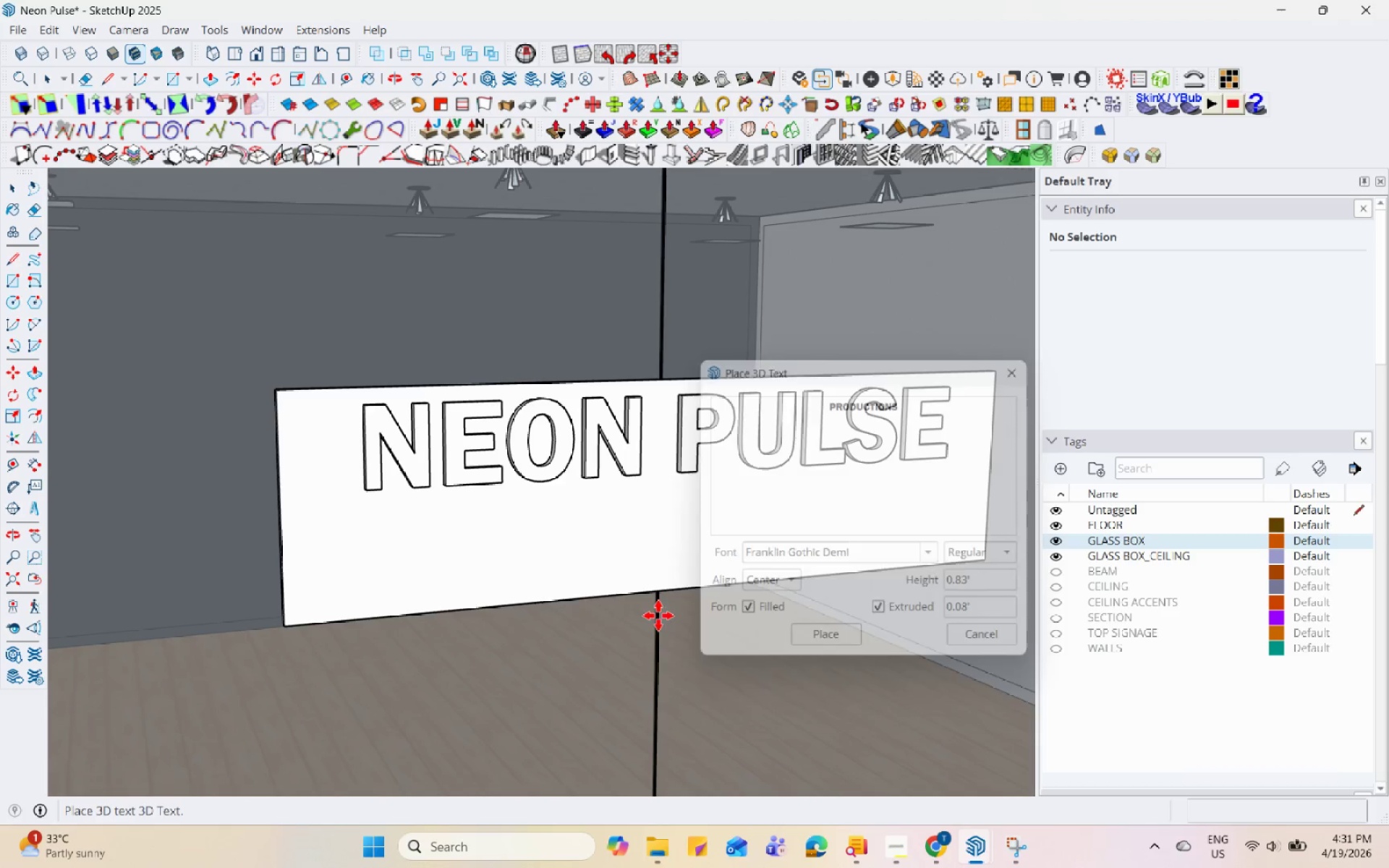 
wait(6.39)
 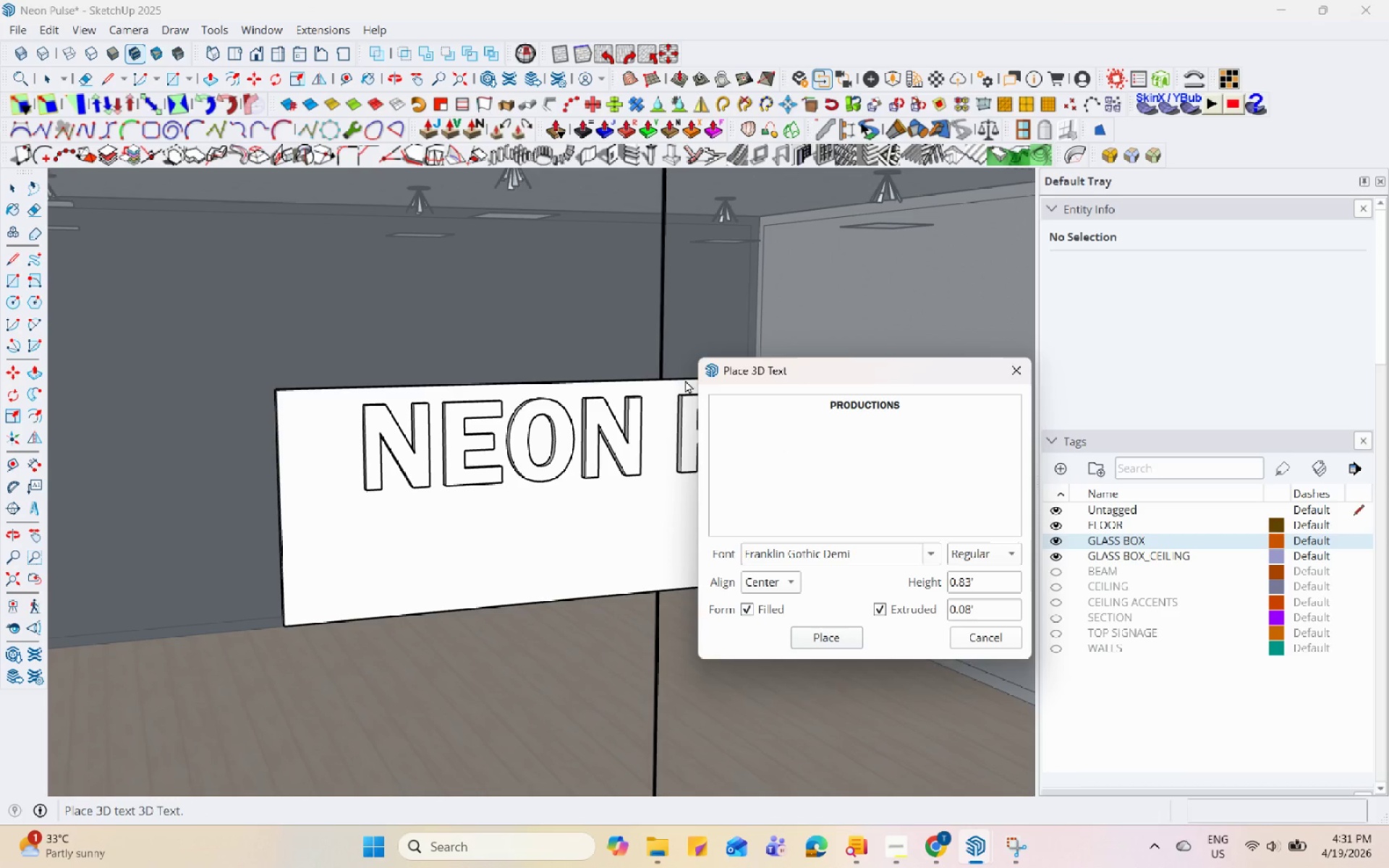 
left_click([691, 566])
 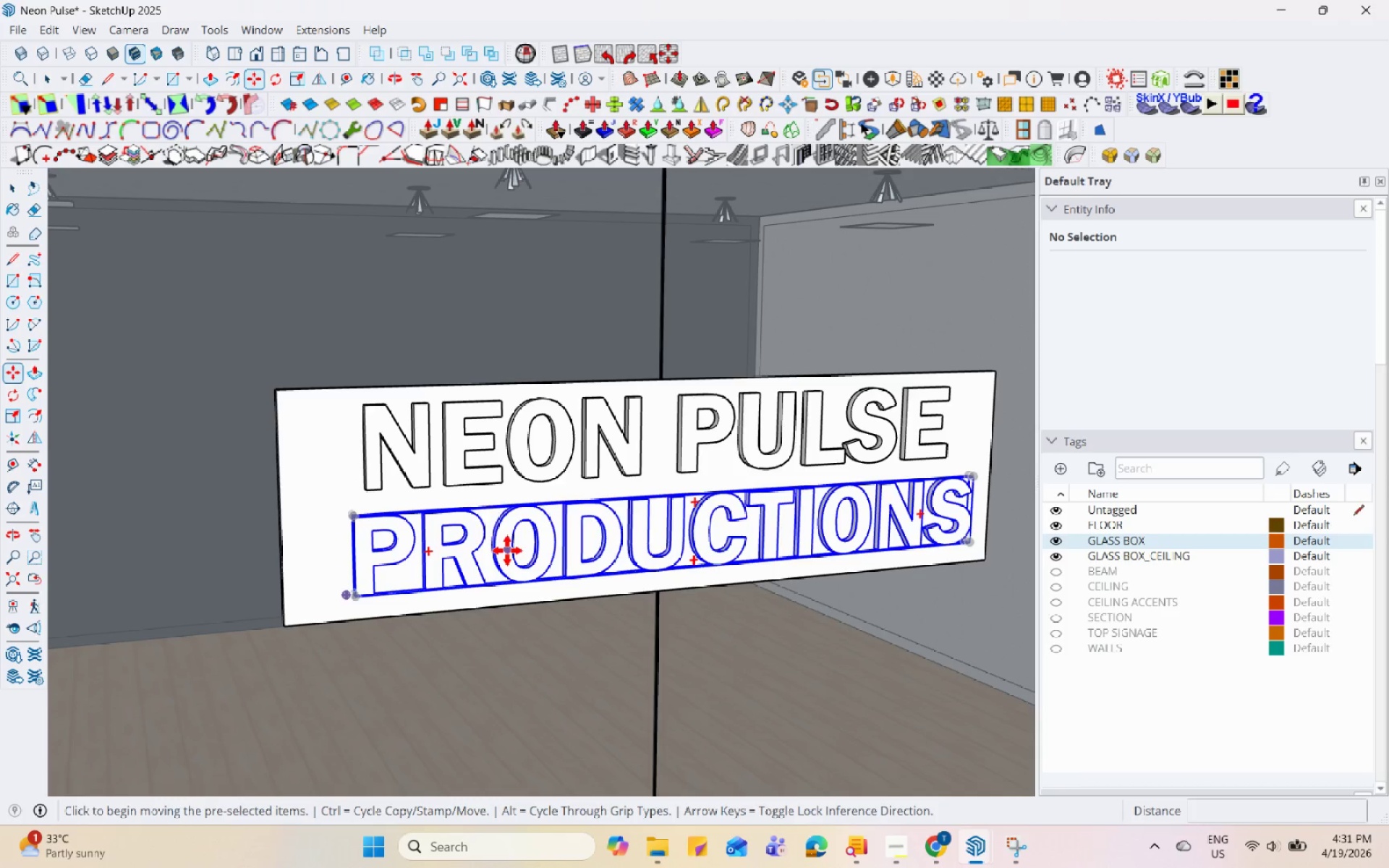 
key(S)
 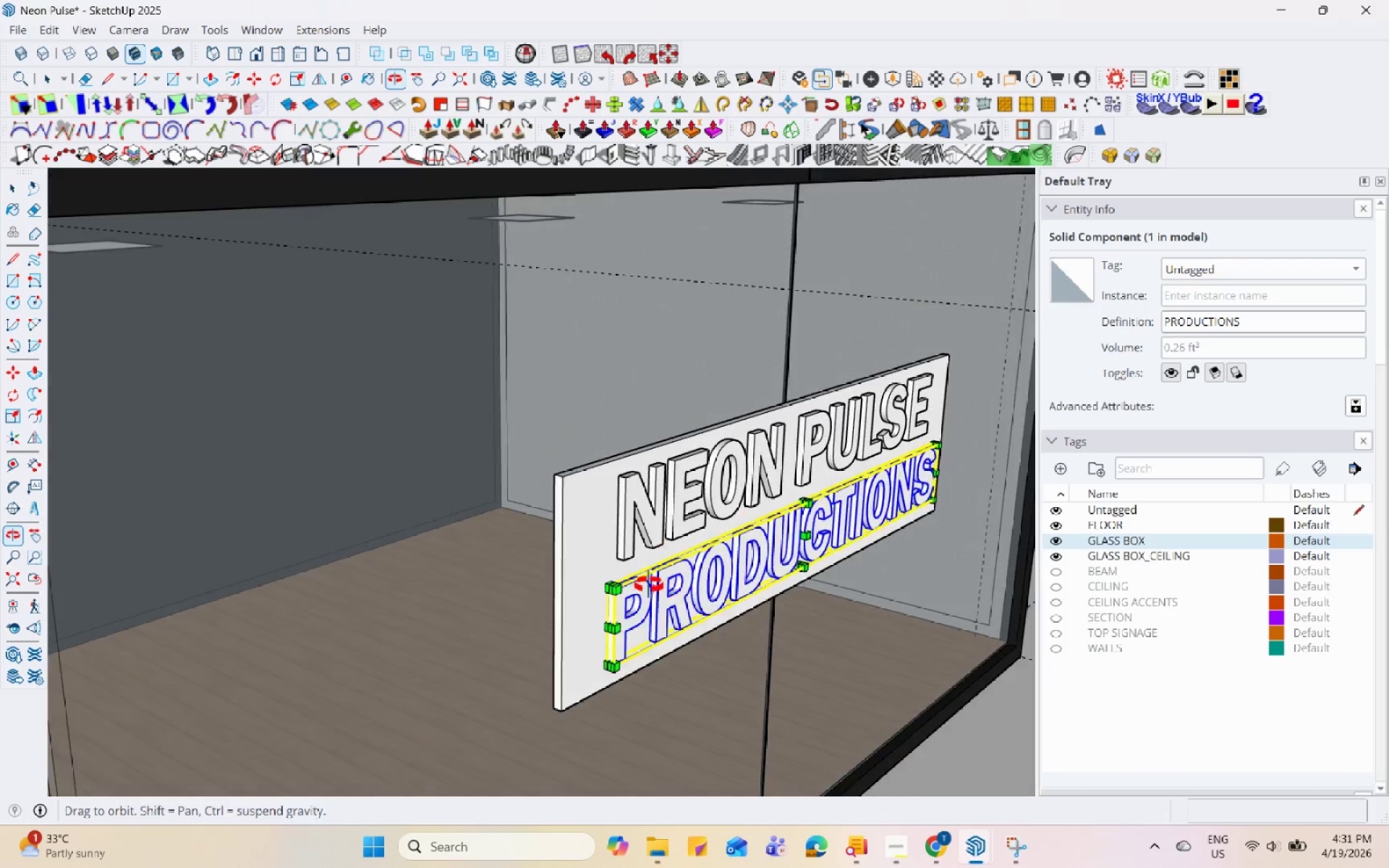 
scroll: coordinate [626, 595], scroll_direction: up, amount: 5.0
 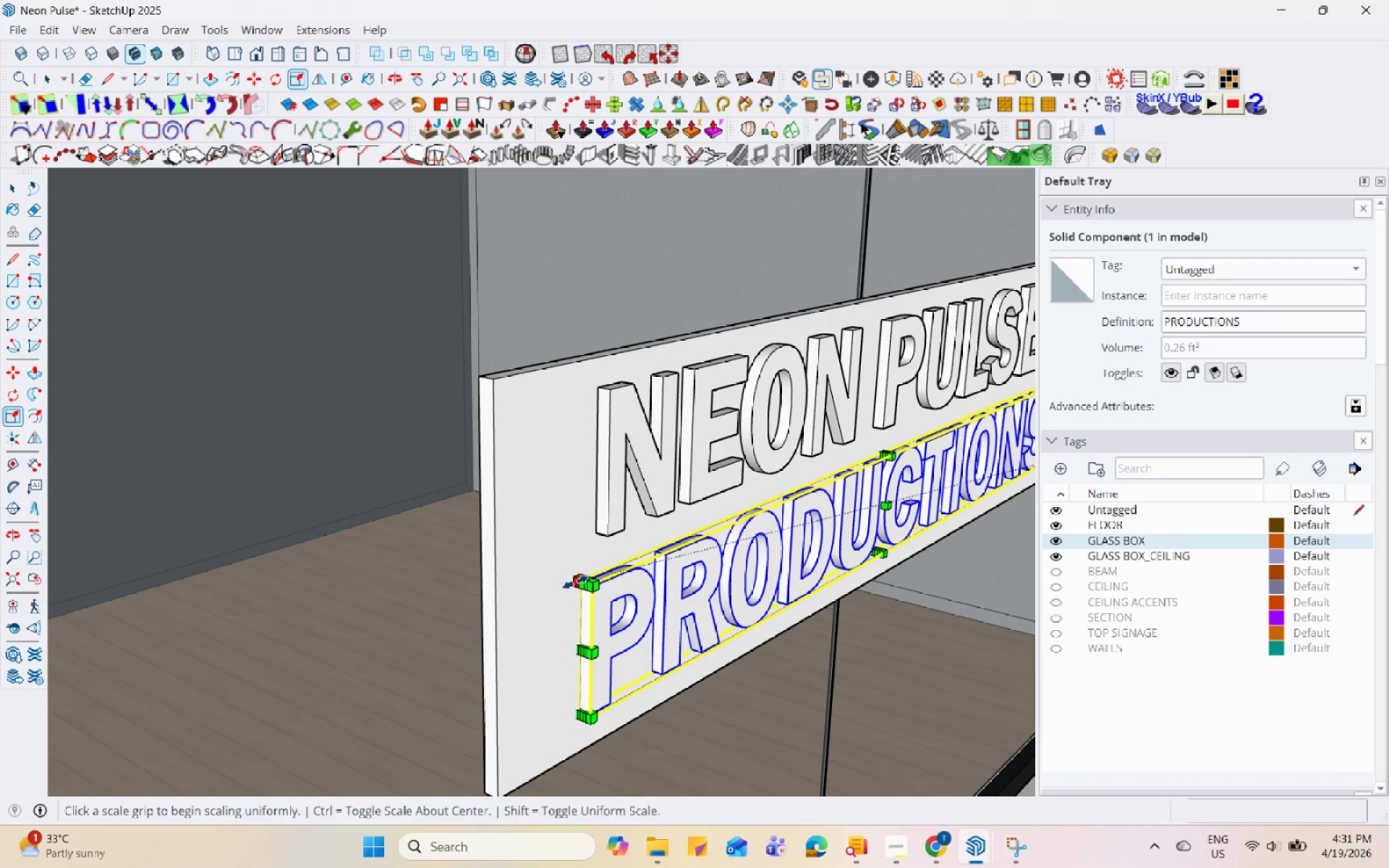 
left_click([575, 582])
 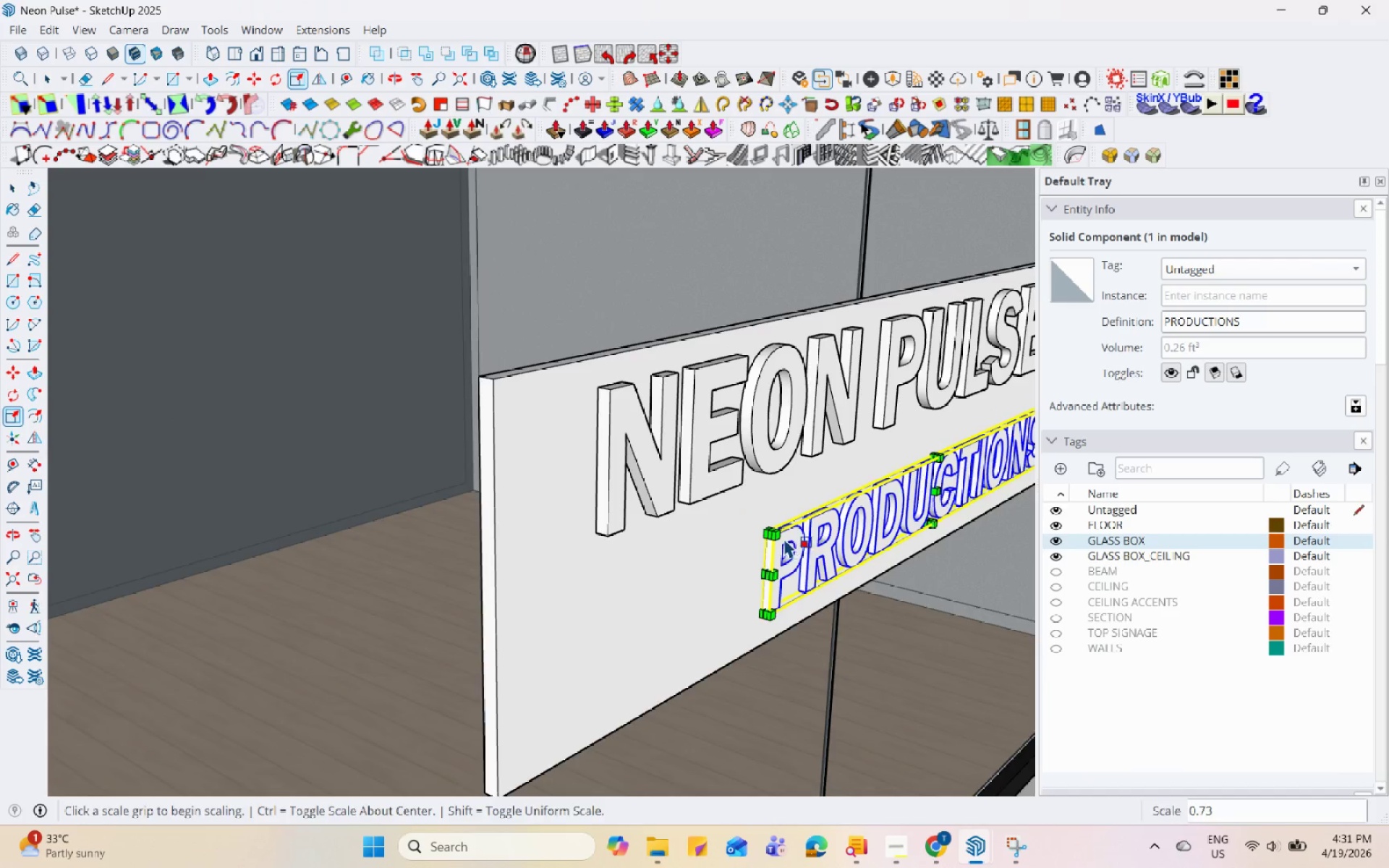 
key(Space)
 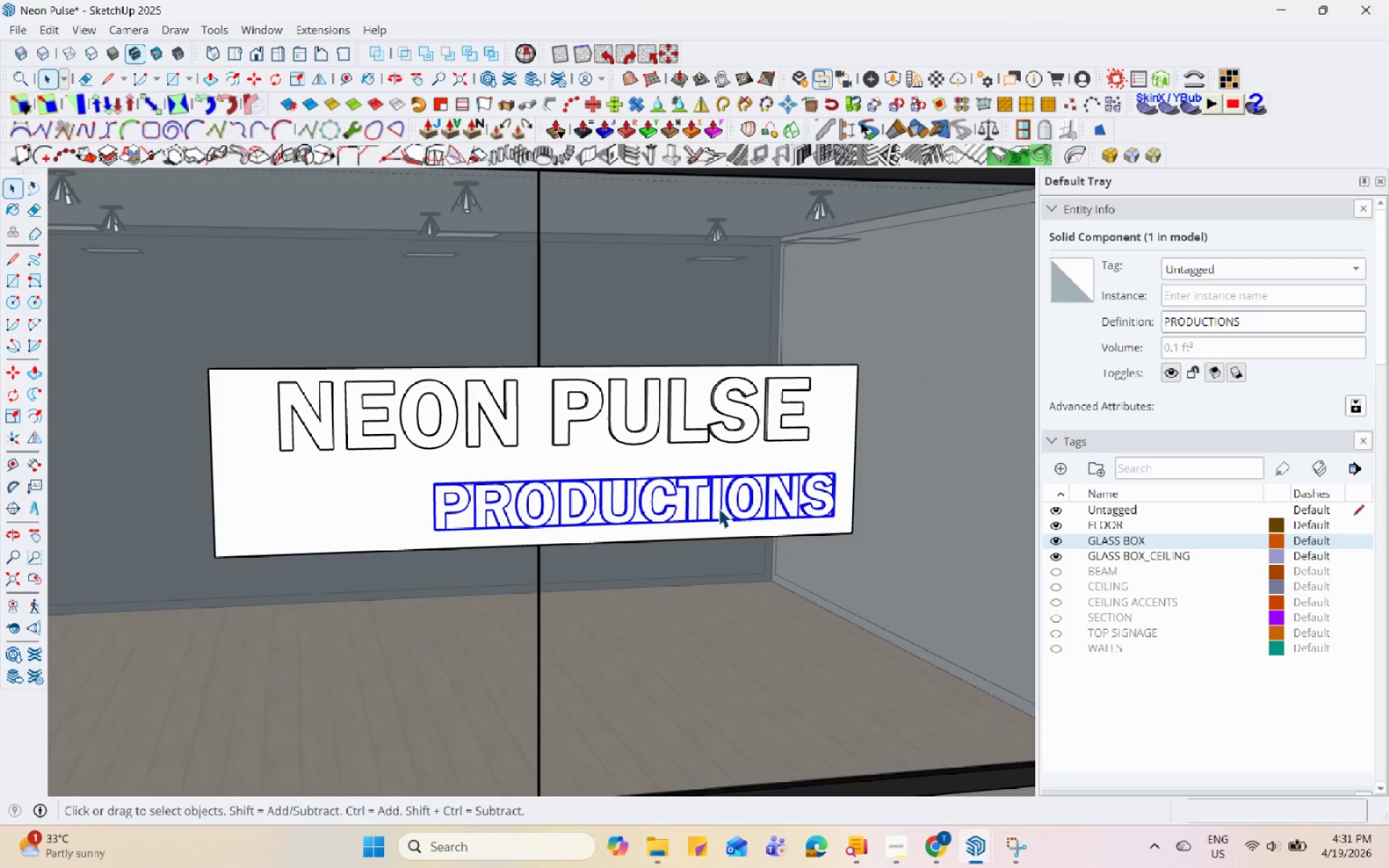 
scroll: coordinate [730, 411], scroll_direction: down, amount: 9.0
 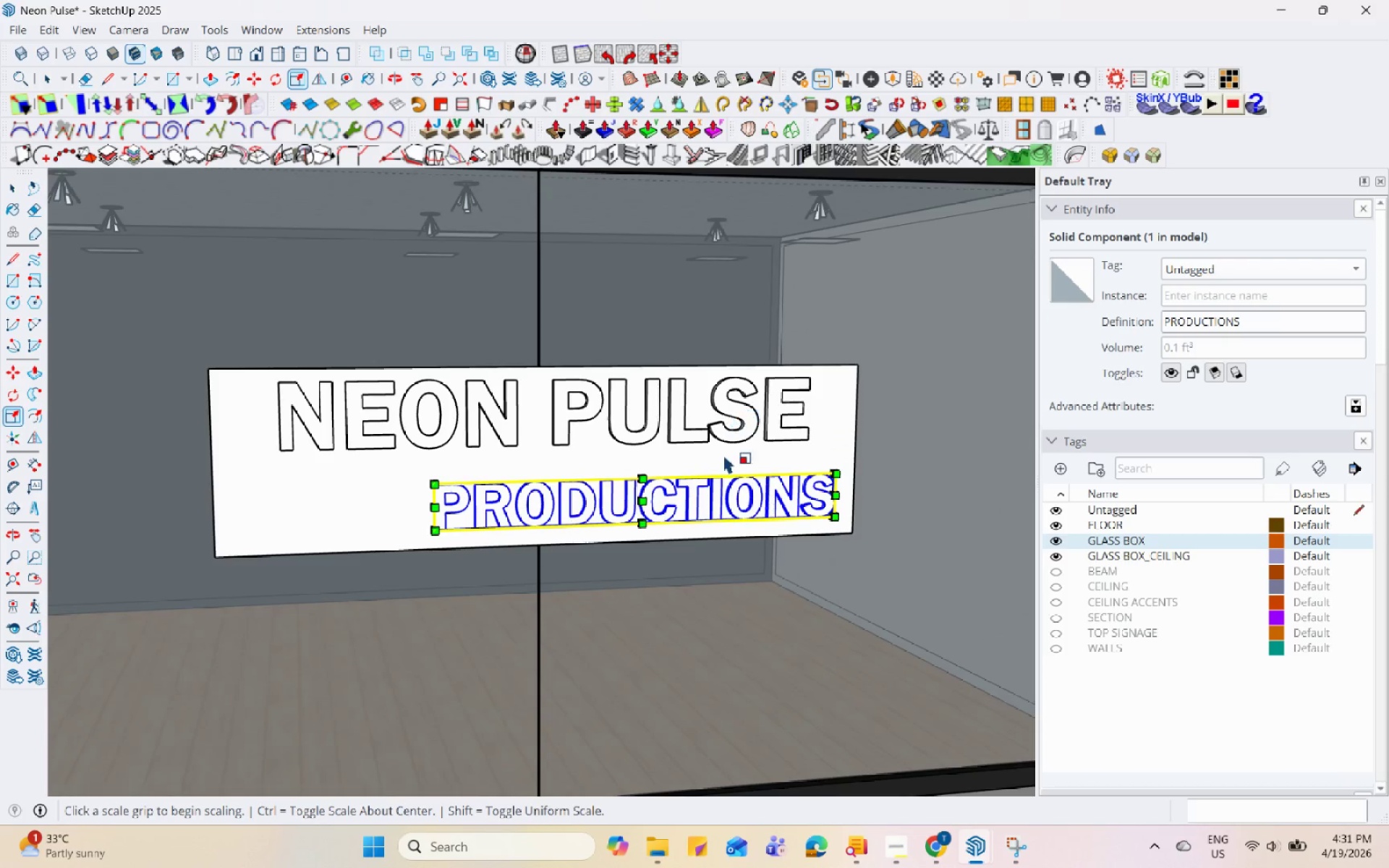 
key(M)
 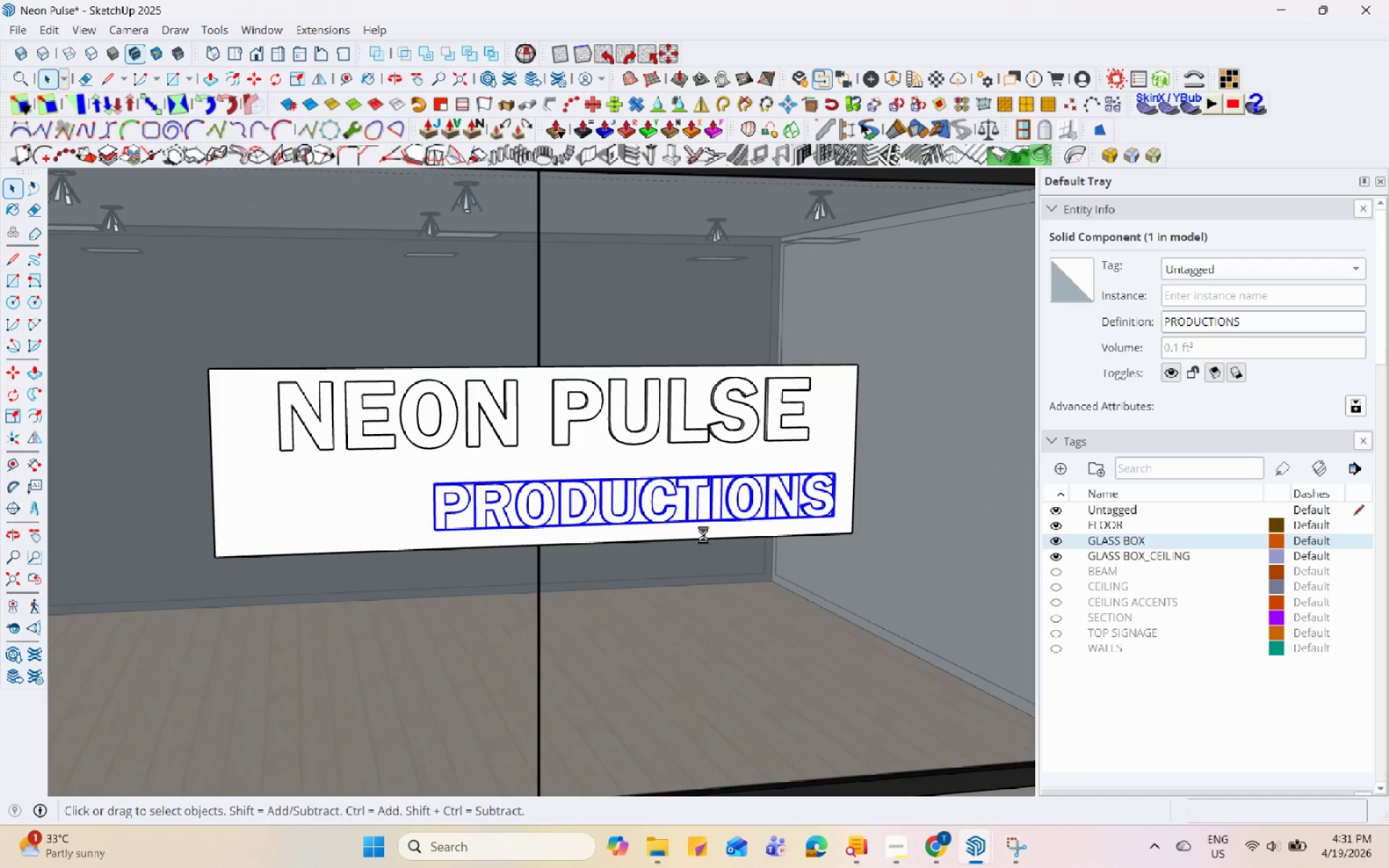 
scroll: coordinate [697, 535], scroll_direction: up, amount: 4.0
 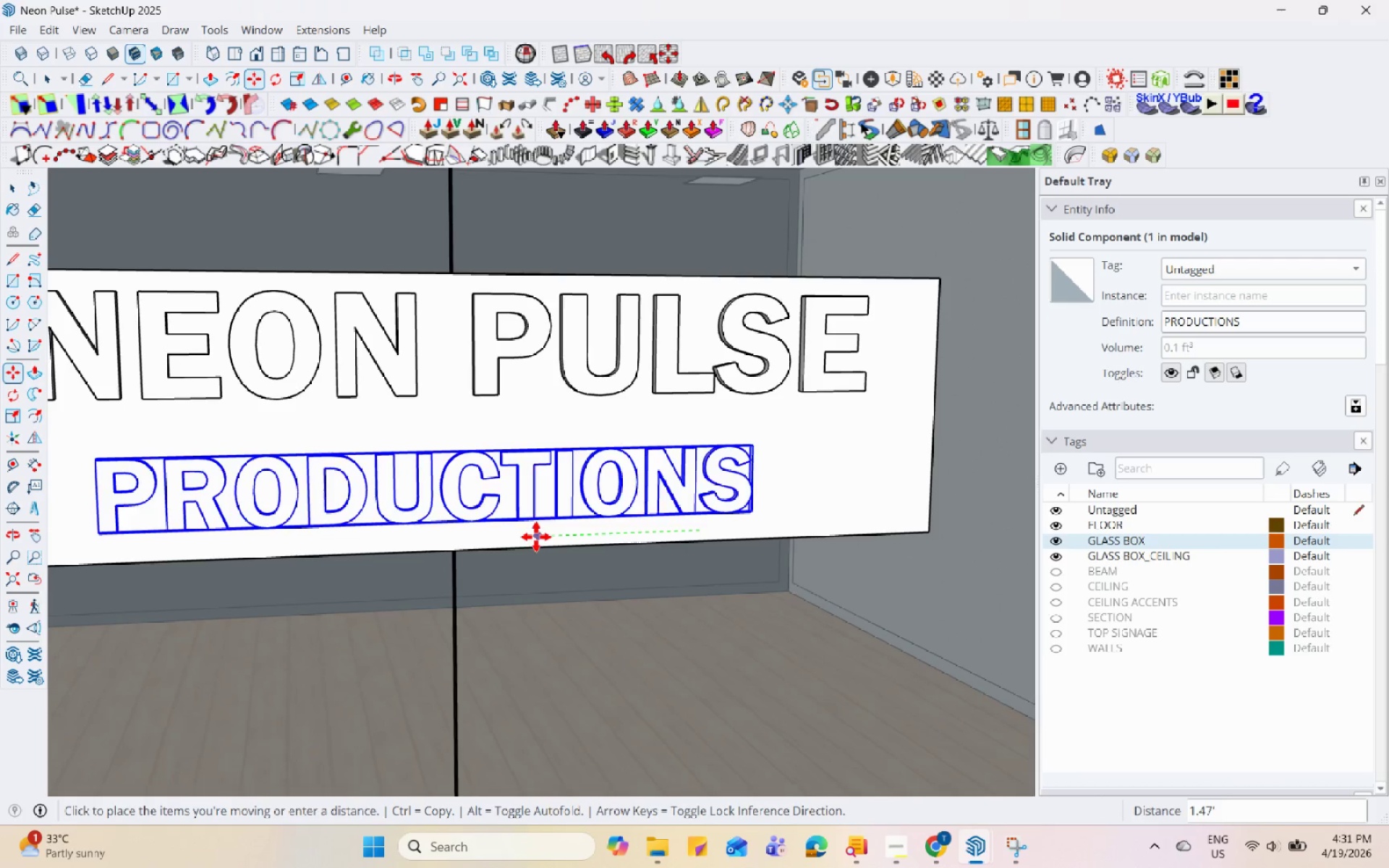 
left_click([534, 536])
 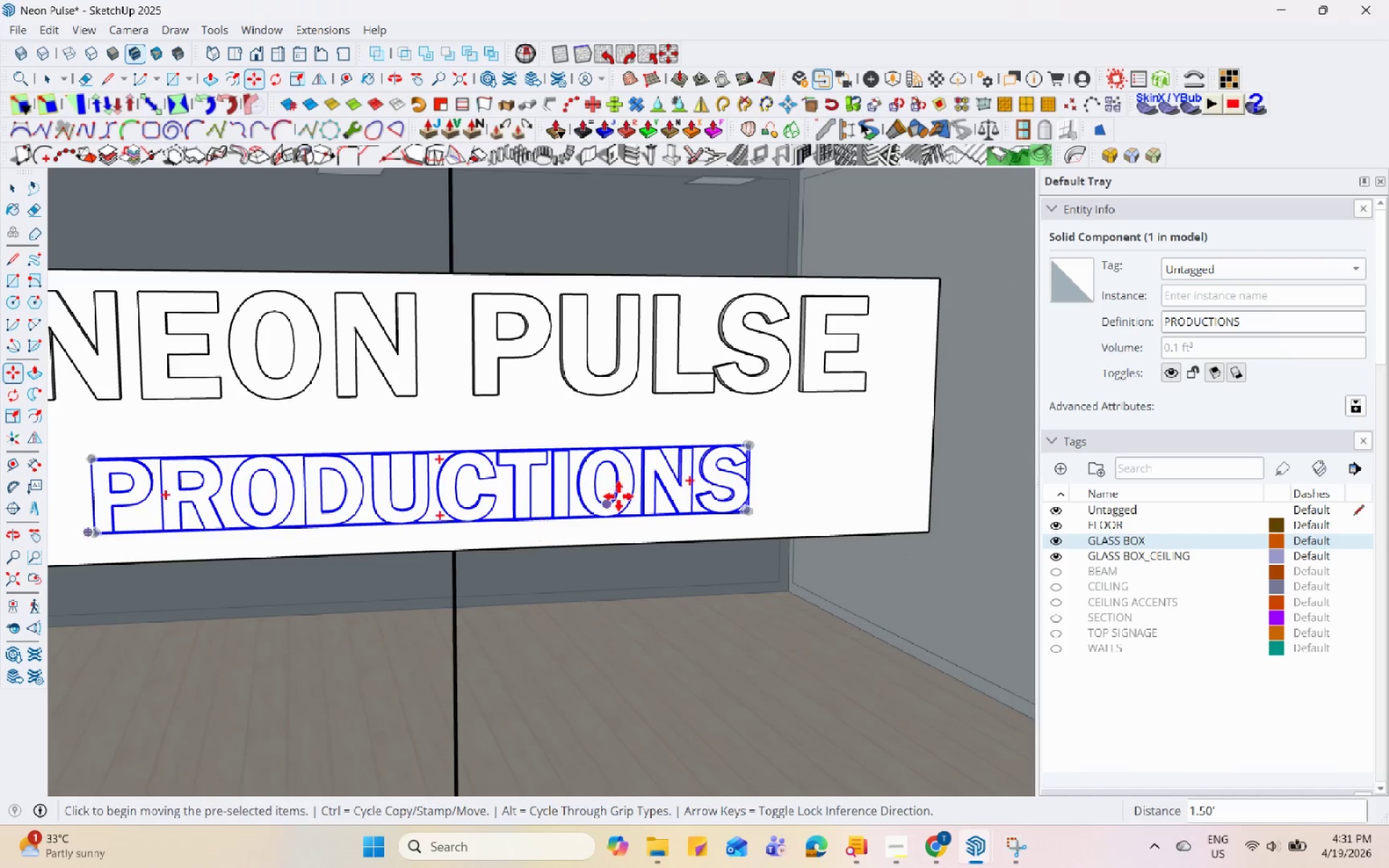 
left_click([566, 484])
 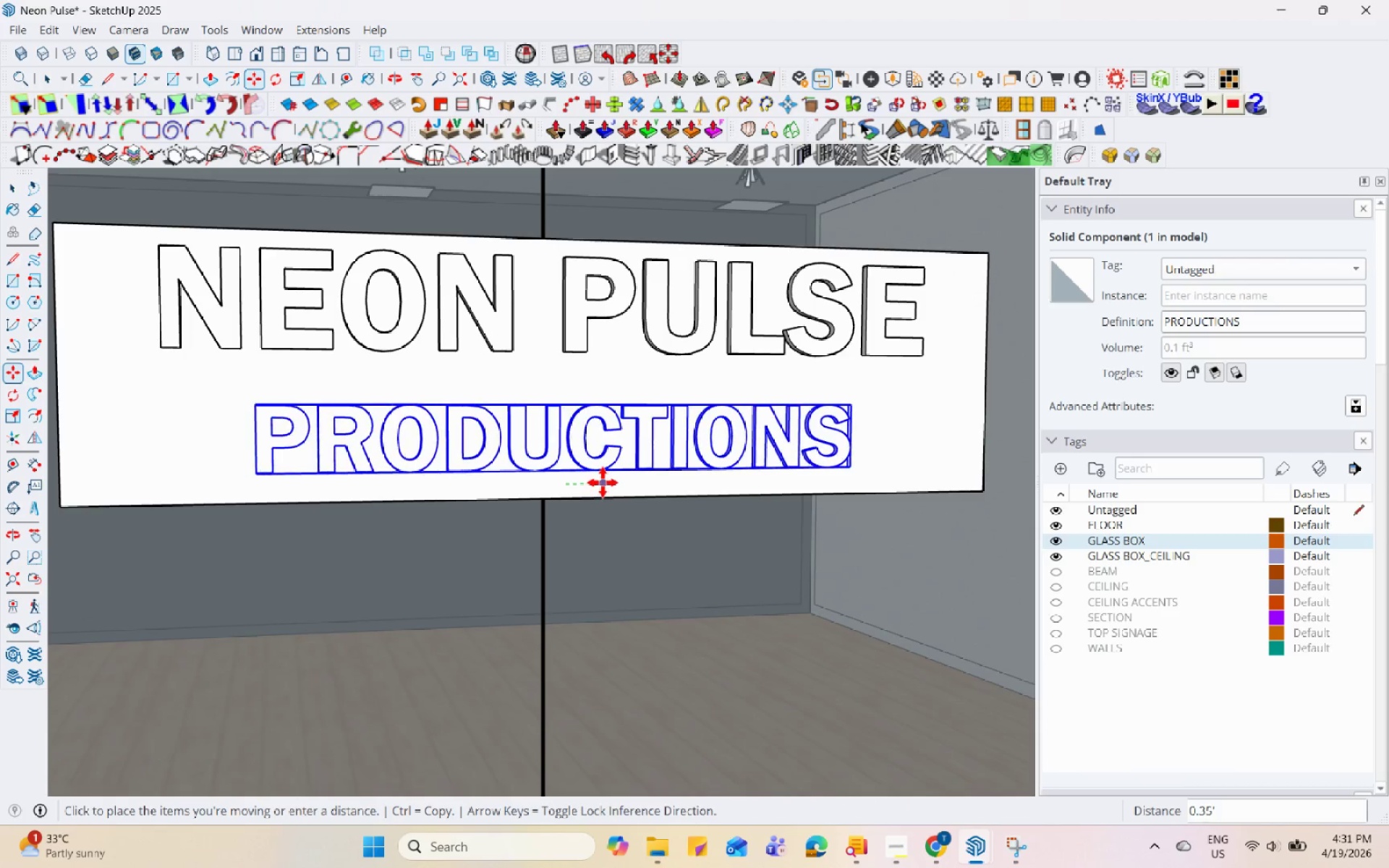 
scroll: coordinate [619, 518], scroll_direction: down, amount: 1.0
 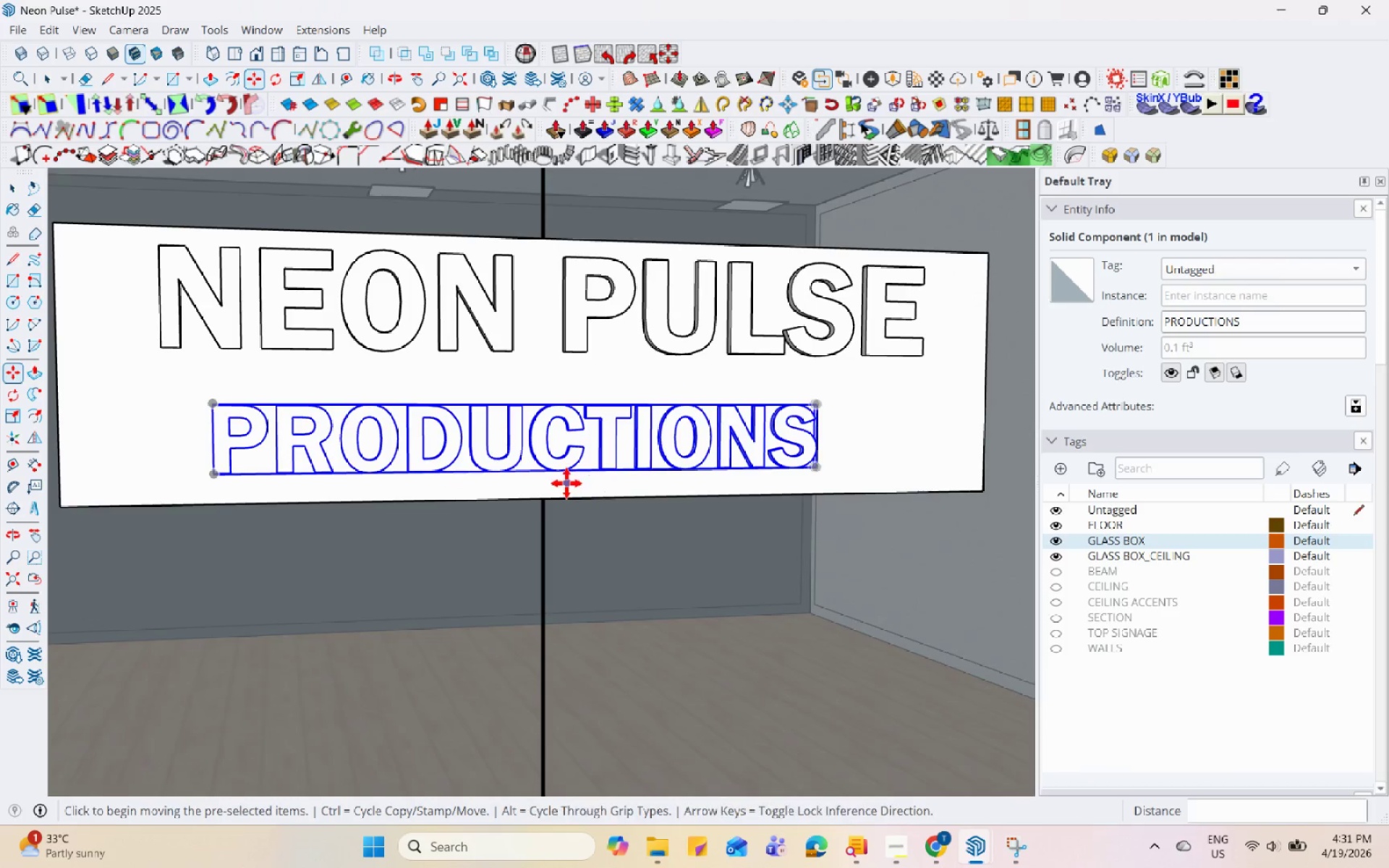 
left_click([603, 484])
 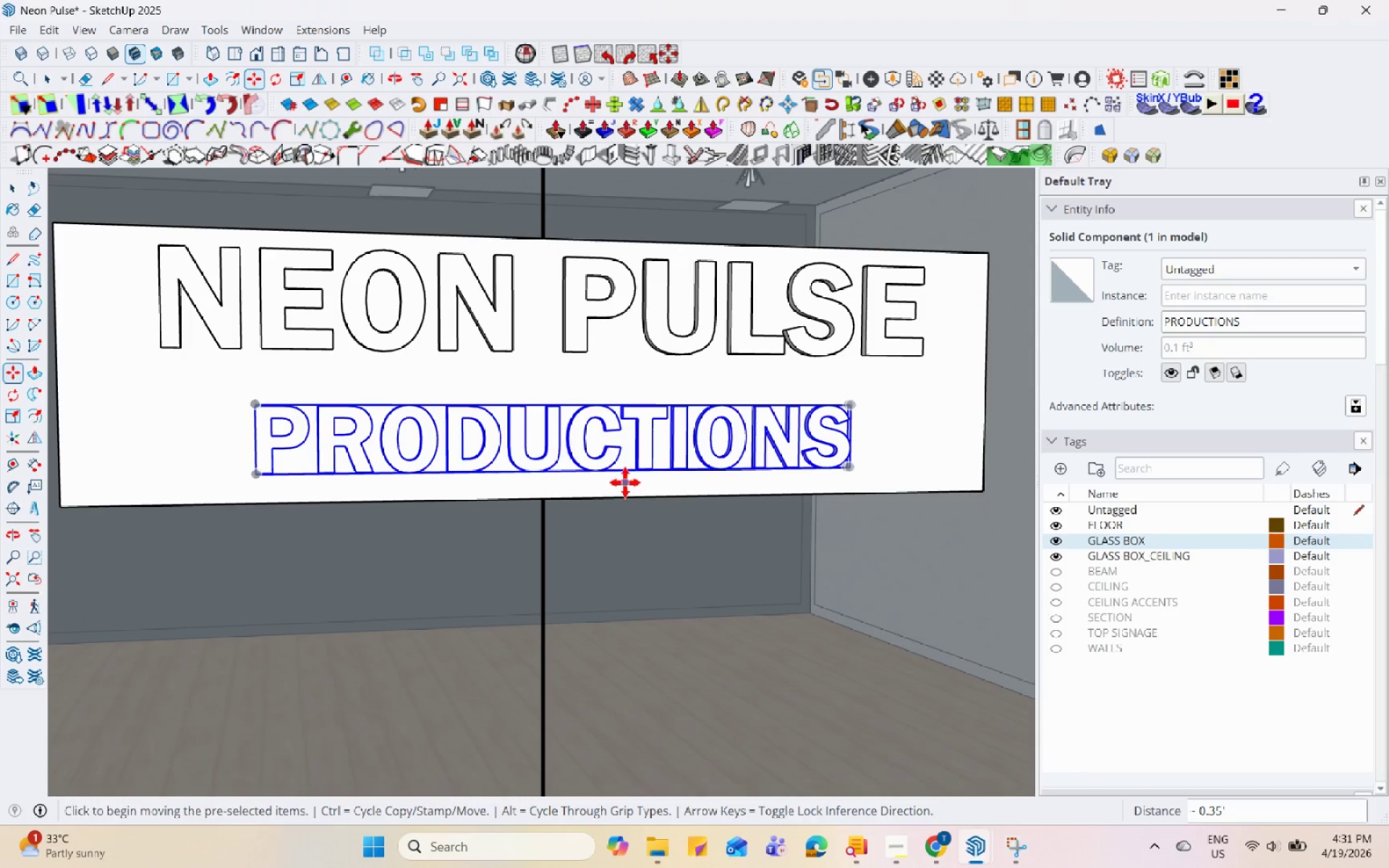 
scroll: coordinate [613, 482], scroll_direction: down, amount: 4.0
 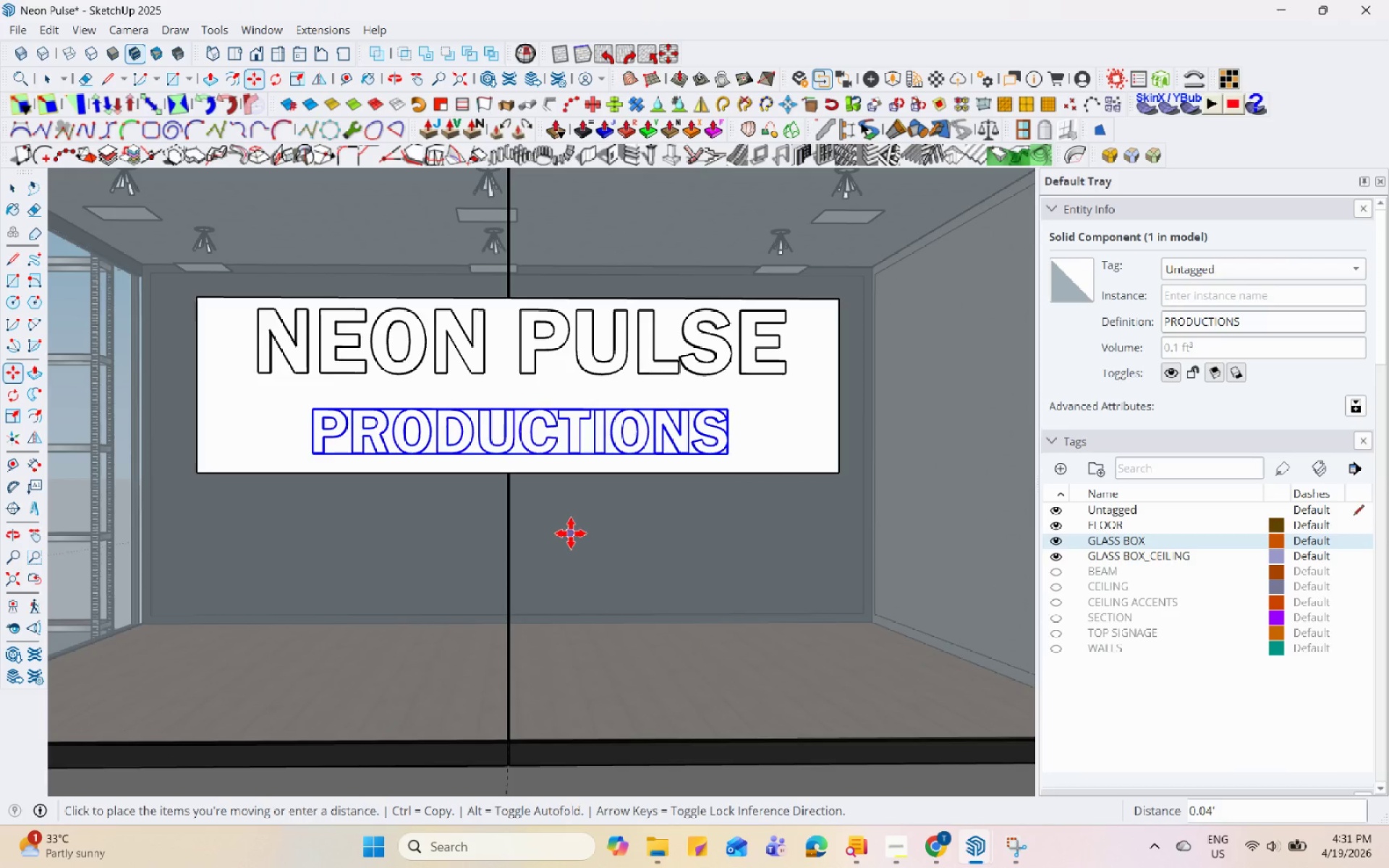 
double_click([762, 601])
 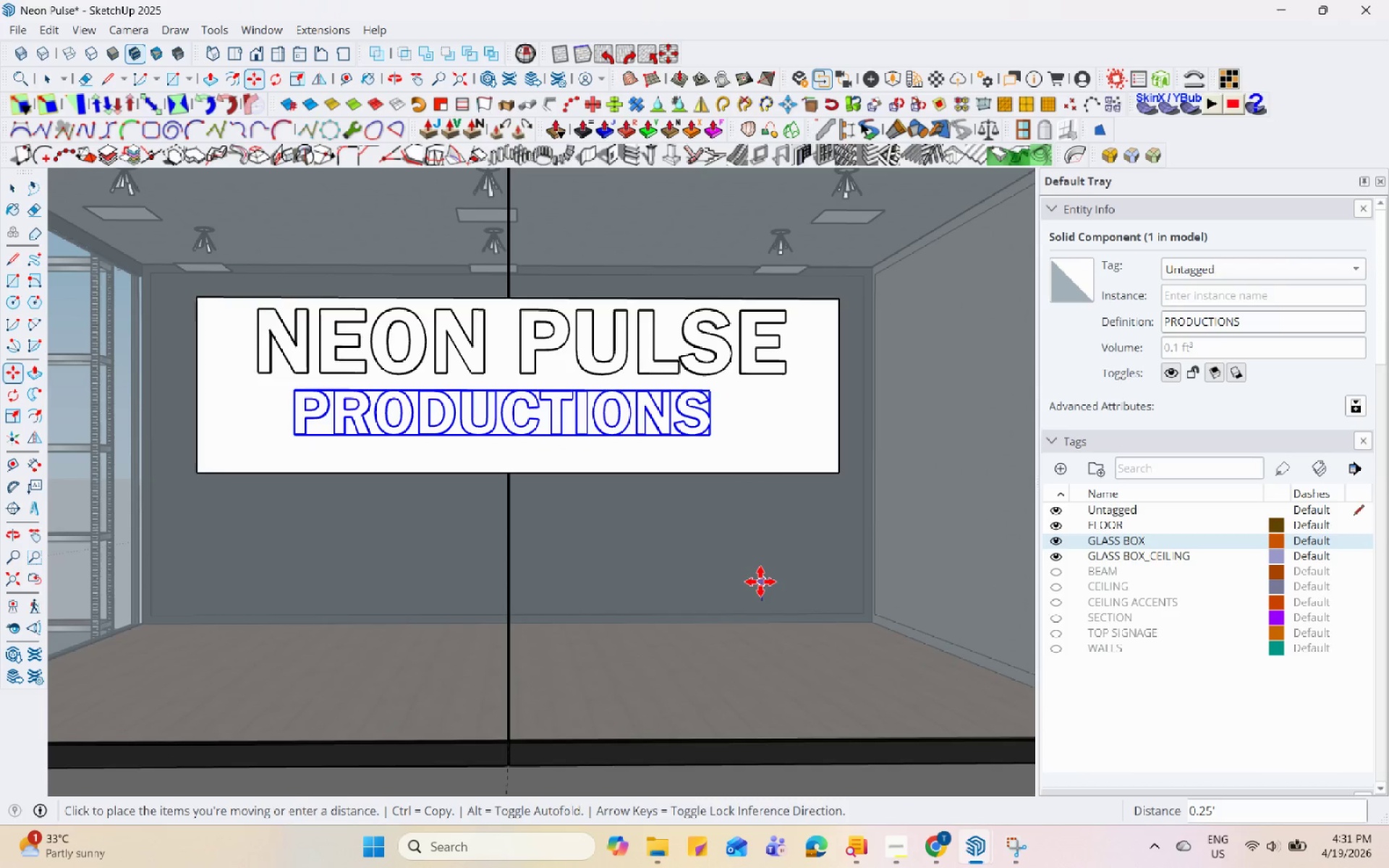 
left_click([760, 582])
 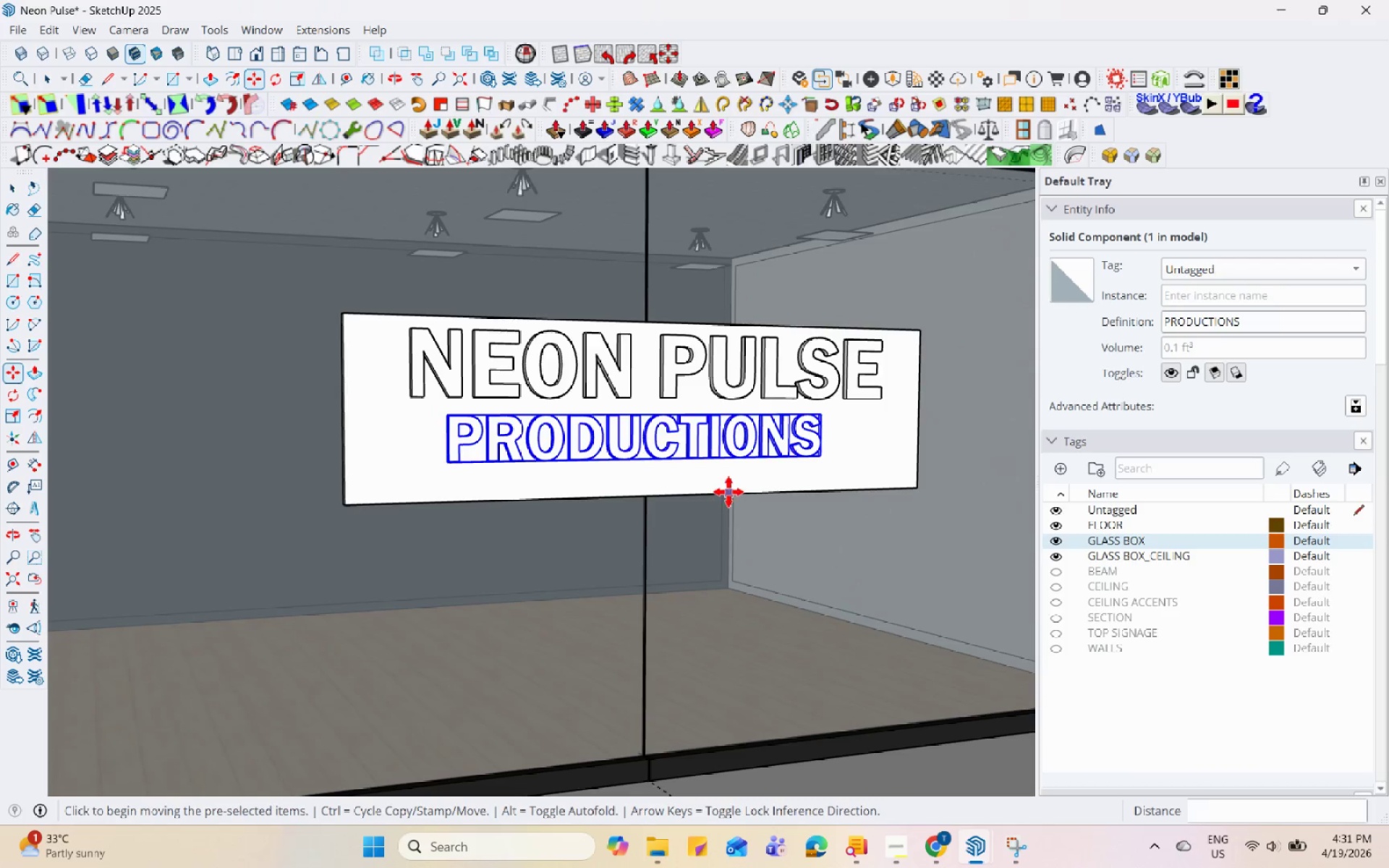 
key(Space)
 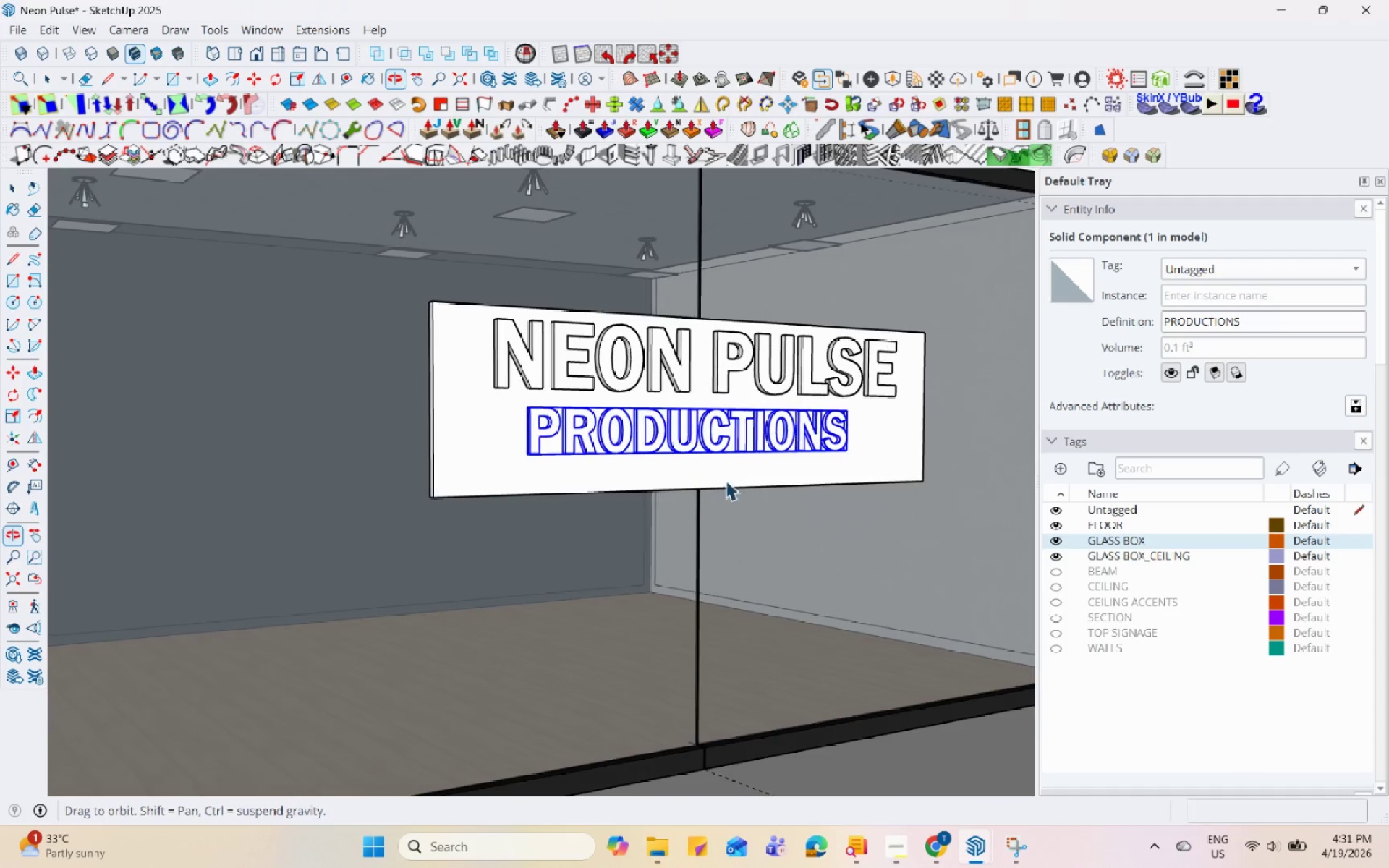 
left_click([770, 374])
 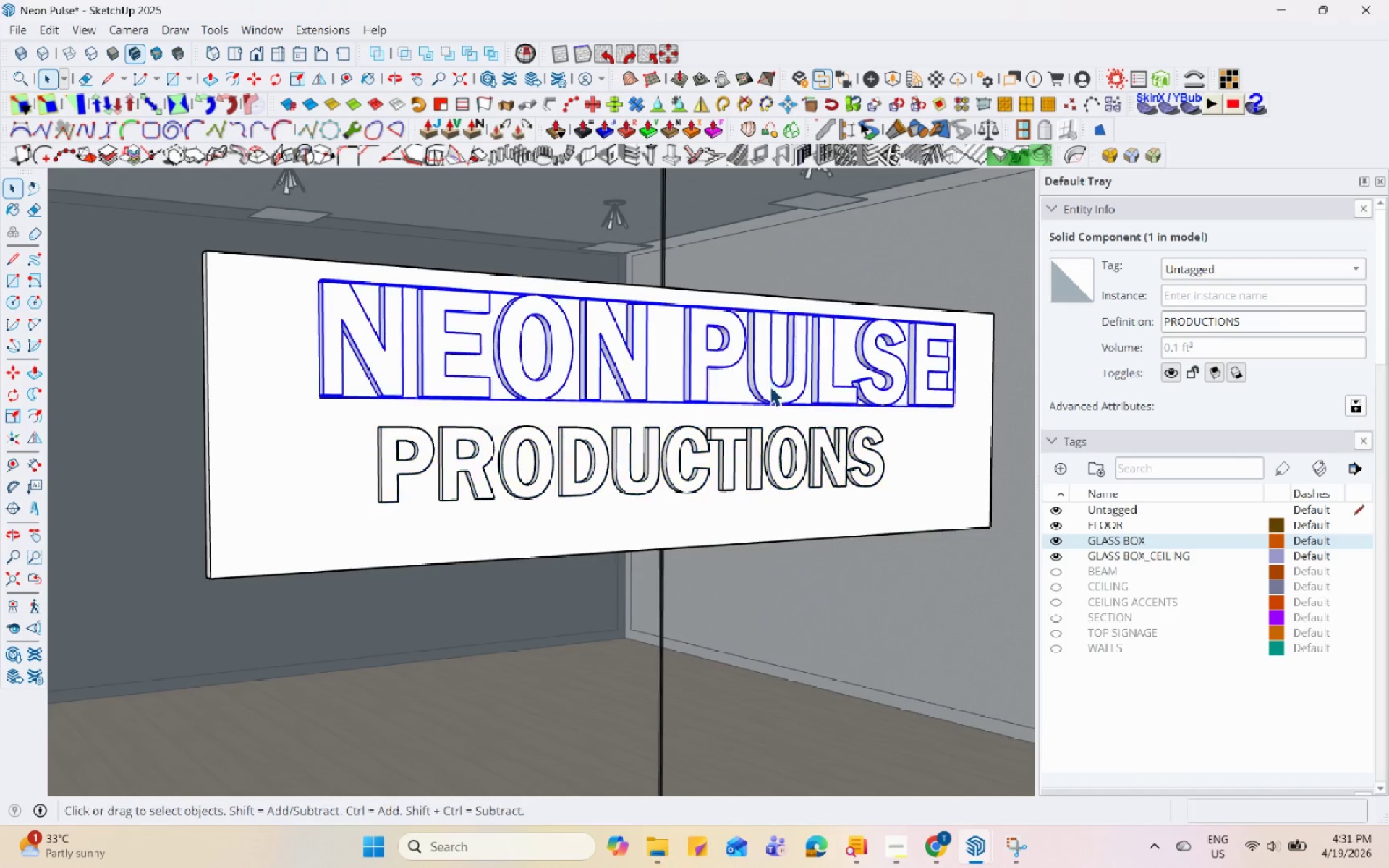 
hold_key(key=ControlLeft, duration=0.36)
 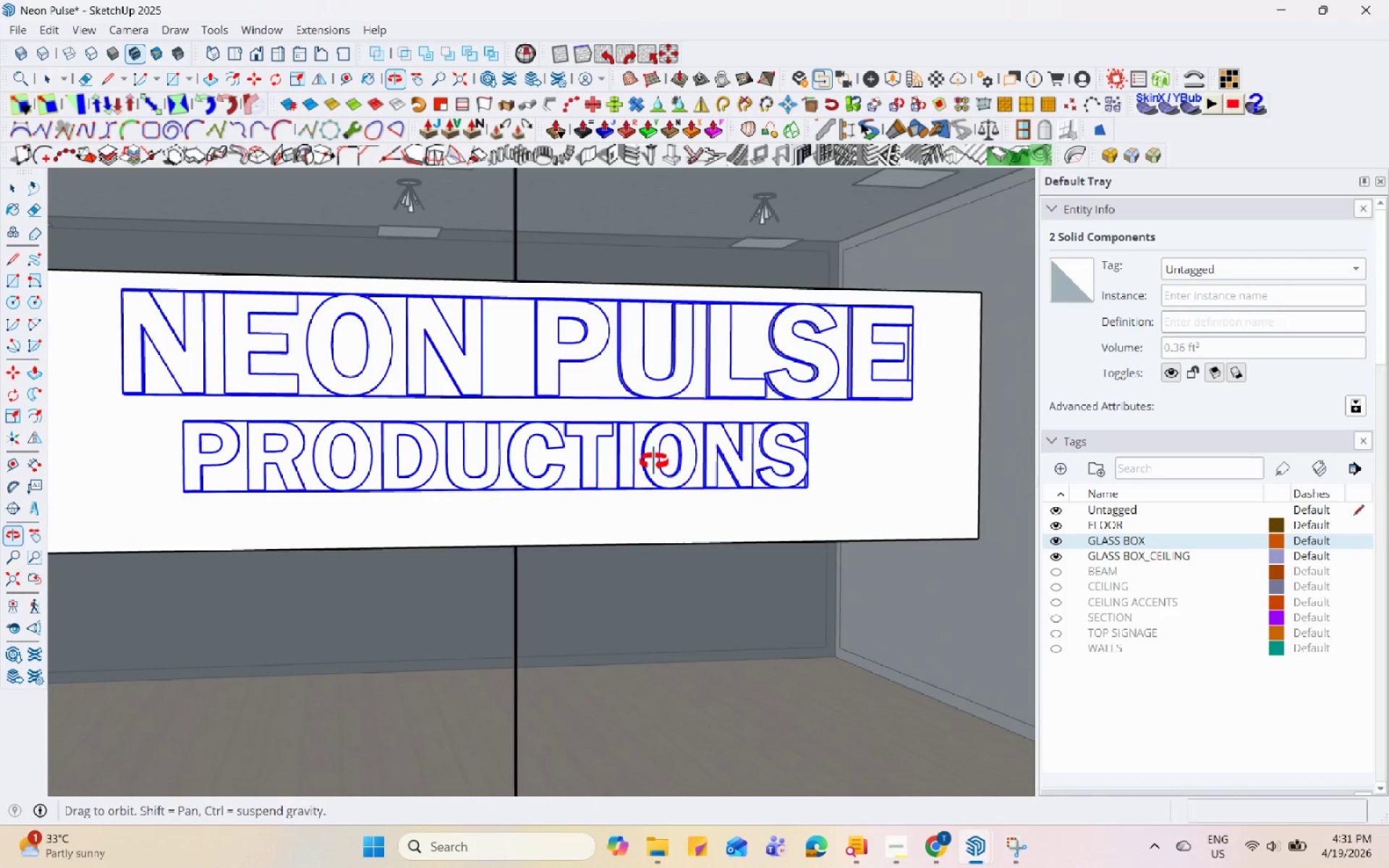 
scroll: coordinate [768, 375], scroll_direction: up, amount: 4.0
 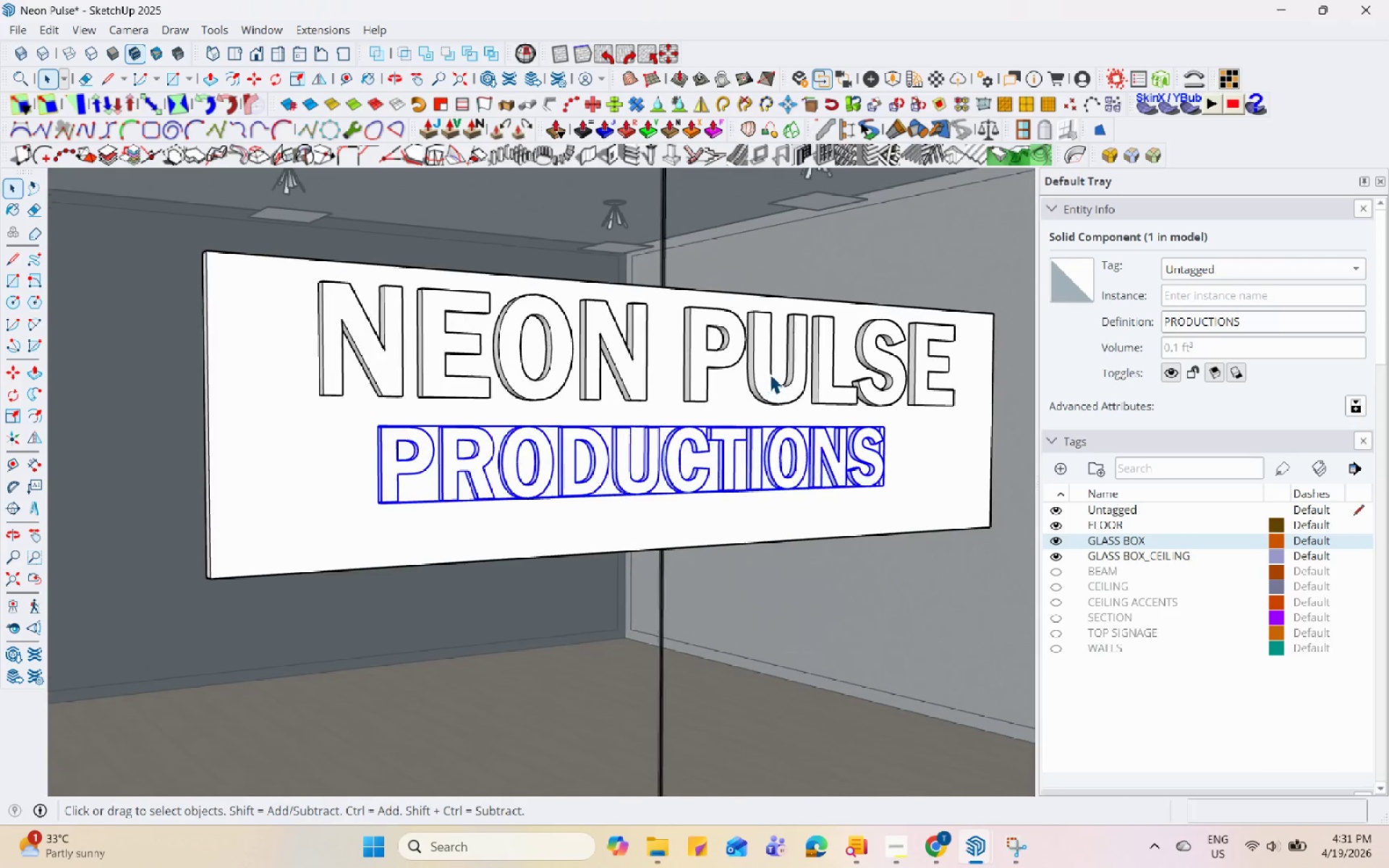 
double_click([774, 459])
 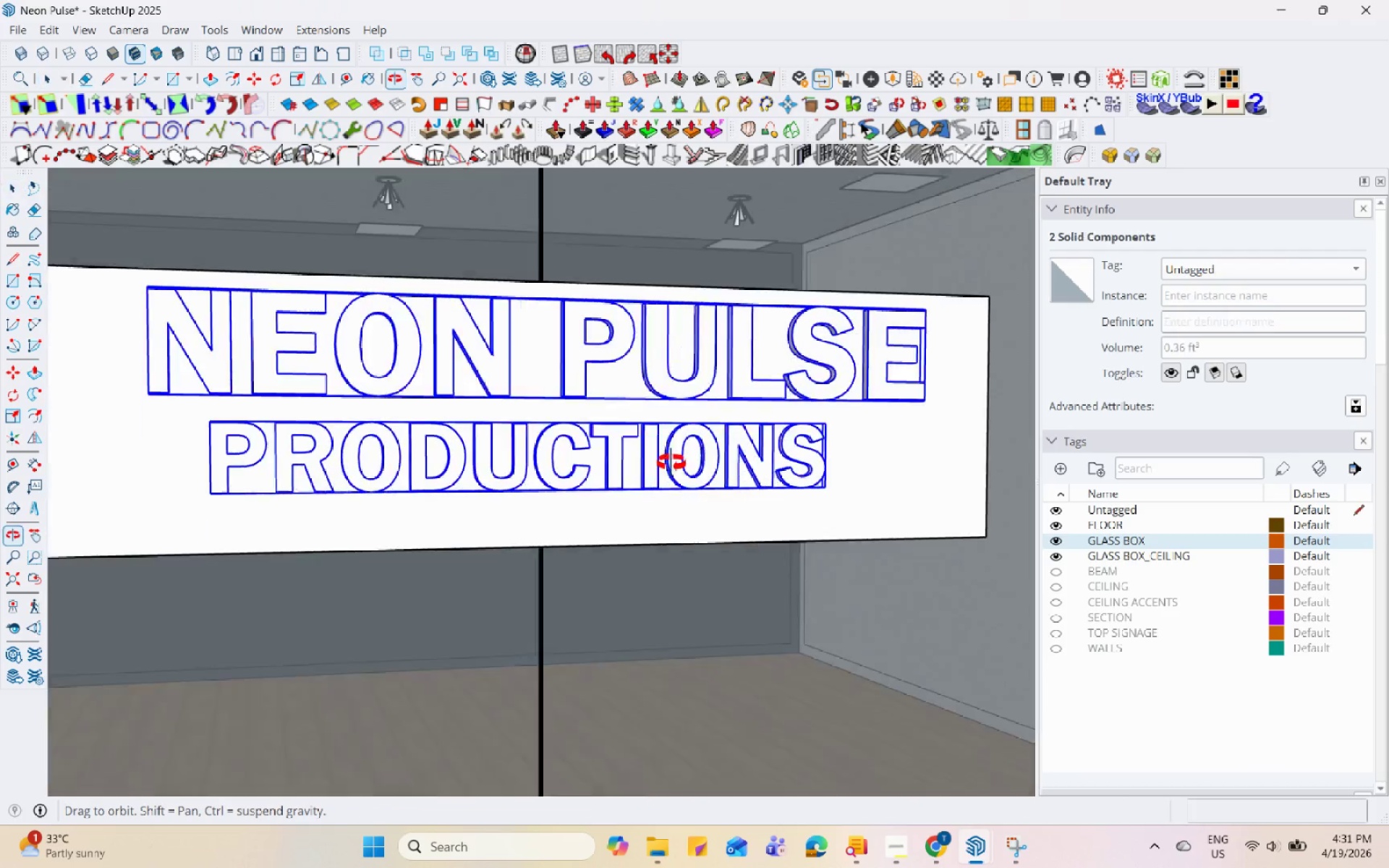 
key(M)
 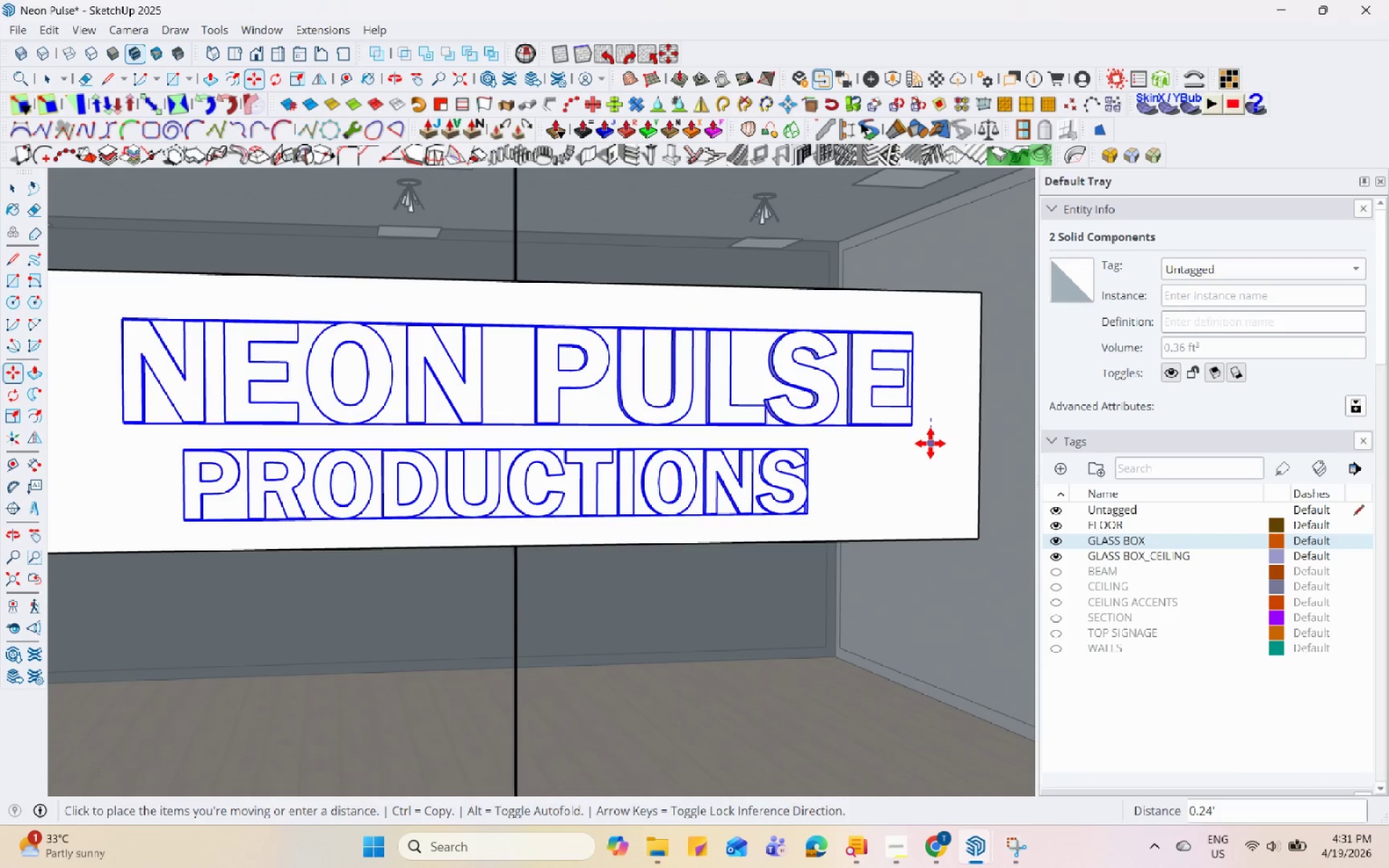 
left_click([932, 442])
 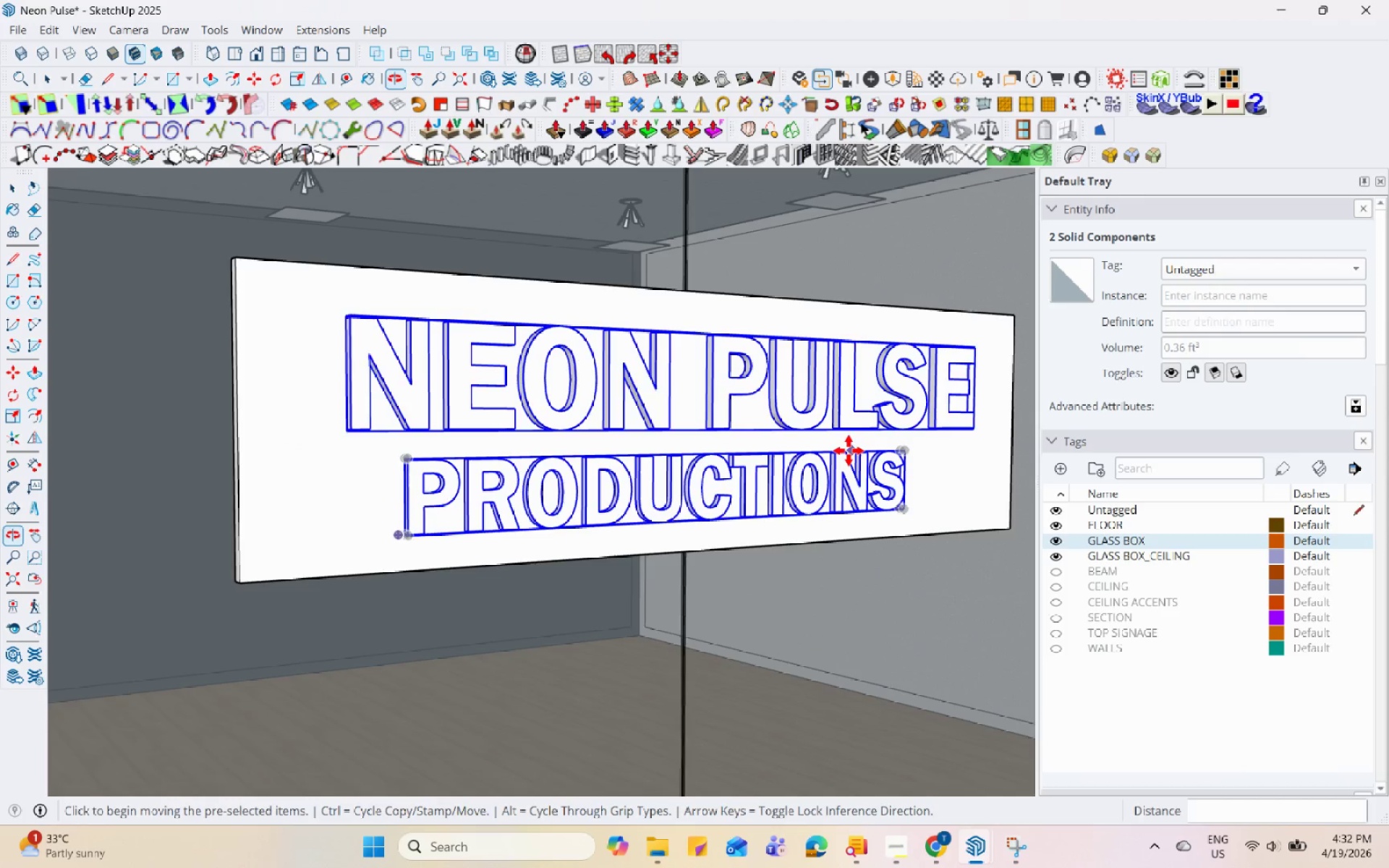 
scroll: coordinate [516, 443], scroll_direction: down, amount: 4.0
 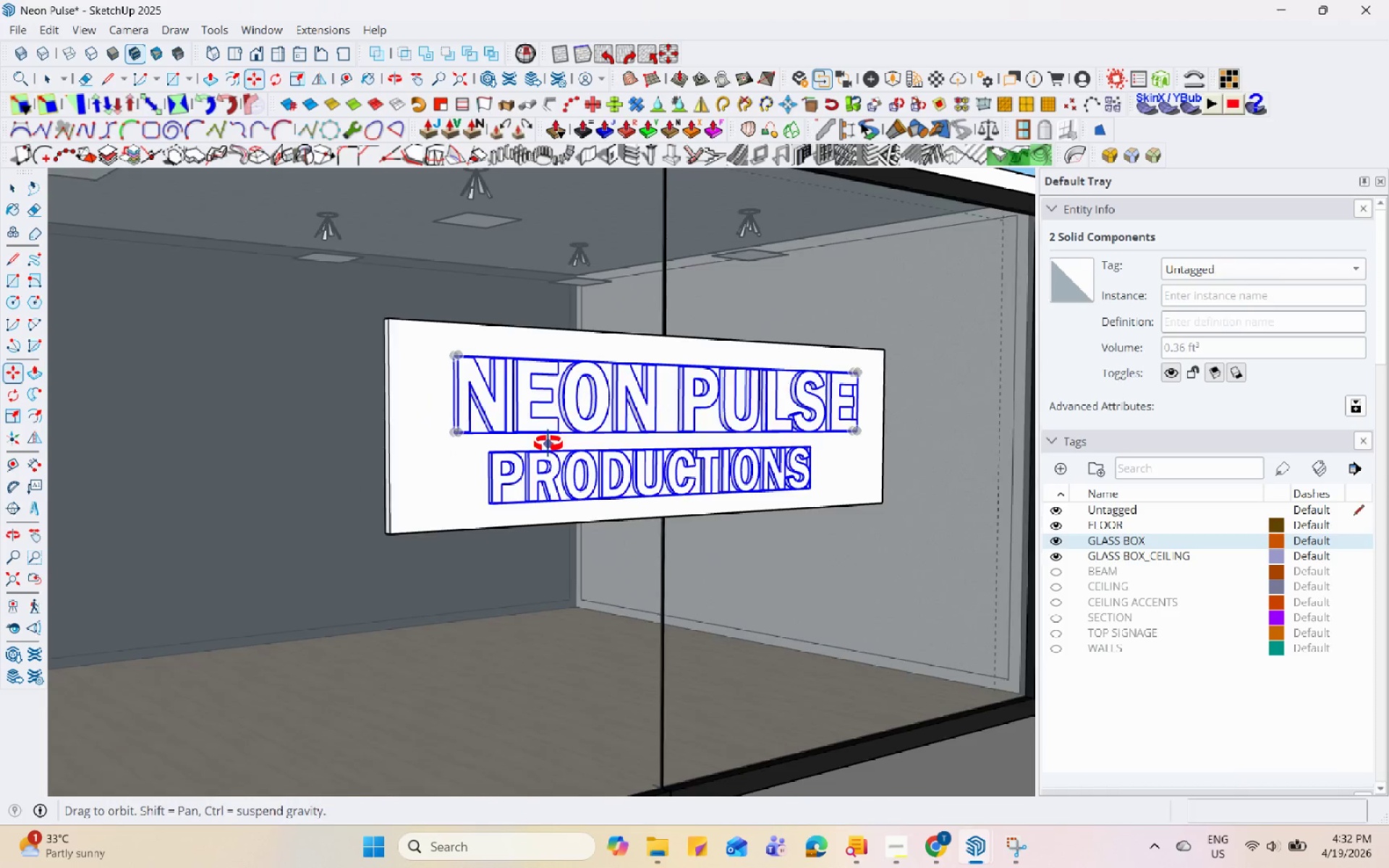 
key(Space)
 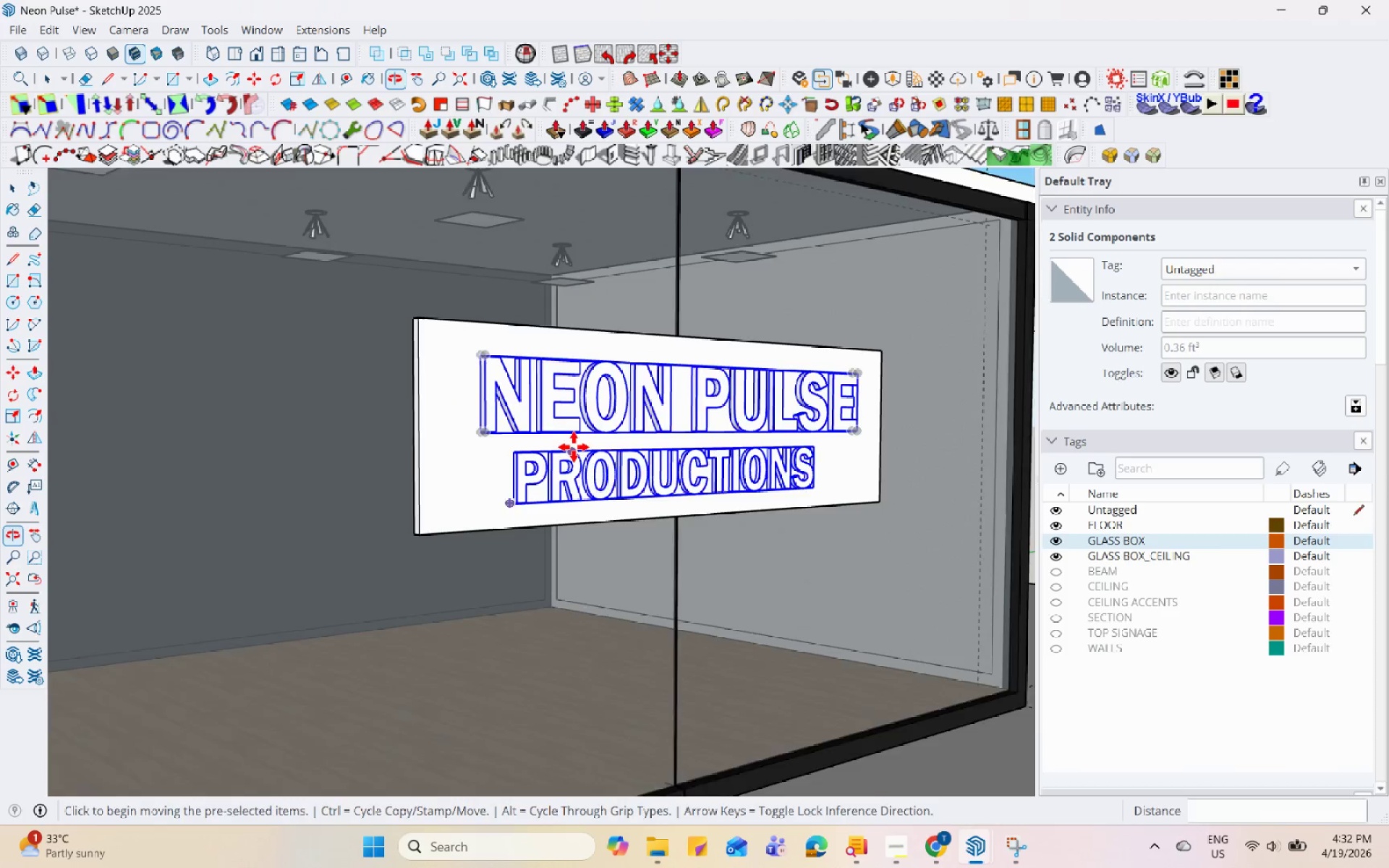 
double_click([504, 382])
 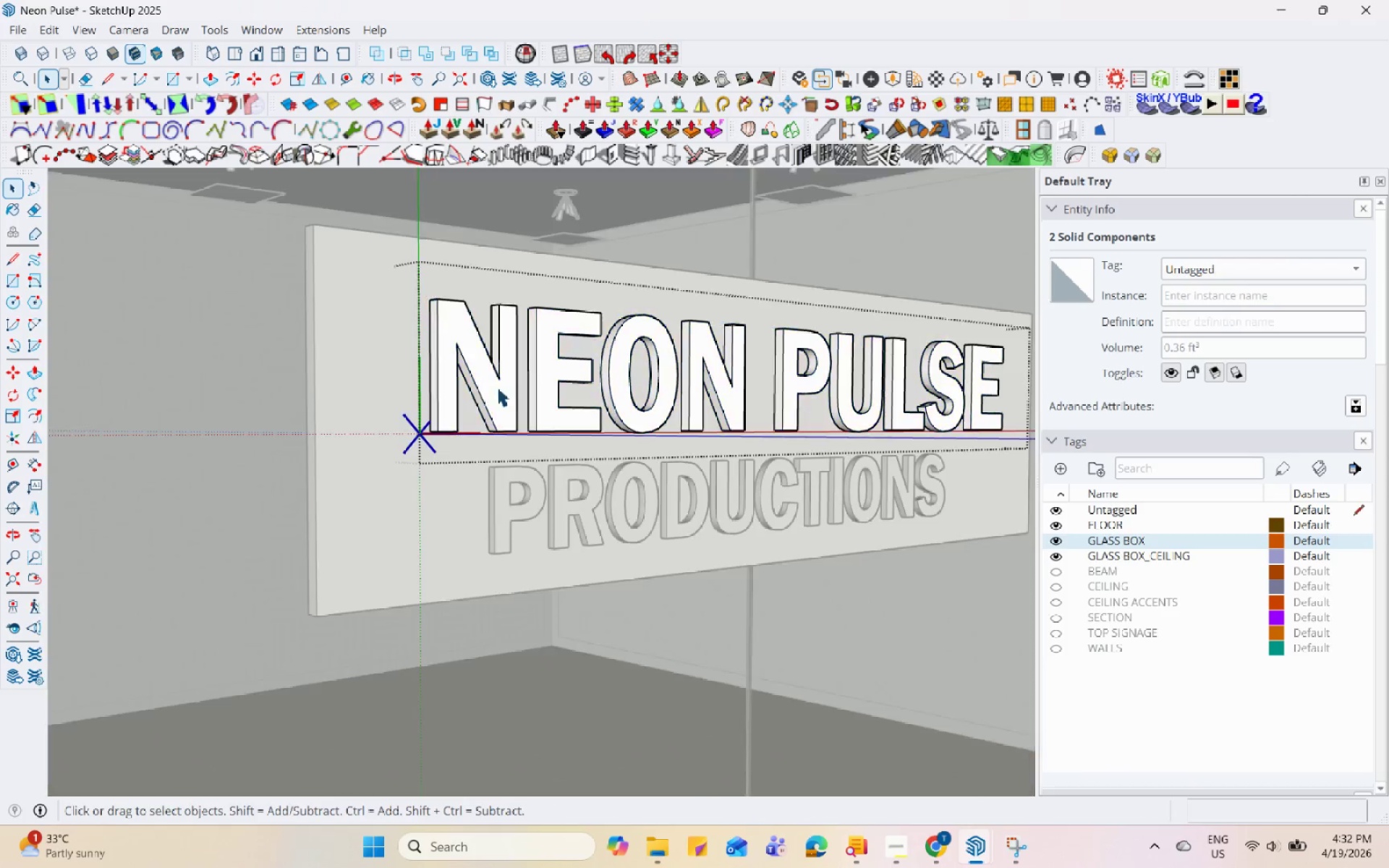 
scroll: coordinate [511, 409], scroll_direction: up, amount: 5.0
 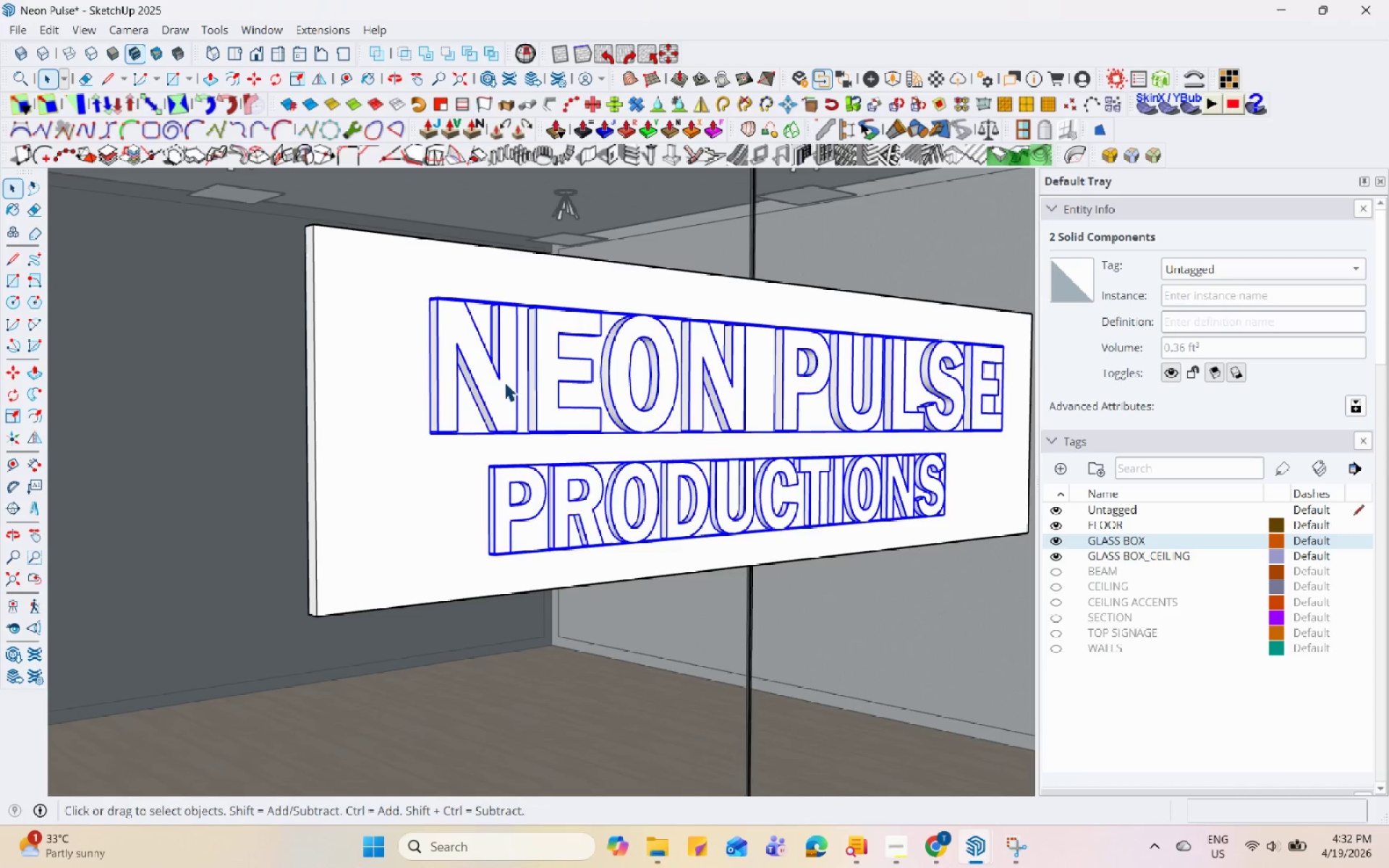 
triple_click([494, 391])
 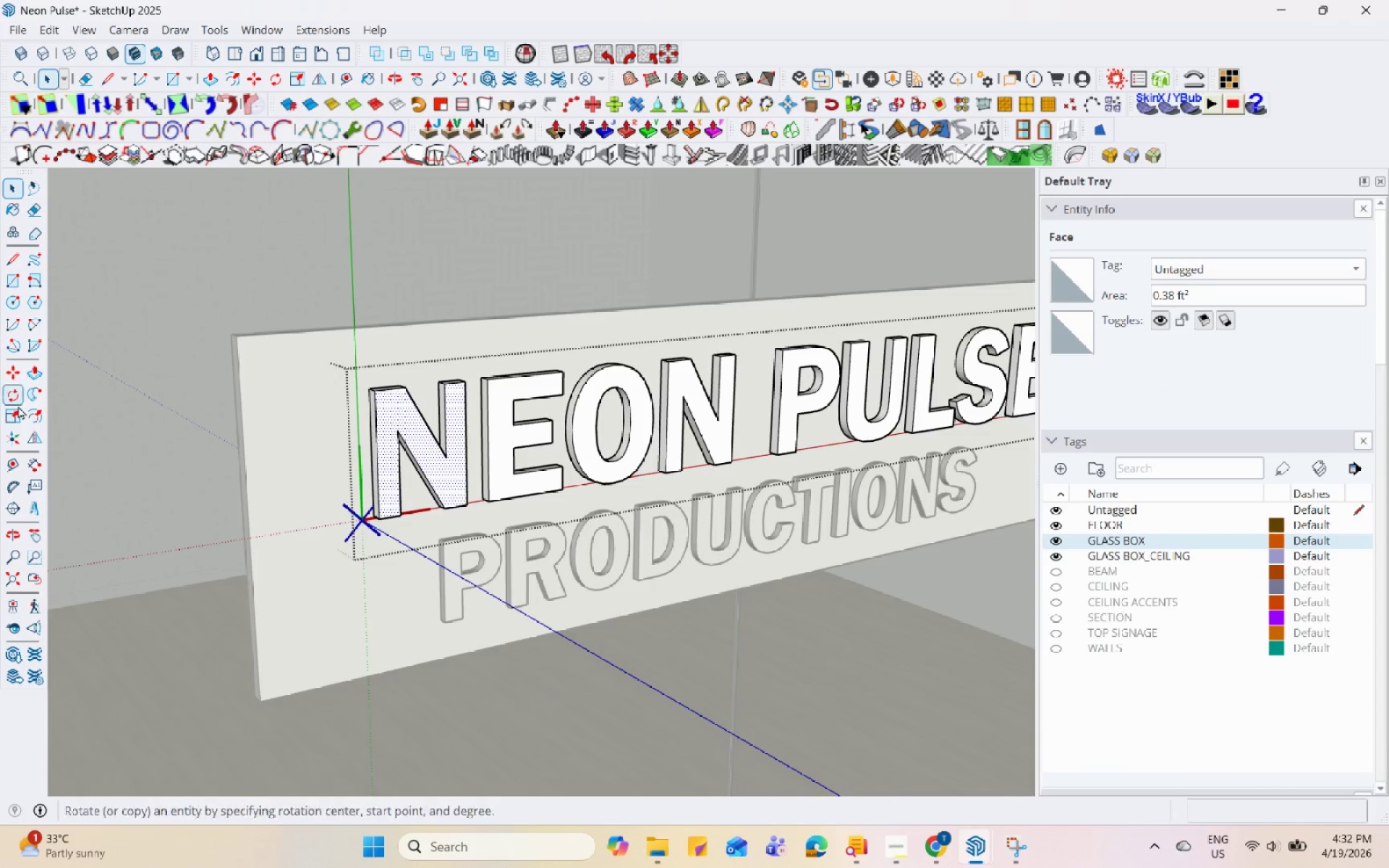 
left_click([38, 418])
 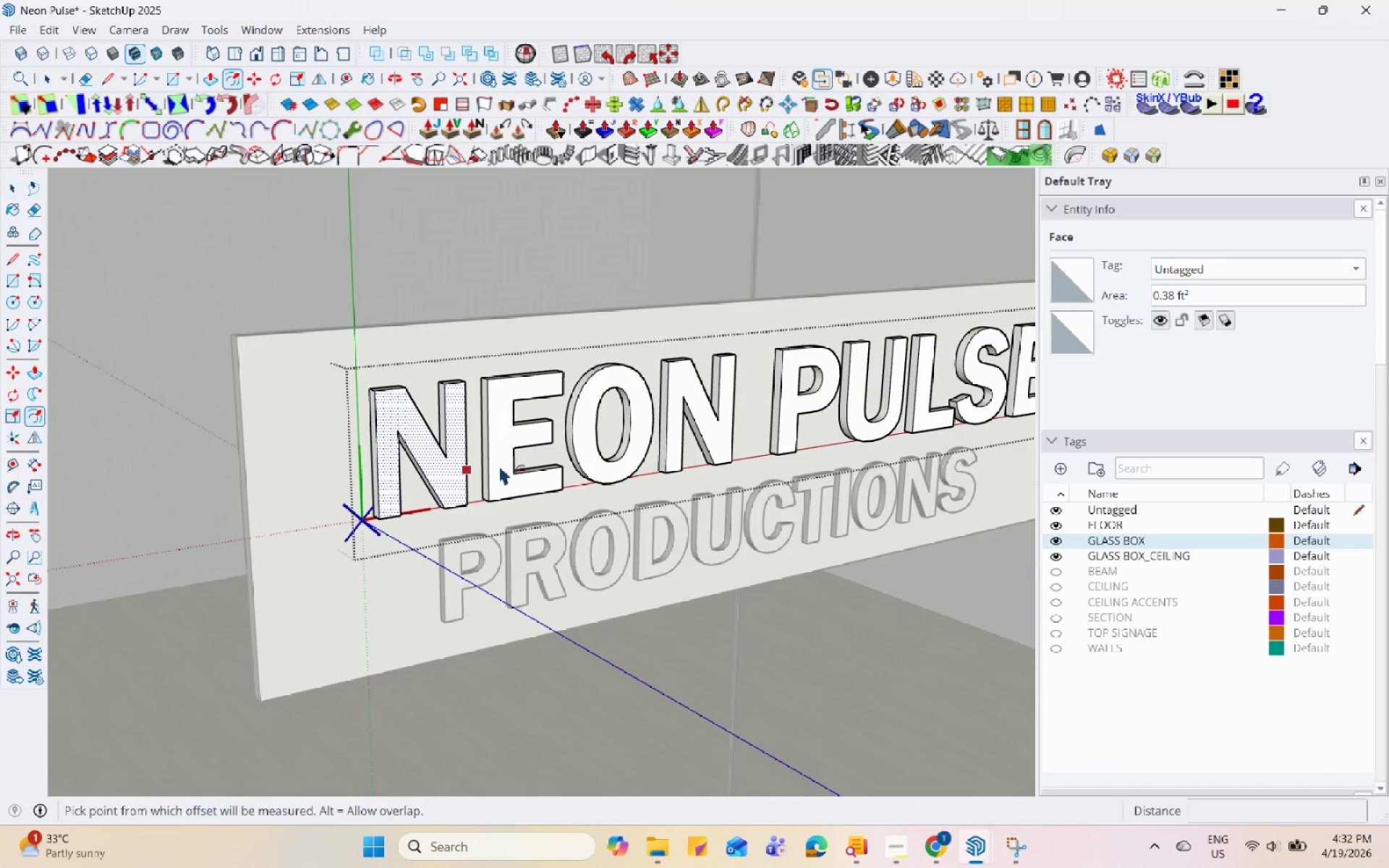 
left_click([362, 390])
 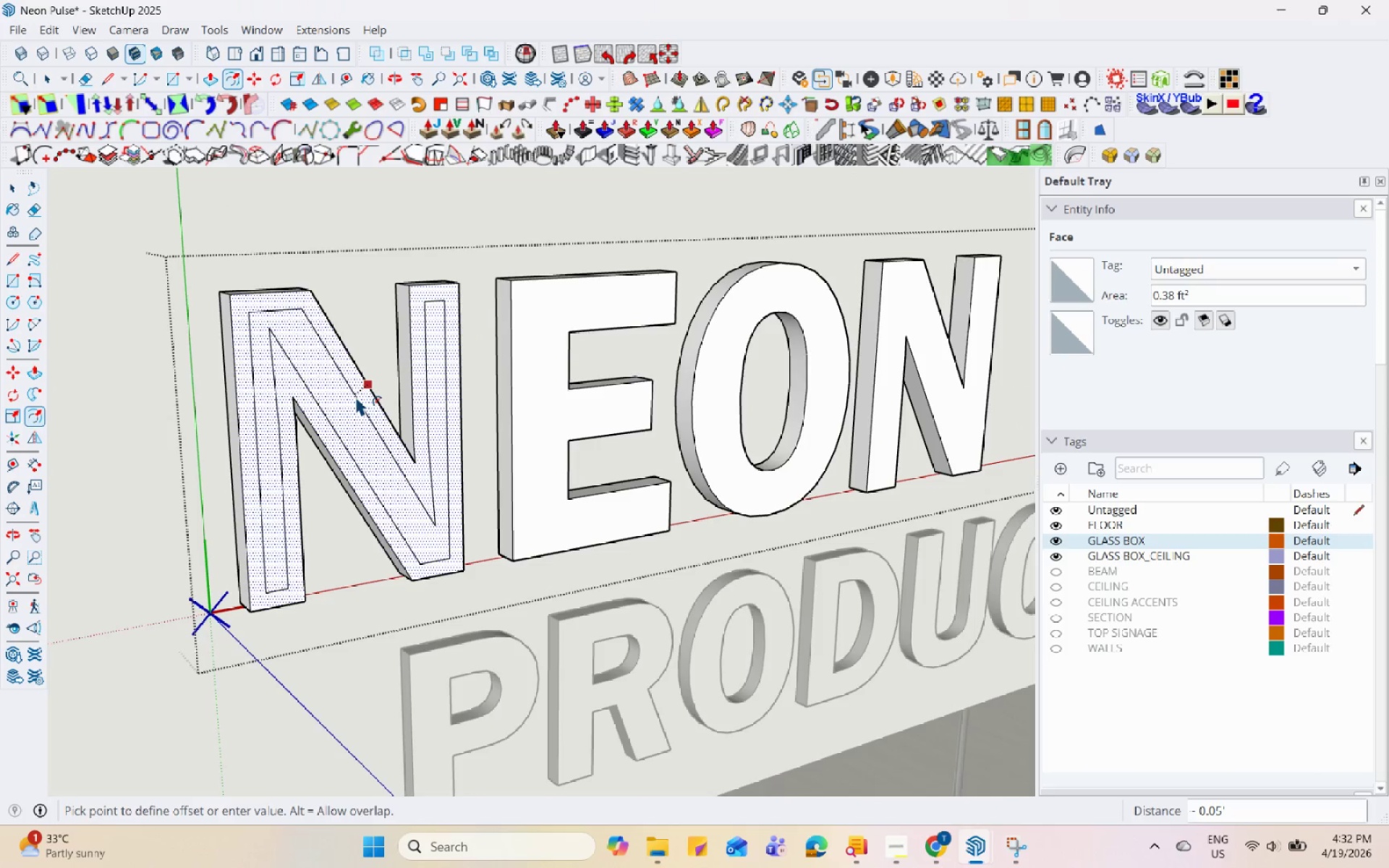 
scroll: coordinate [396, 427], scroll_direction: up, amount: 8.0
 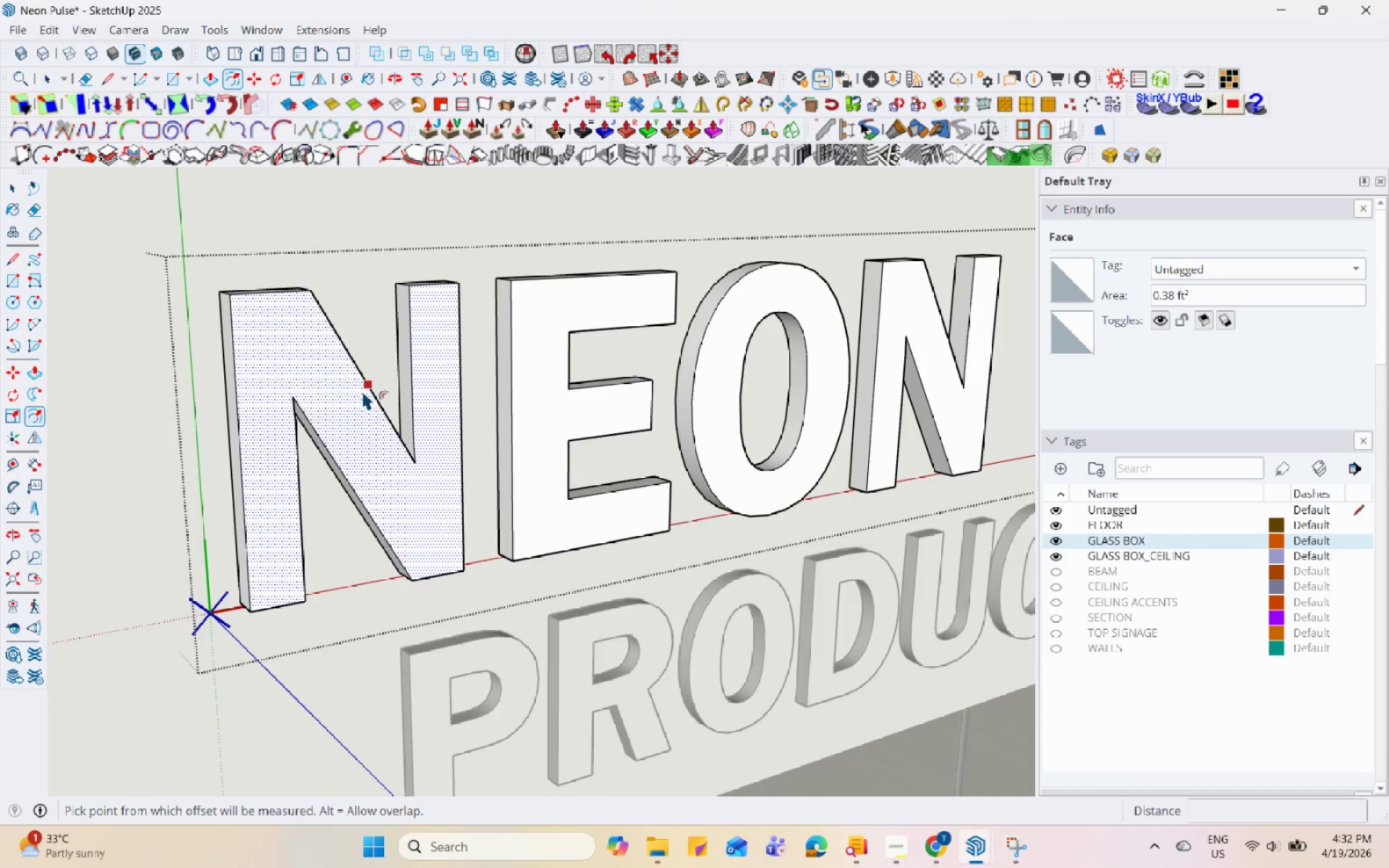 
wait(9.52)
 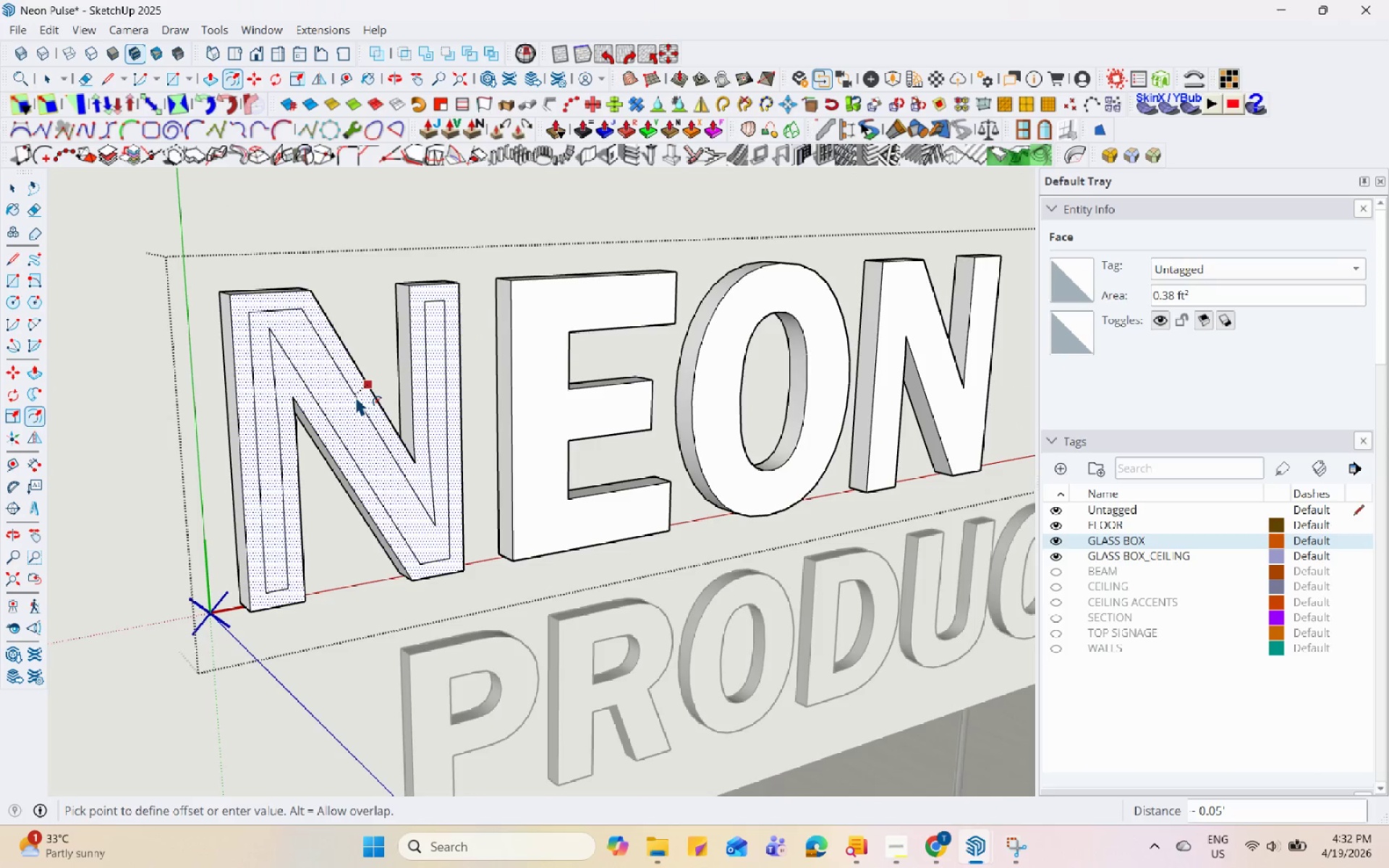 
left_click([355, 396])
 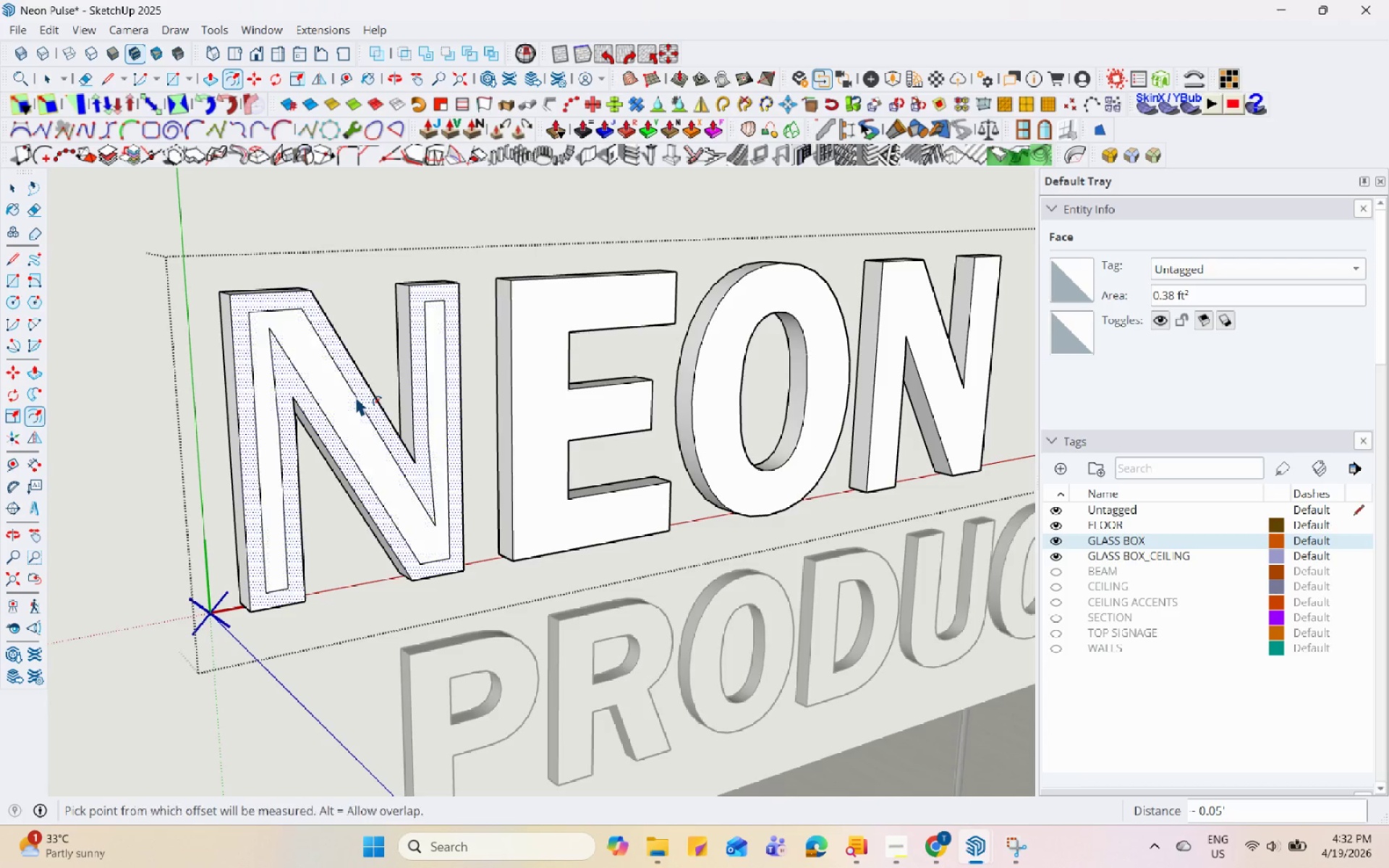 
key(Space)
 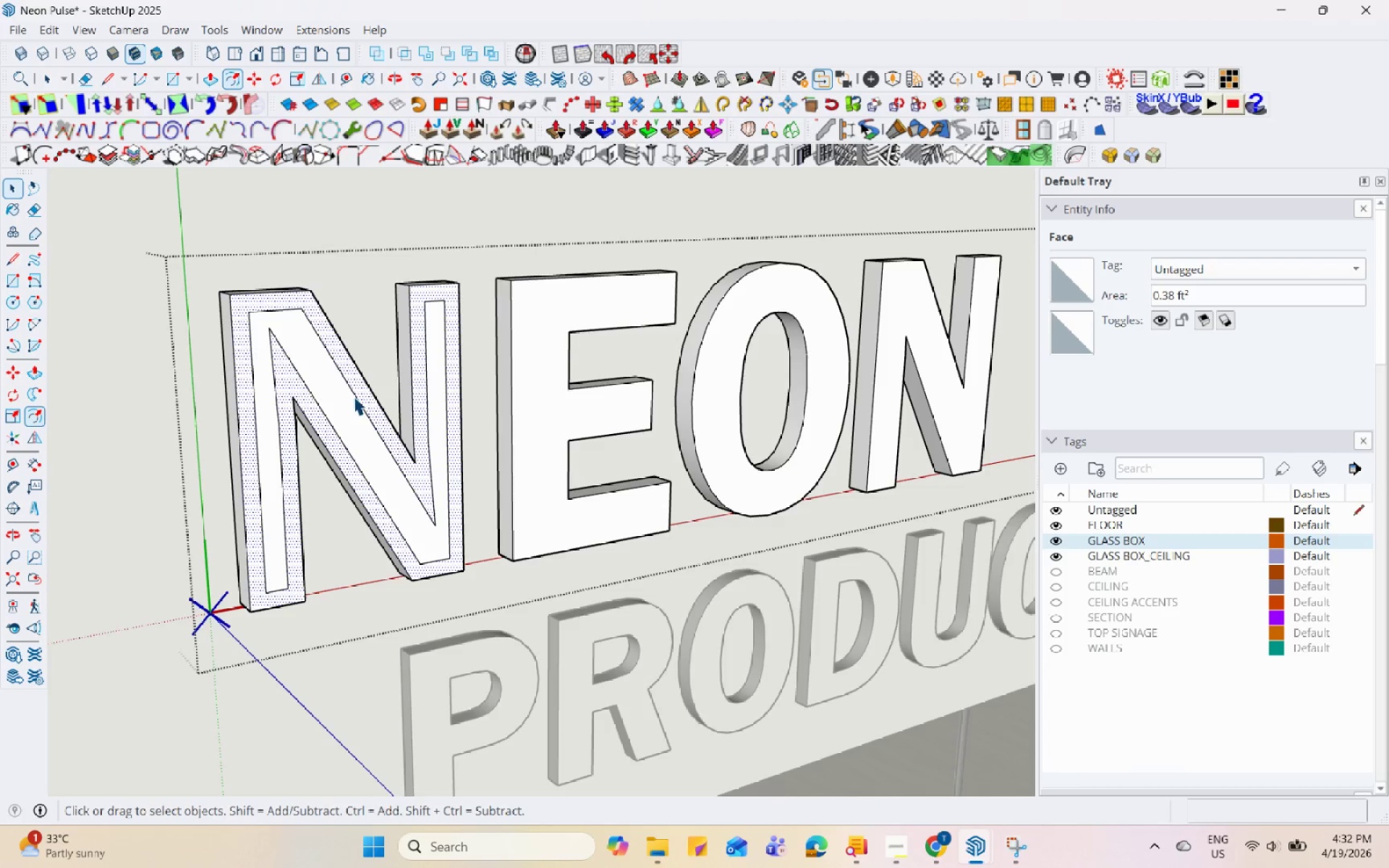 
left_click([349, 404])
 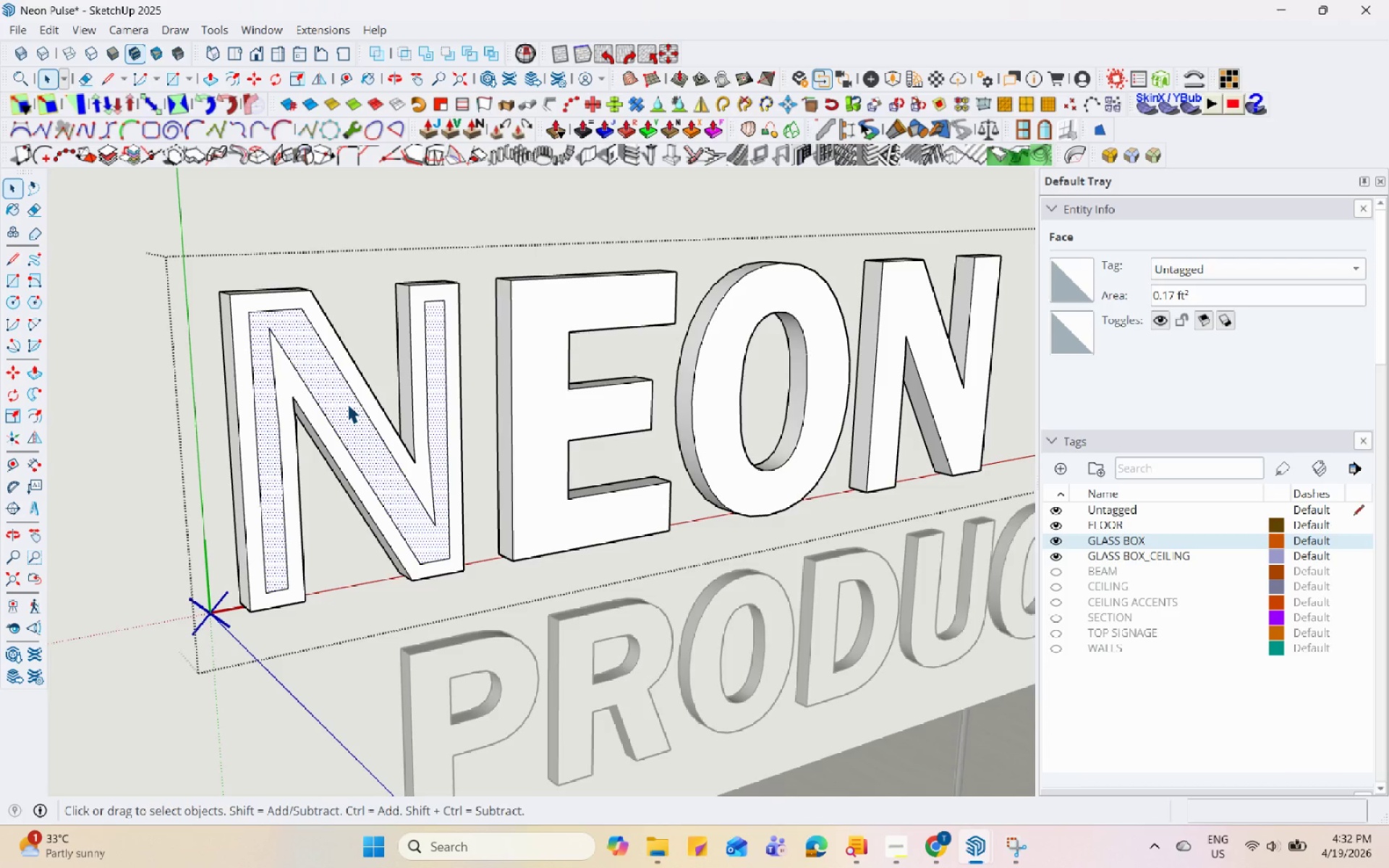 
key(P)
 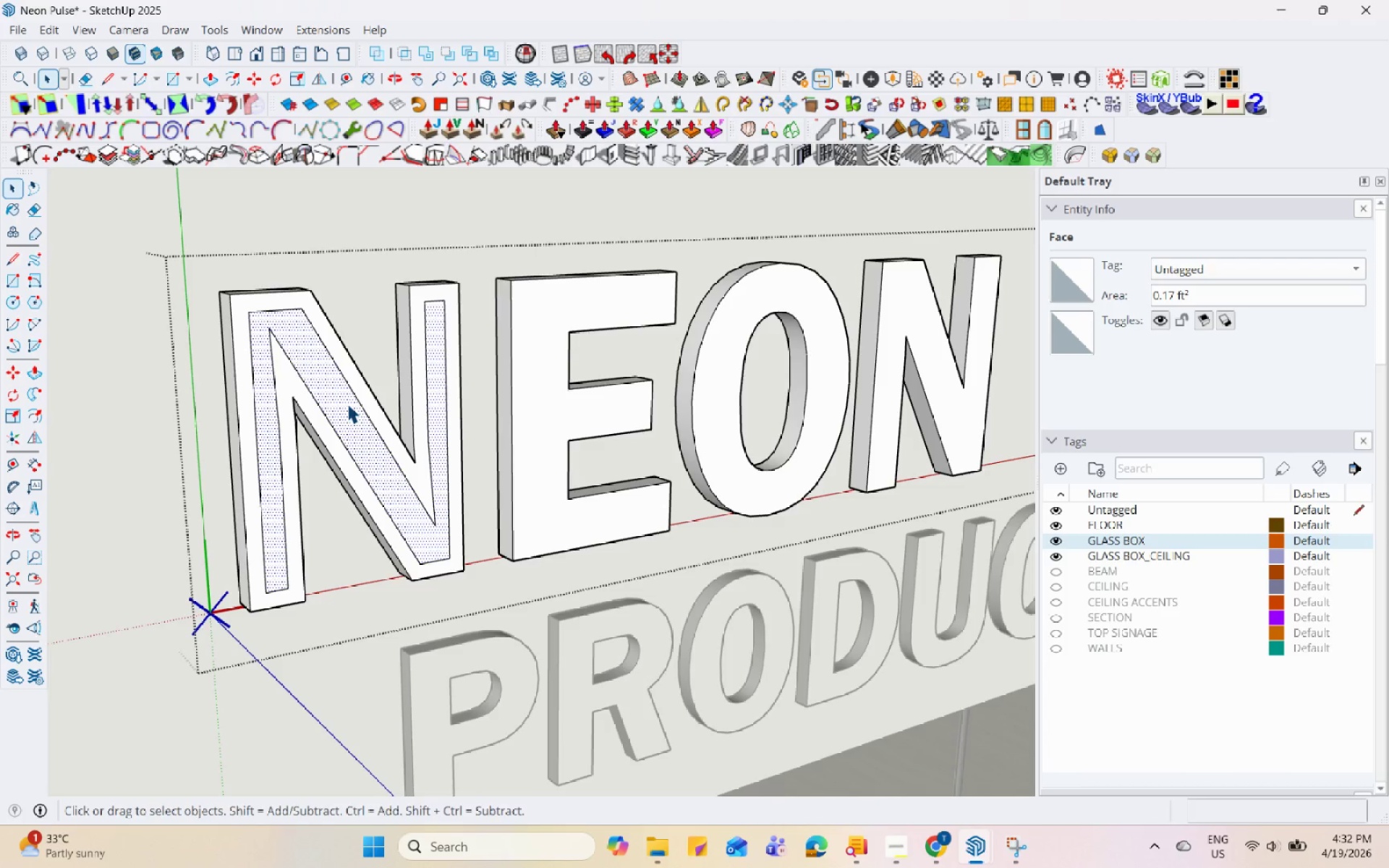 
left_click([347, 404])
 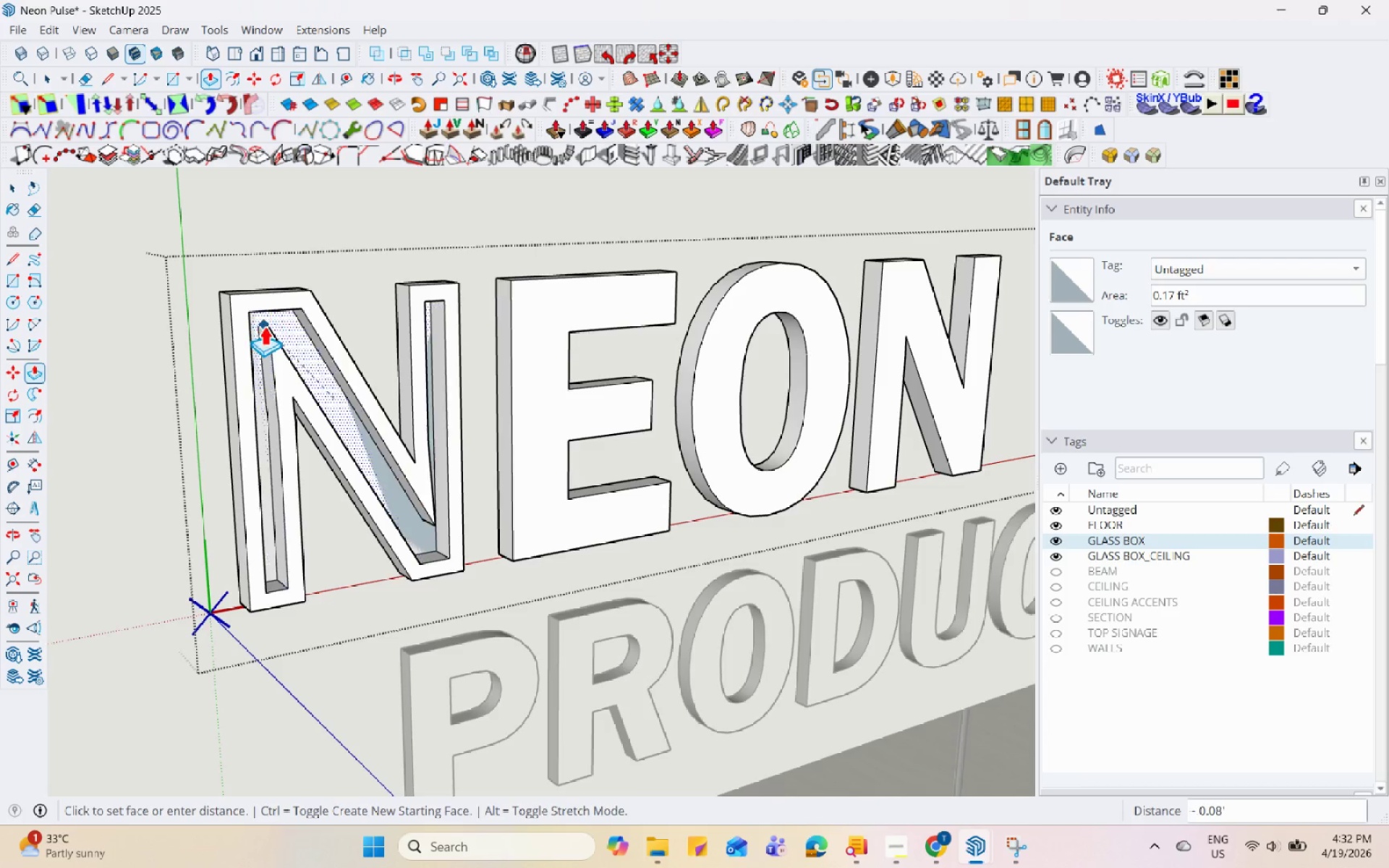 
left_click([264, 326])
 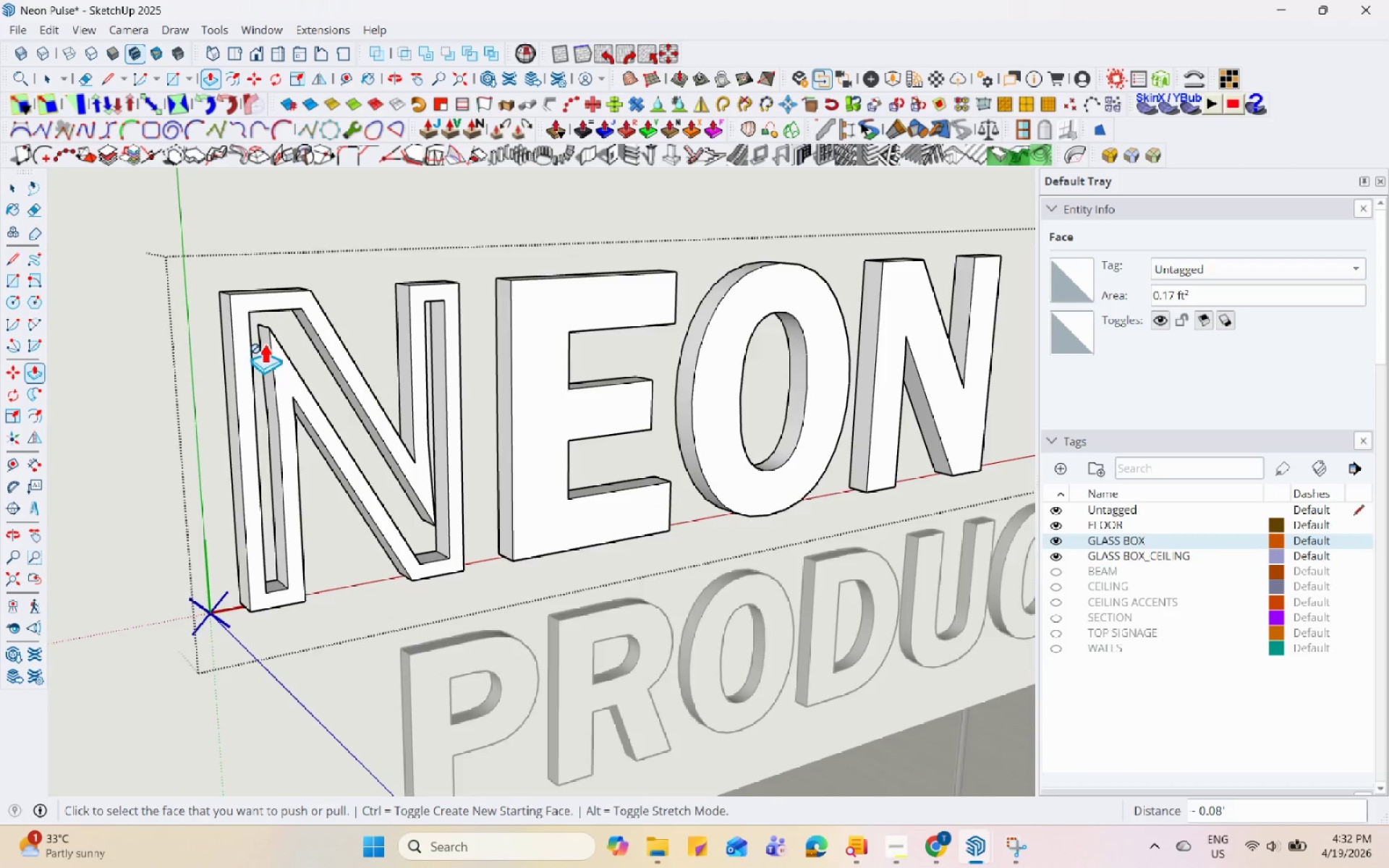 
key(Space)
 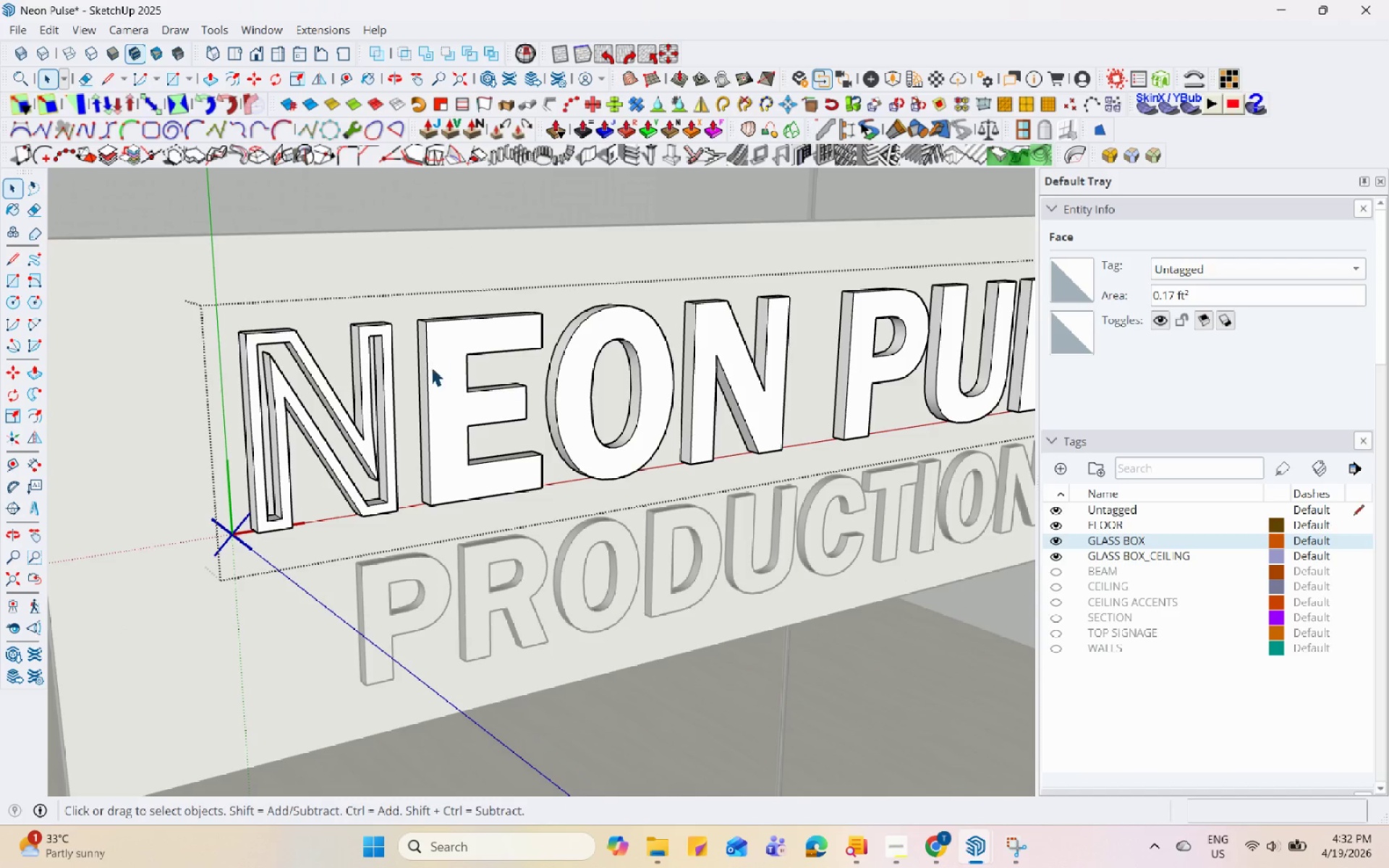 
scroll: coordinate [271, 401], scroll_direction: down, amount: 5.0
 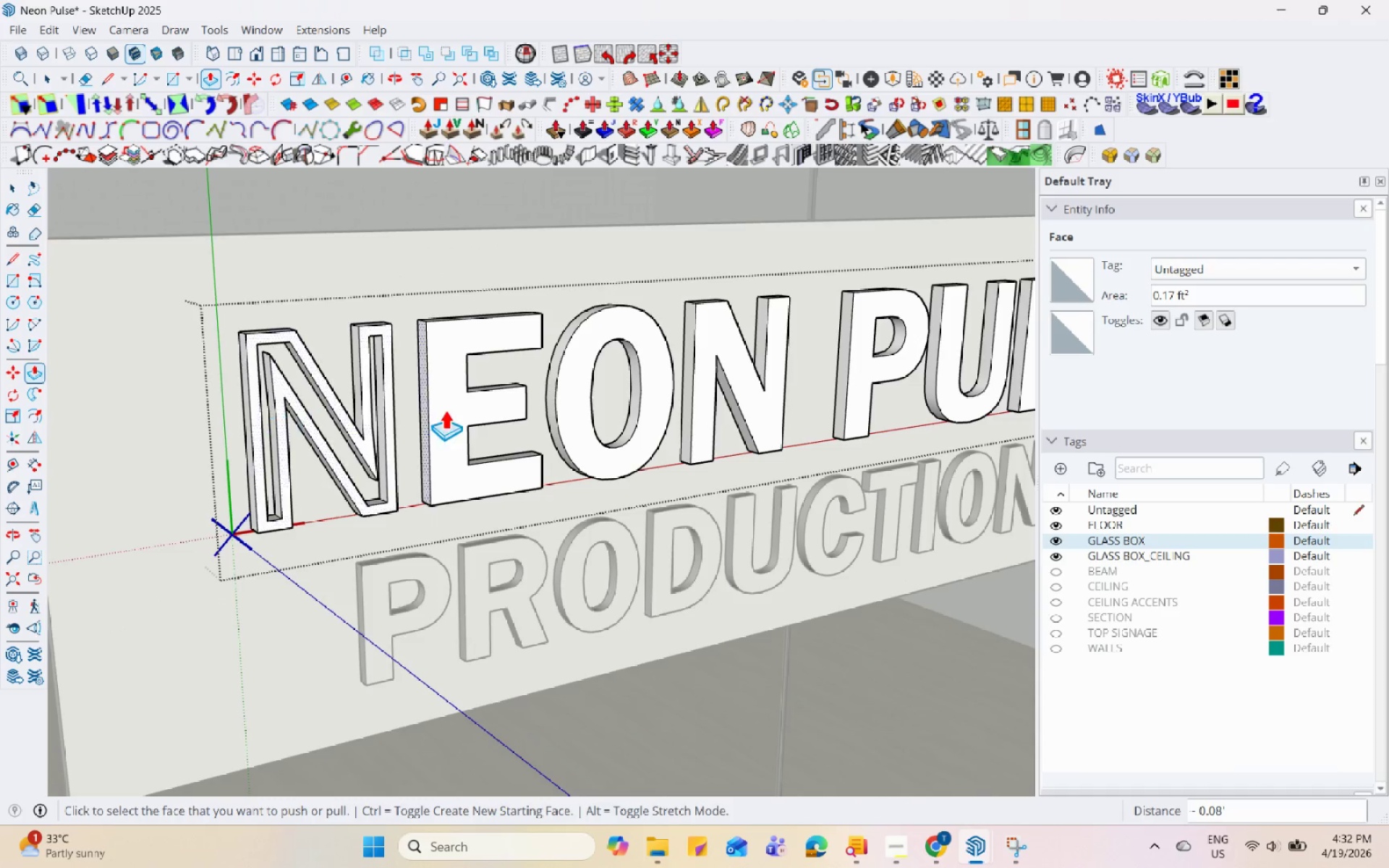 
left_click([430, 373])
 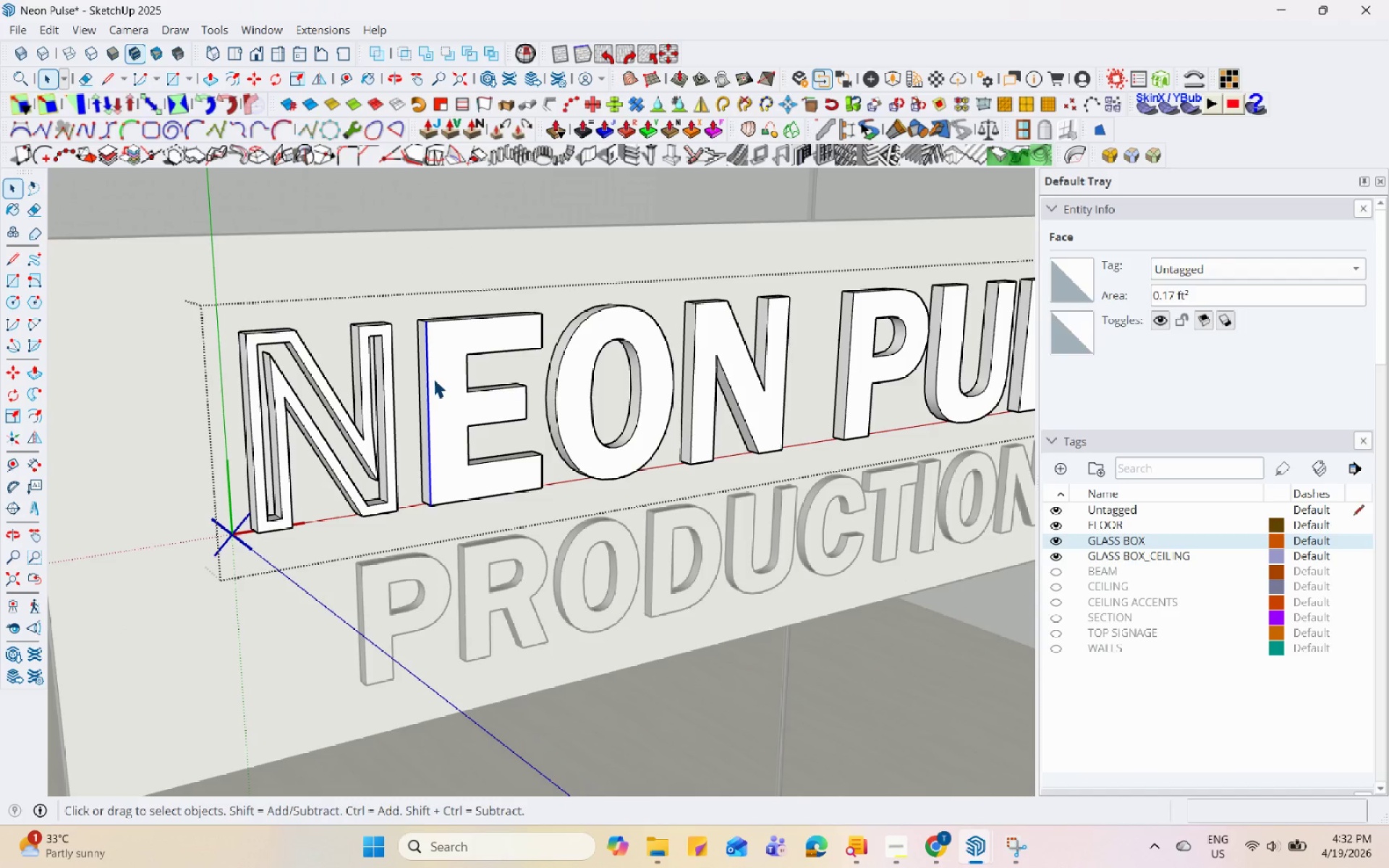 
left_click([446, 360])
 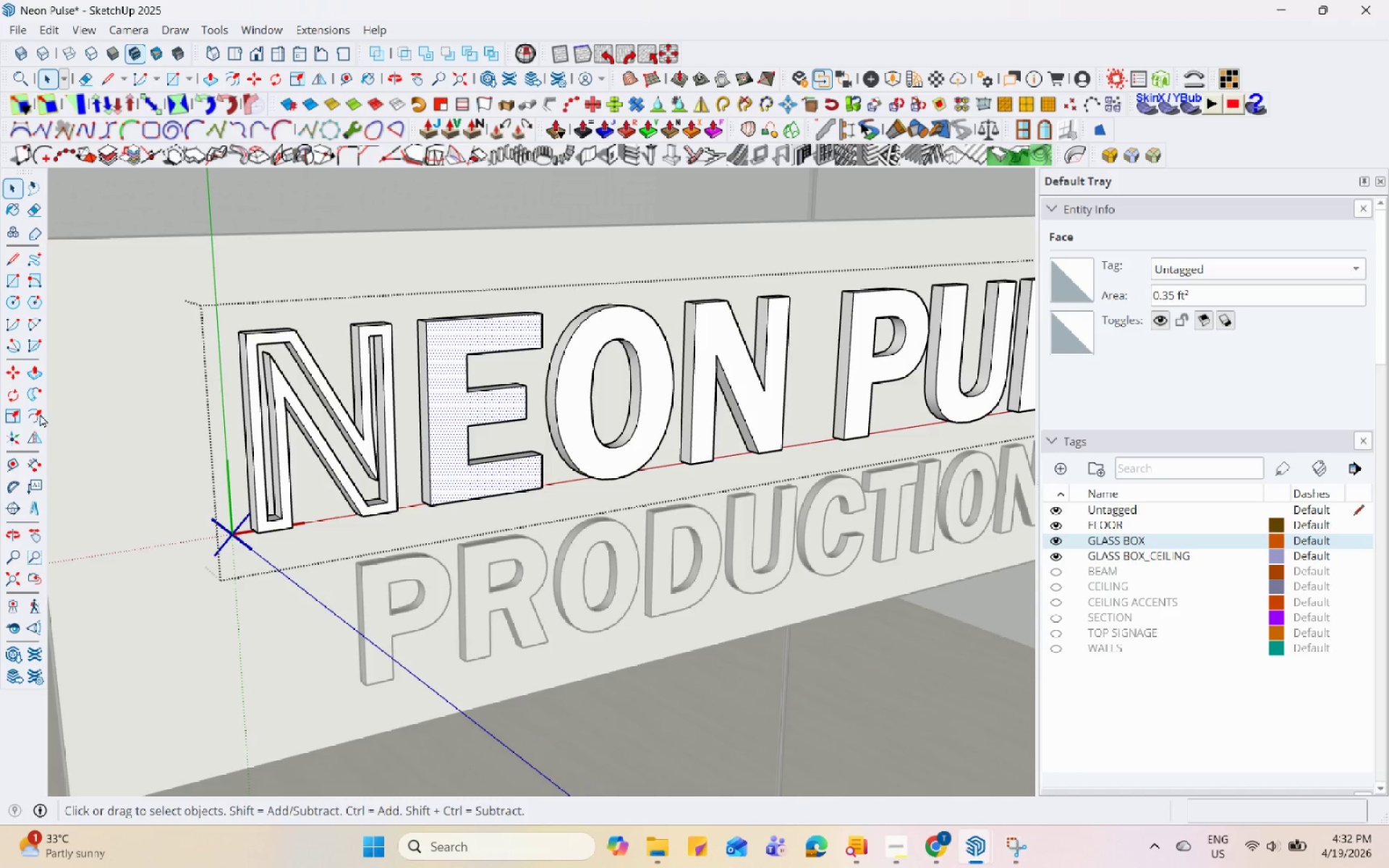 
left_click([25, 413])
 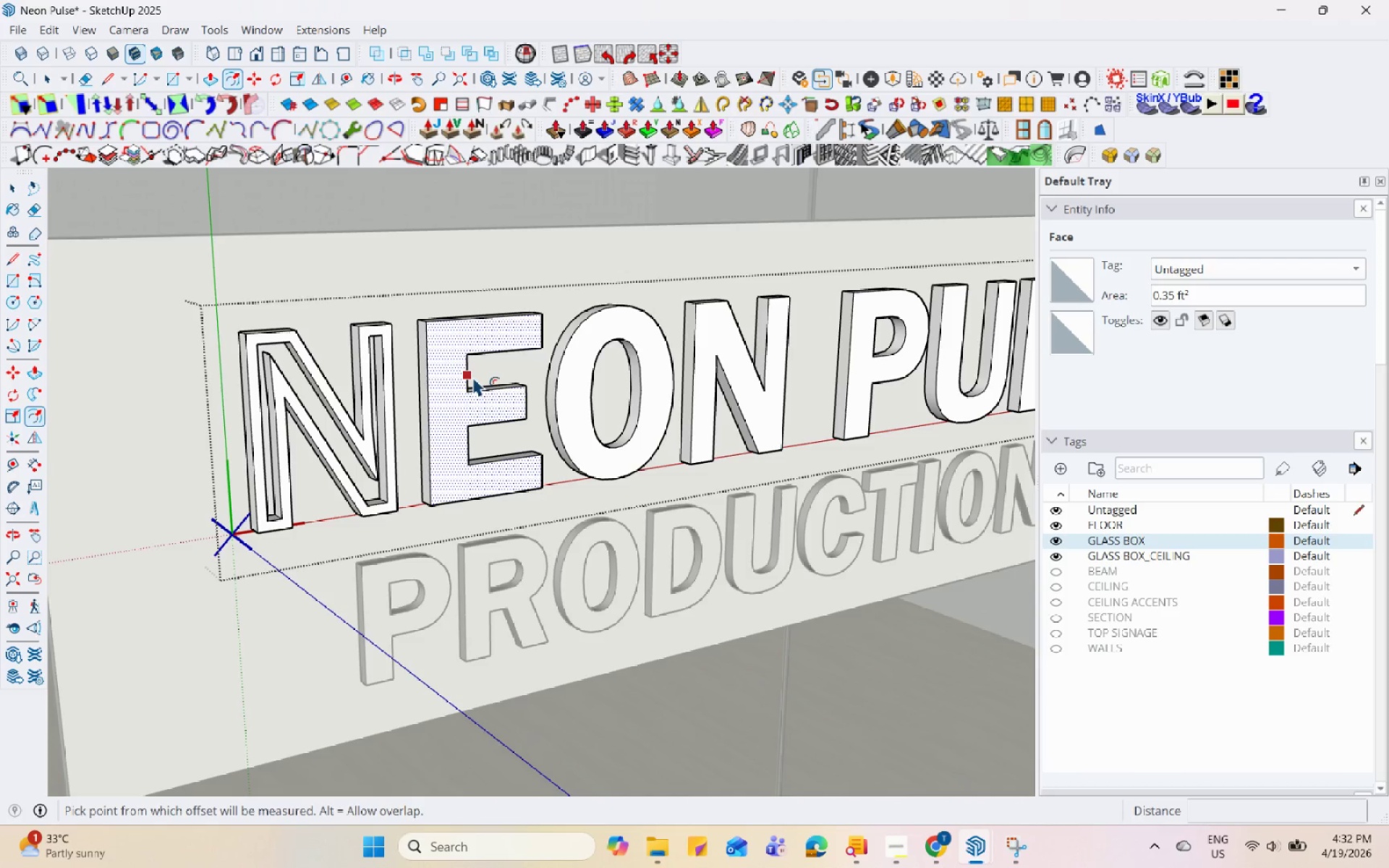 
double_click([470, 377])
 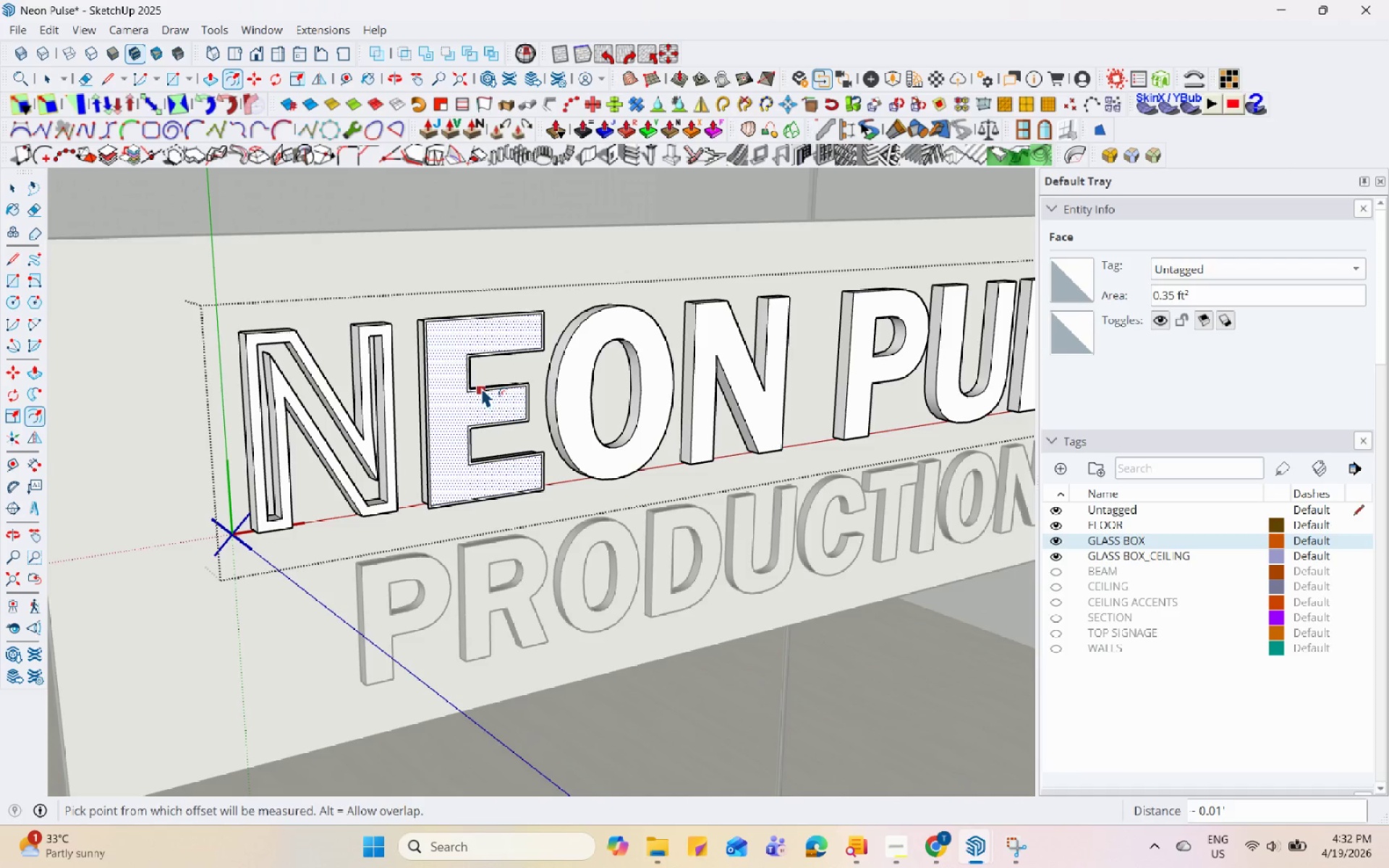 
key(Control+Z)
 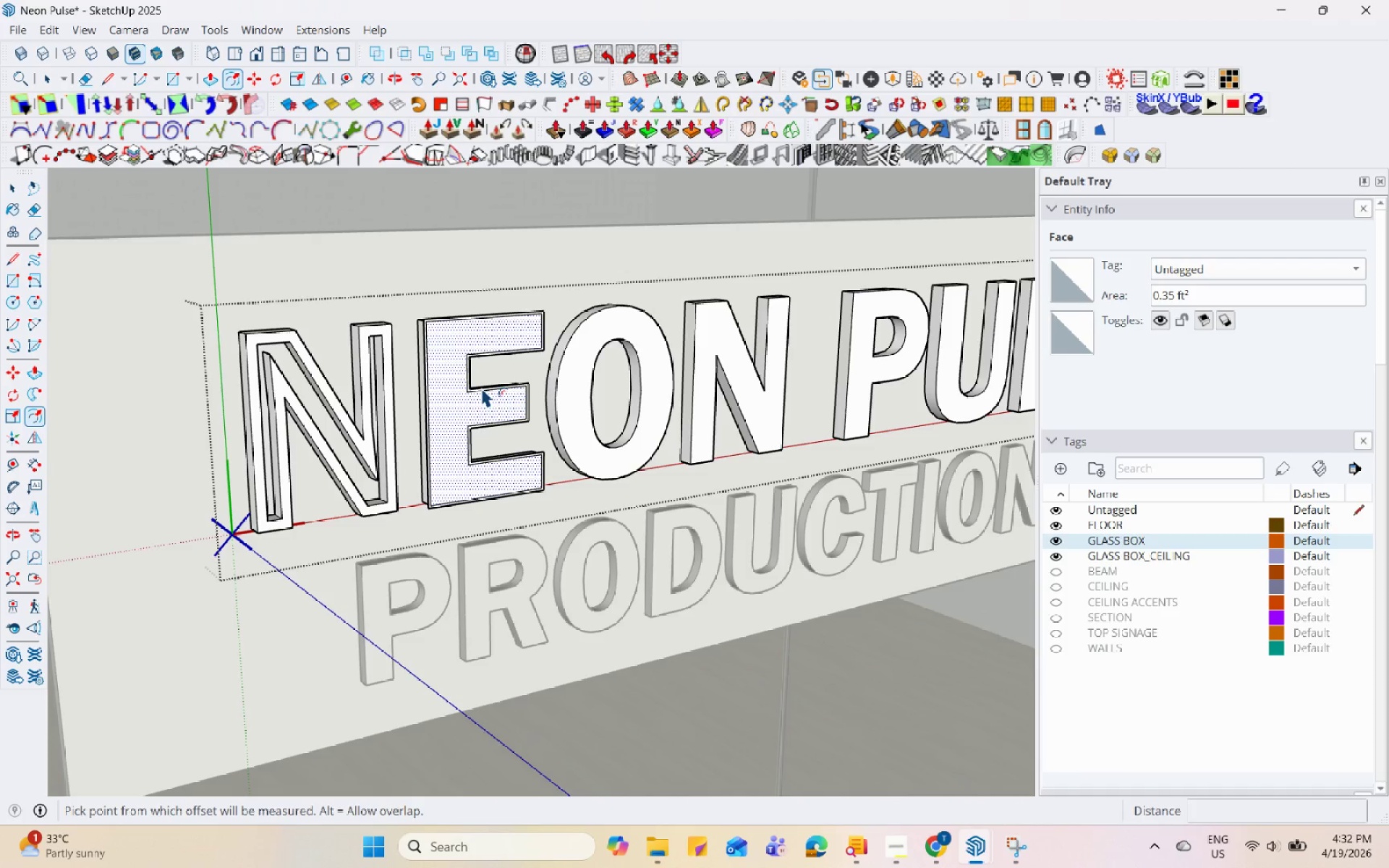 
key(Control+Z)
 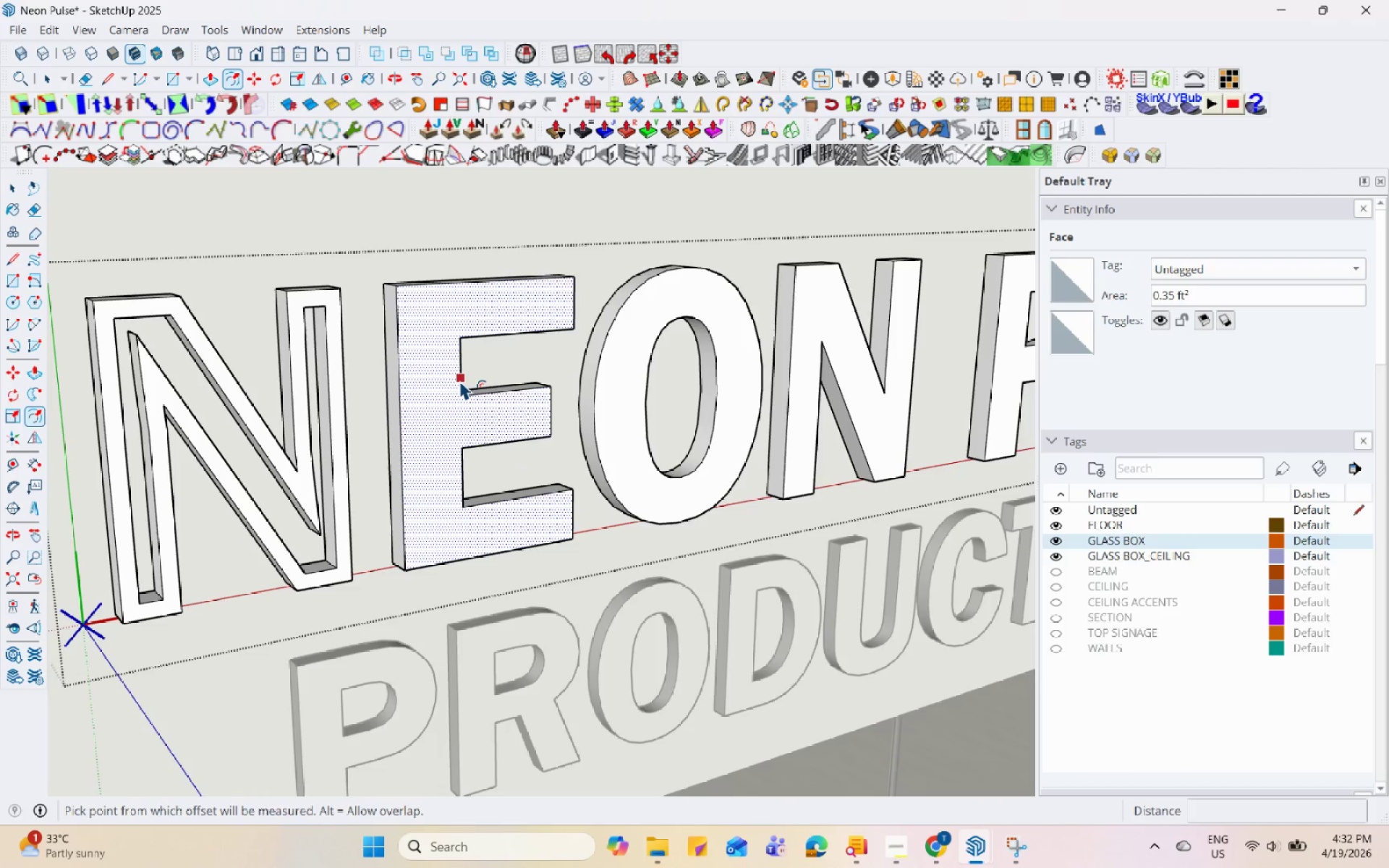 
scroll: coordinate [479, 385], scroll_direction: up, amount: 4.0
 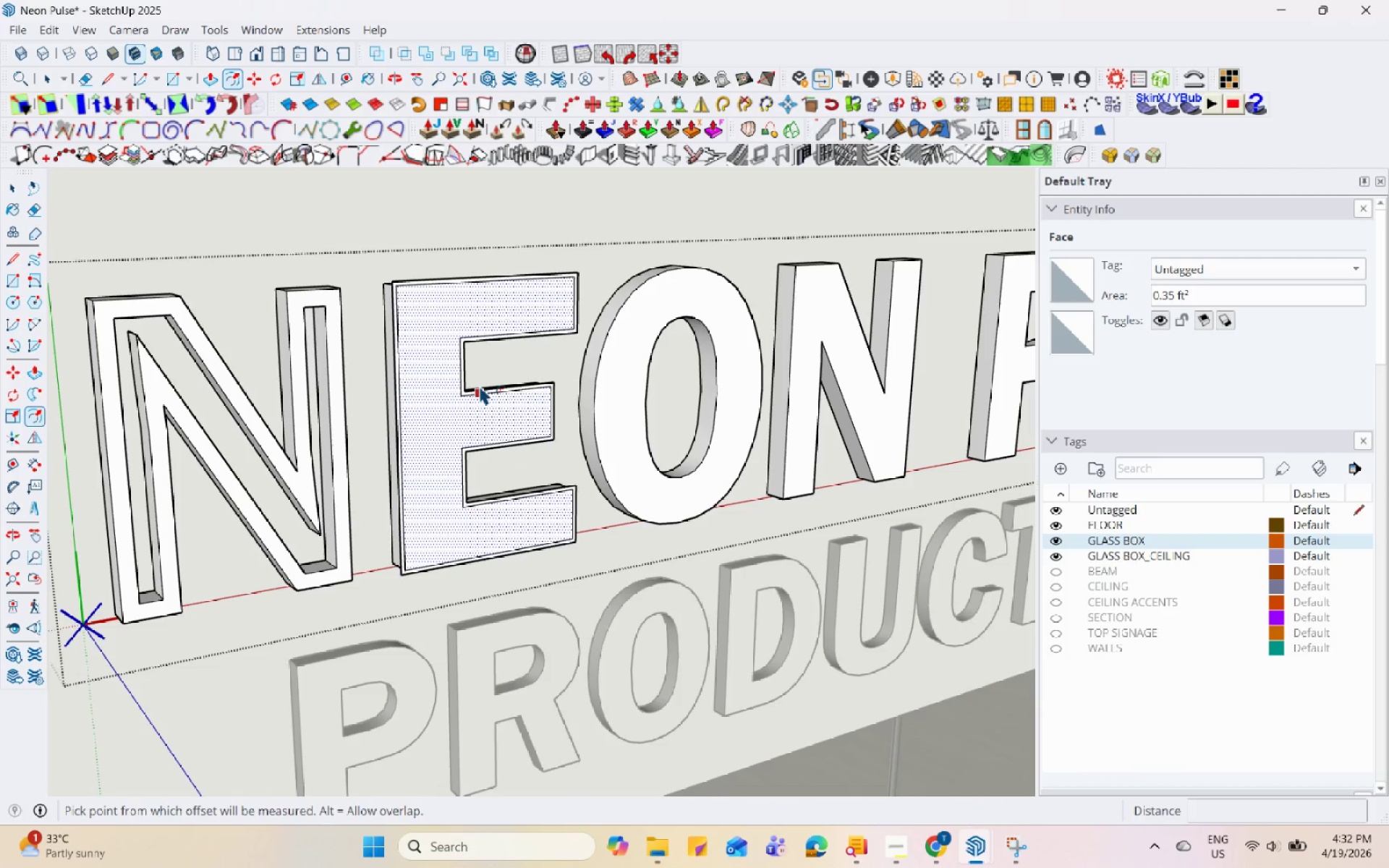 
left_click([458, 378])
 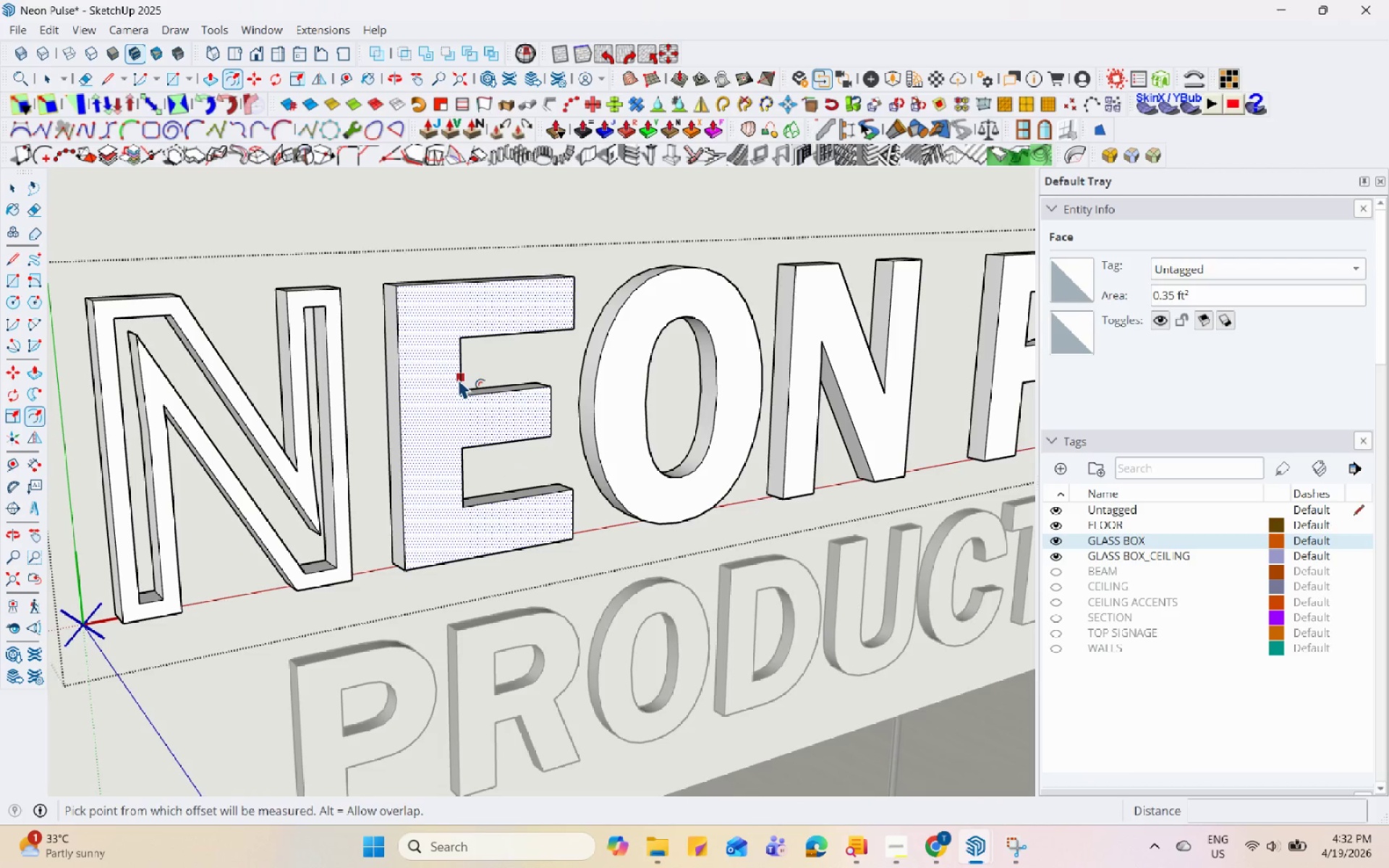 
key(Control+Z)
 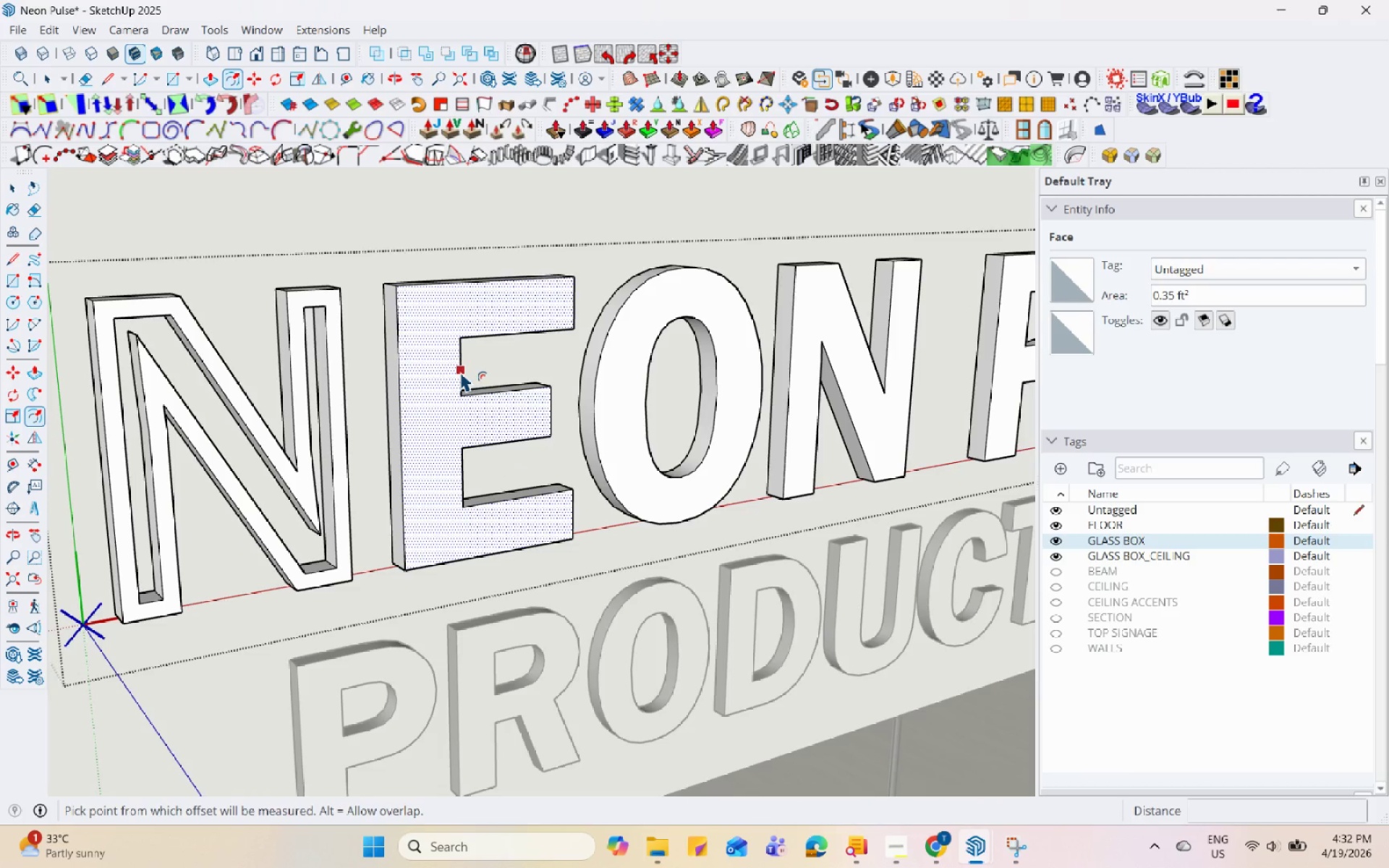 
double_click([460, 371])
 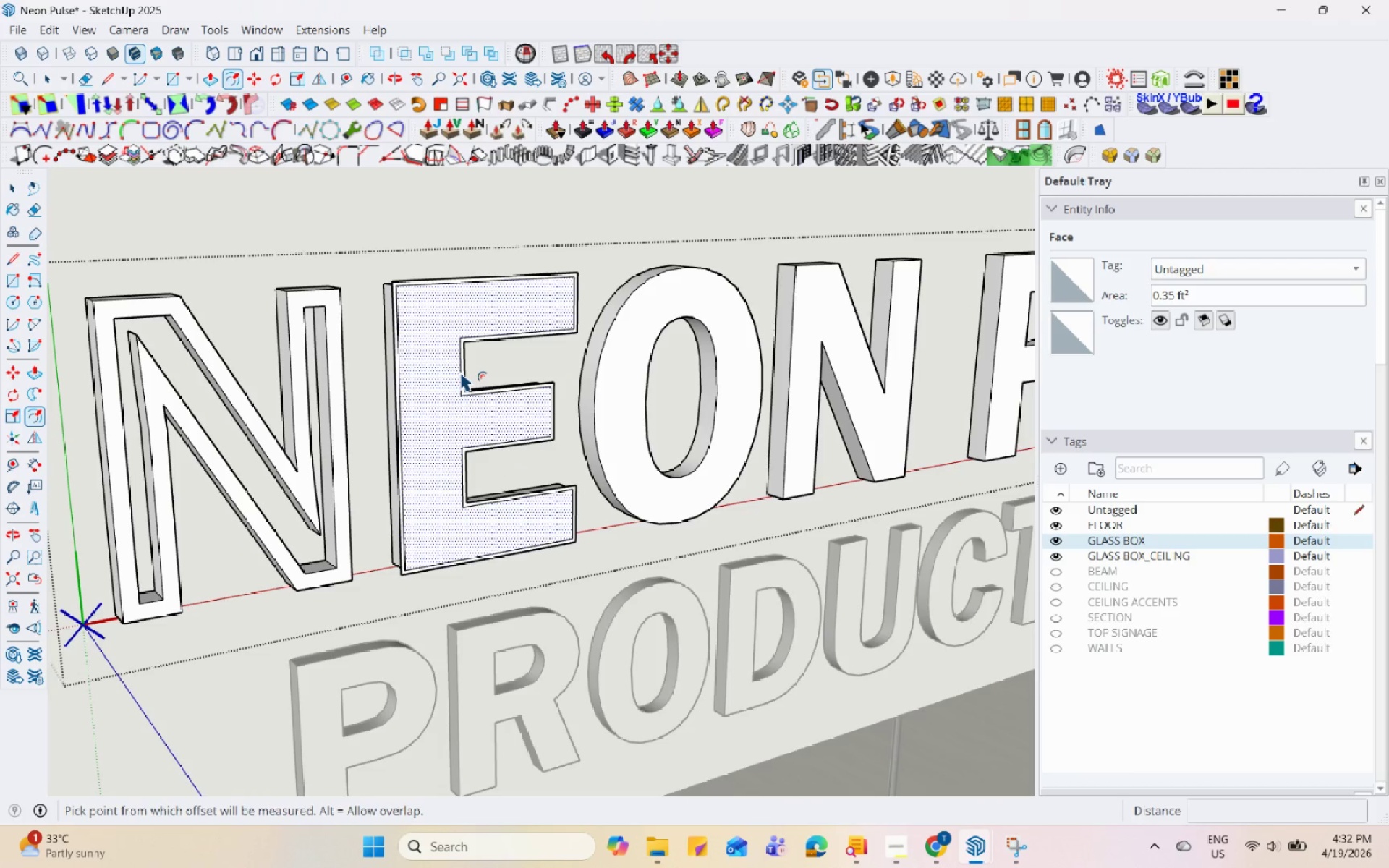 
key(Control+Z)
 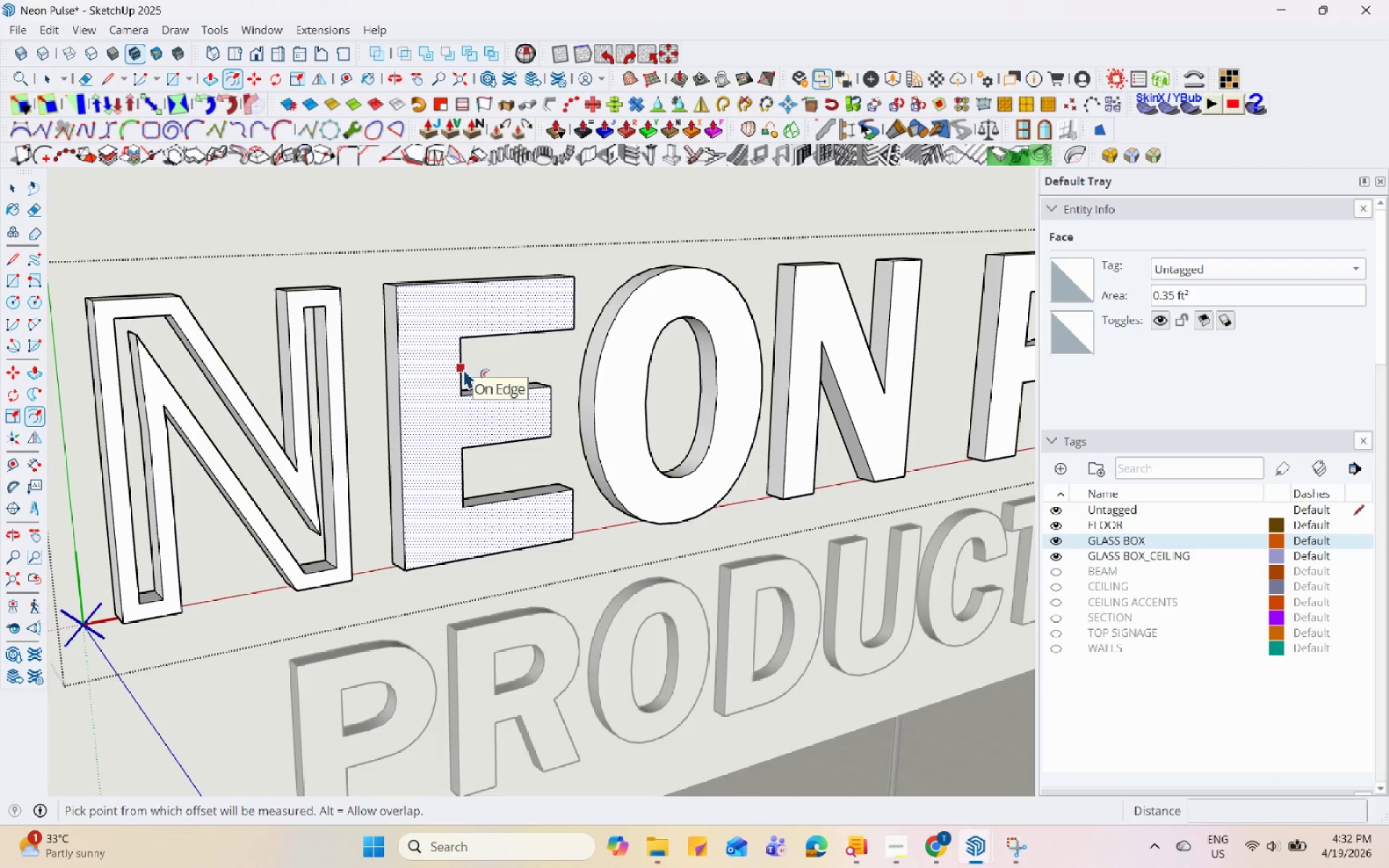 
key(Space)
 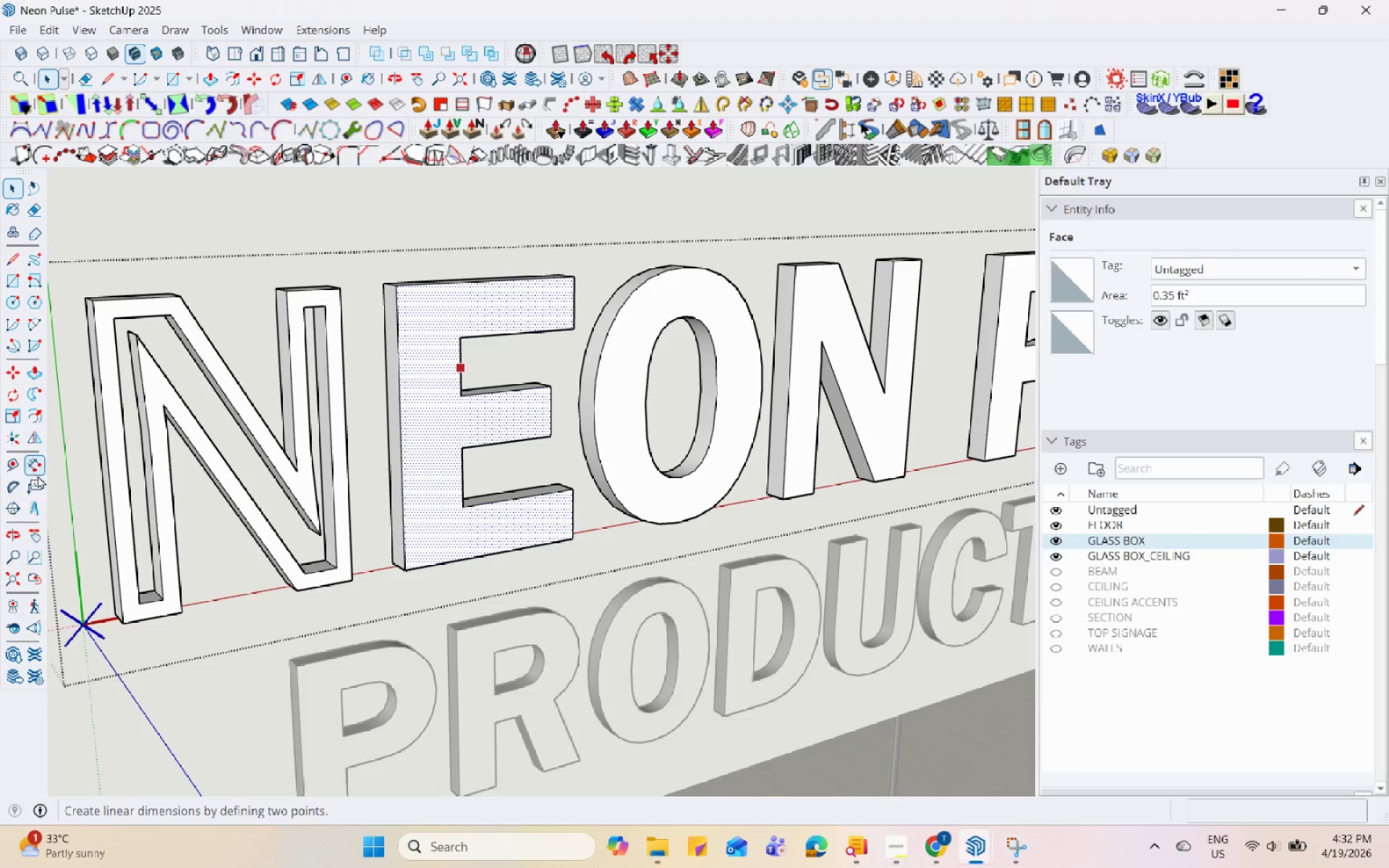 
wait(6.8)
 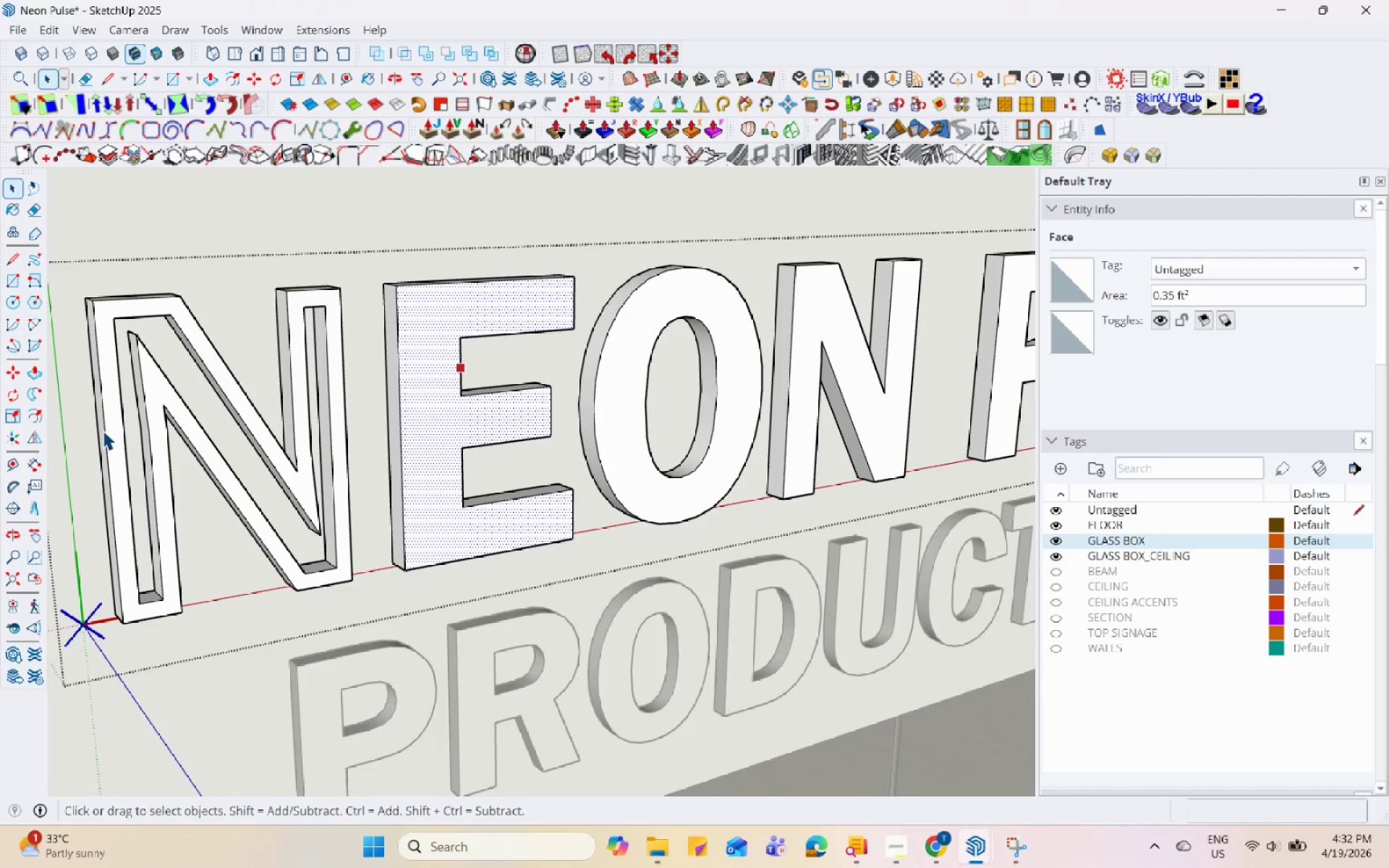 
left_click([153, 452])
 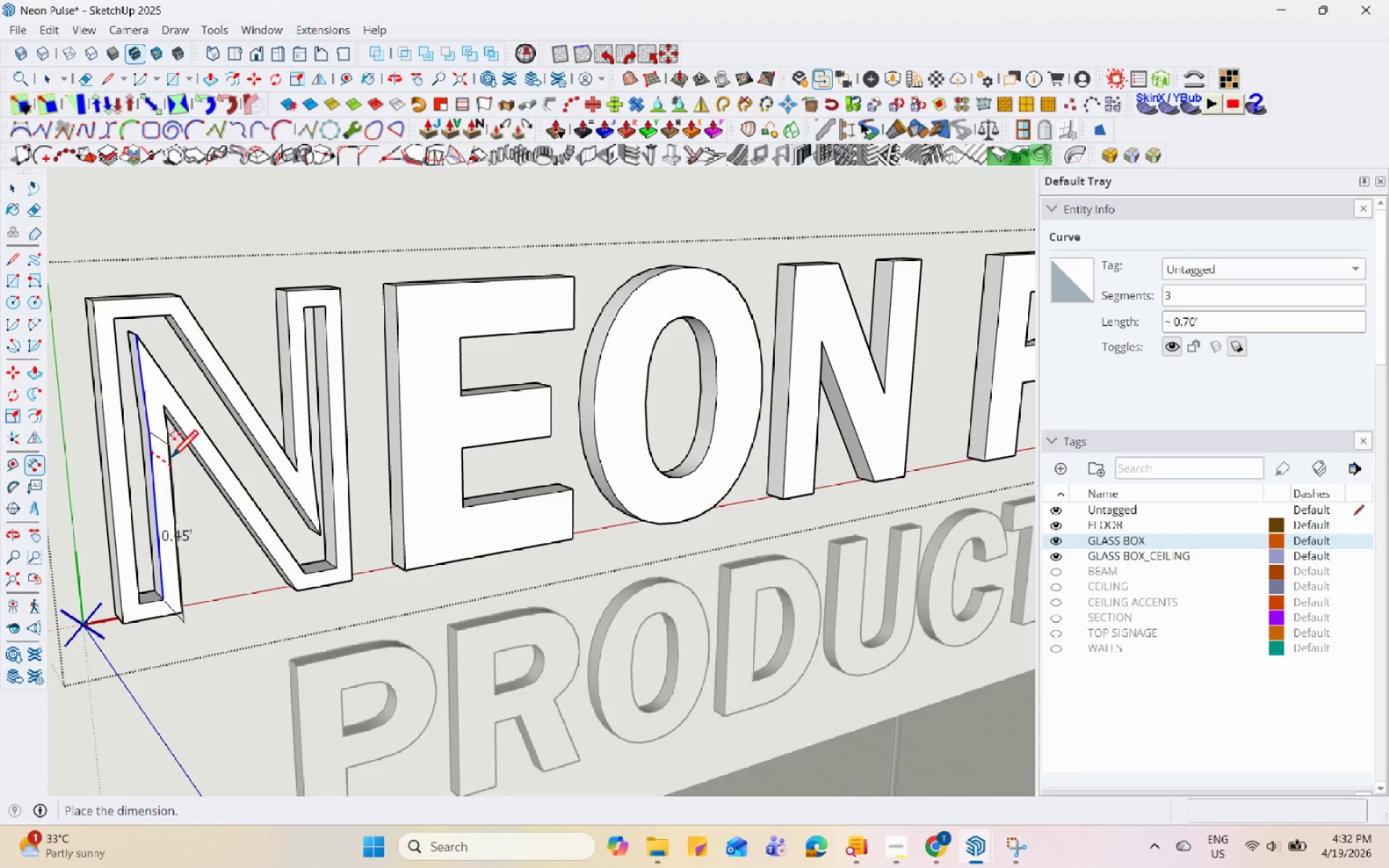 
key(Space)
 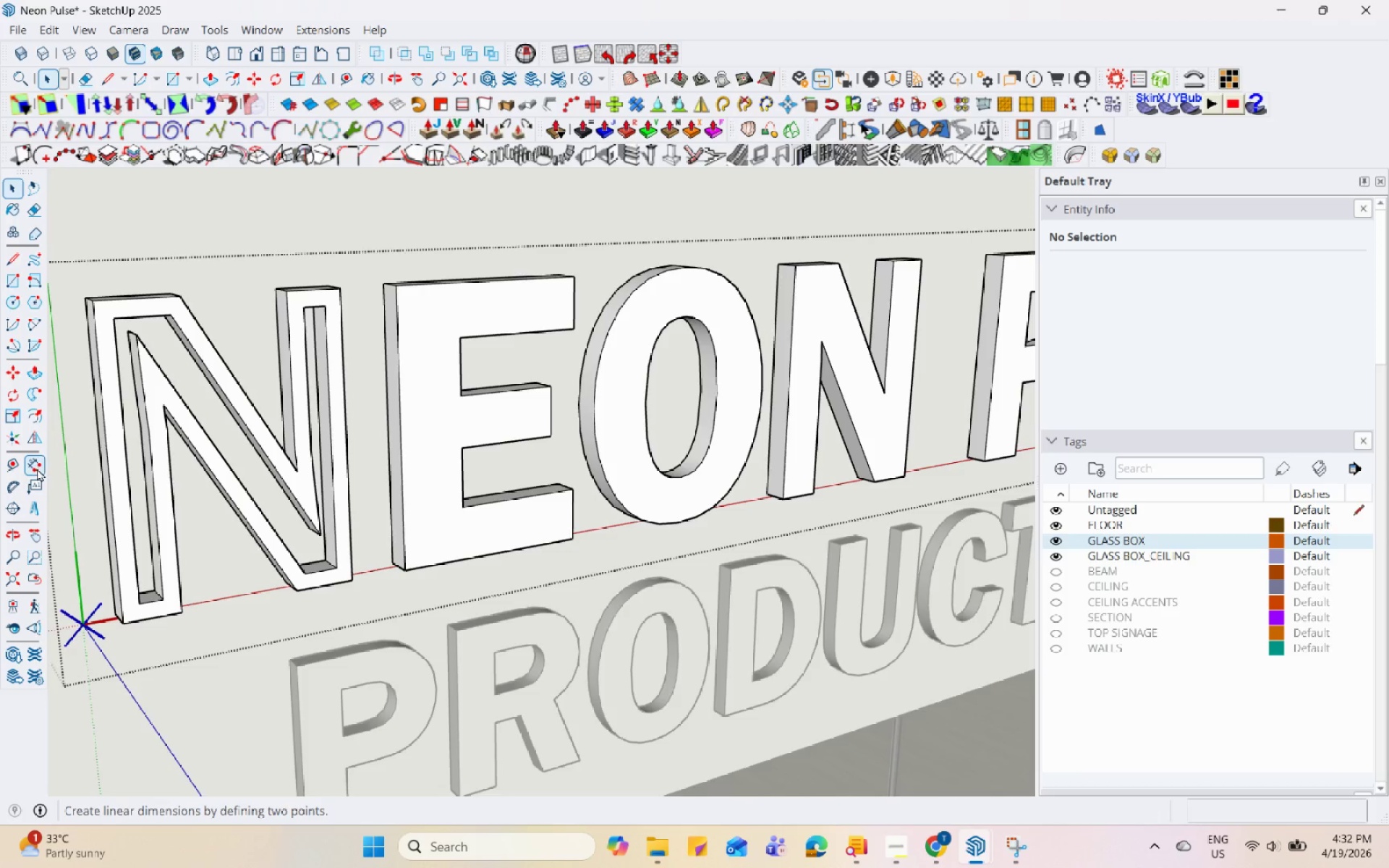 
left_click([37, 468])
 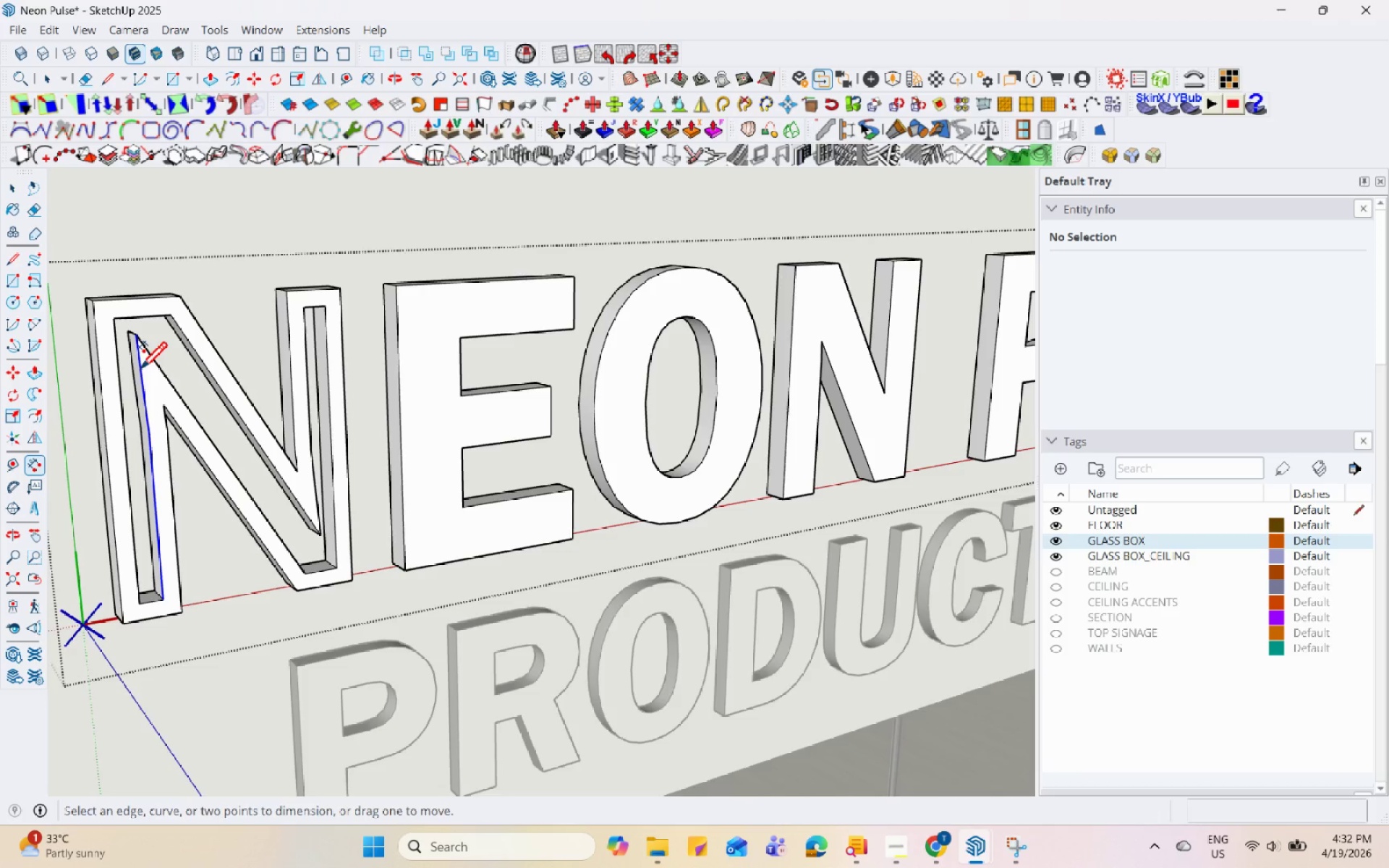 
left_click([141, 366])
 